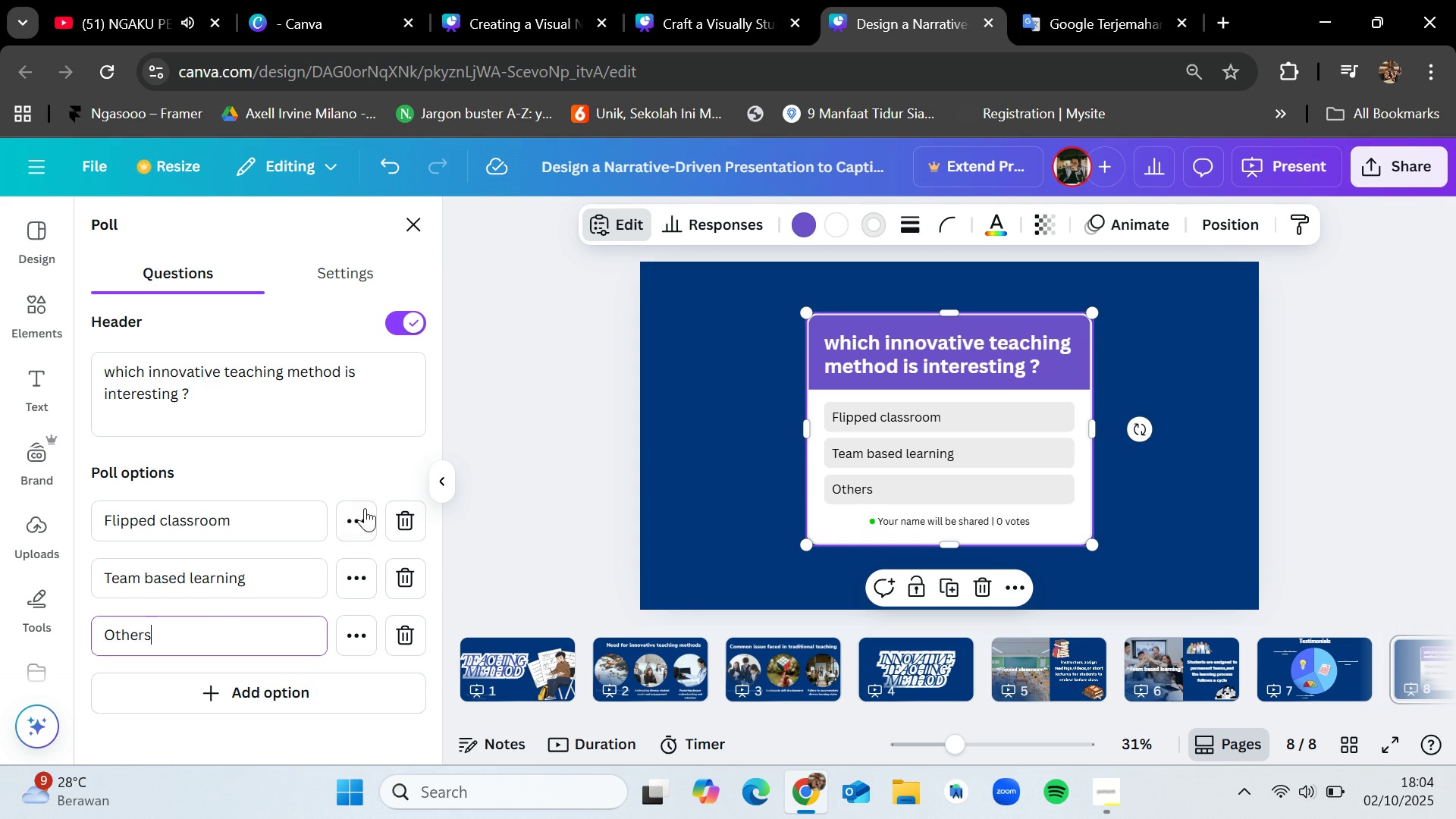 
left_click([353, 513])
 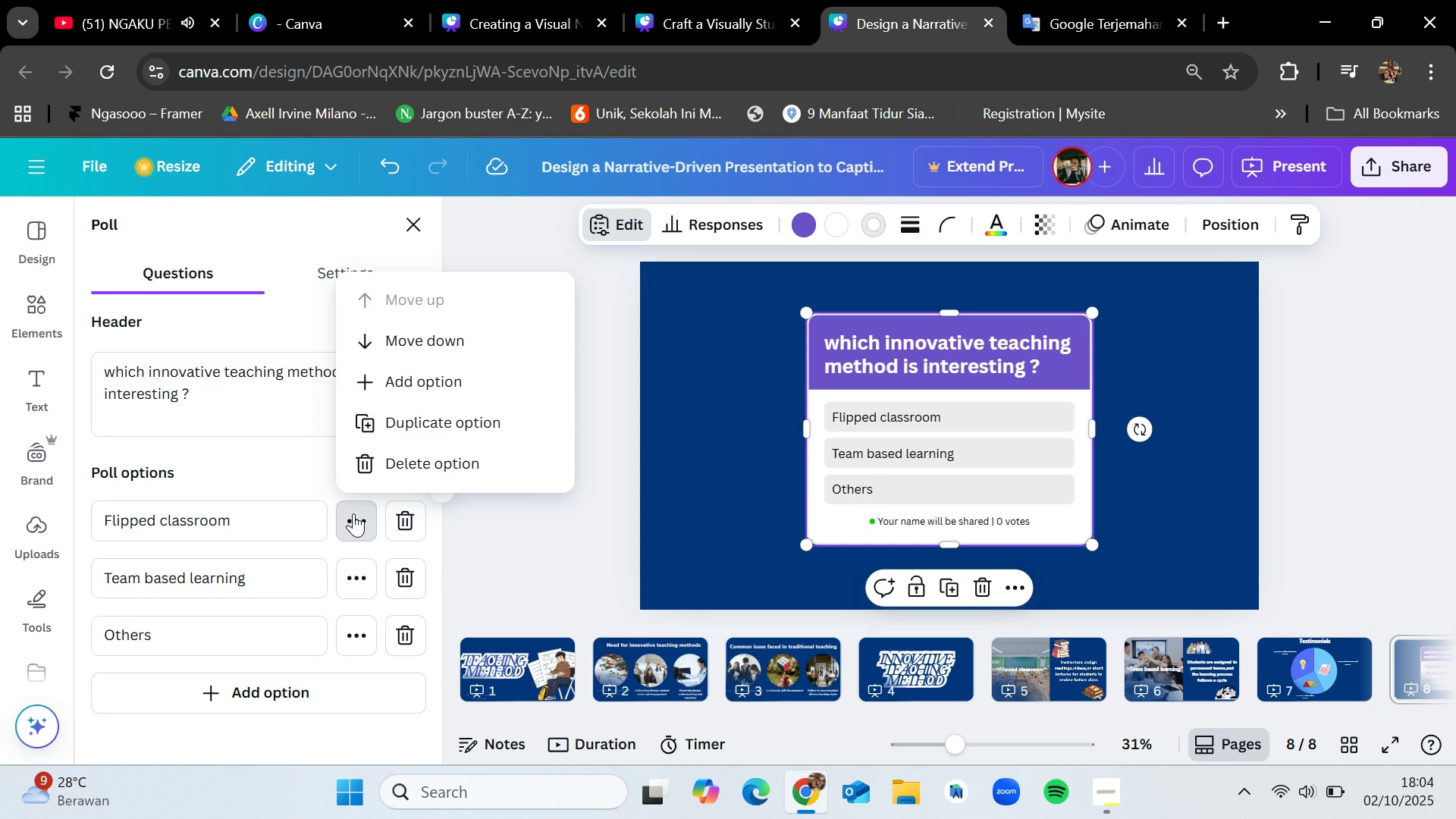 
left_click([555, 532])
 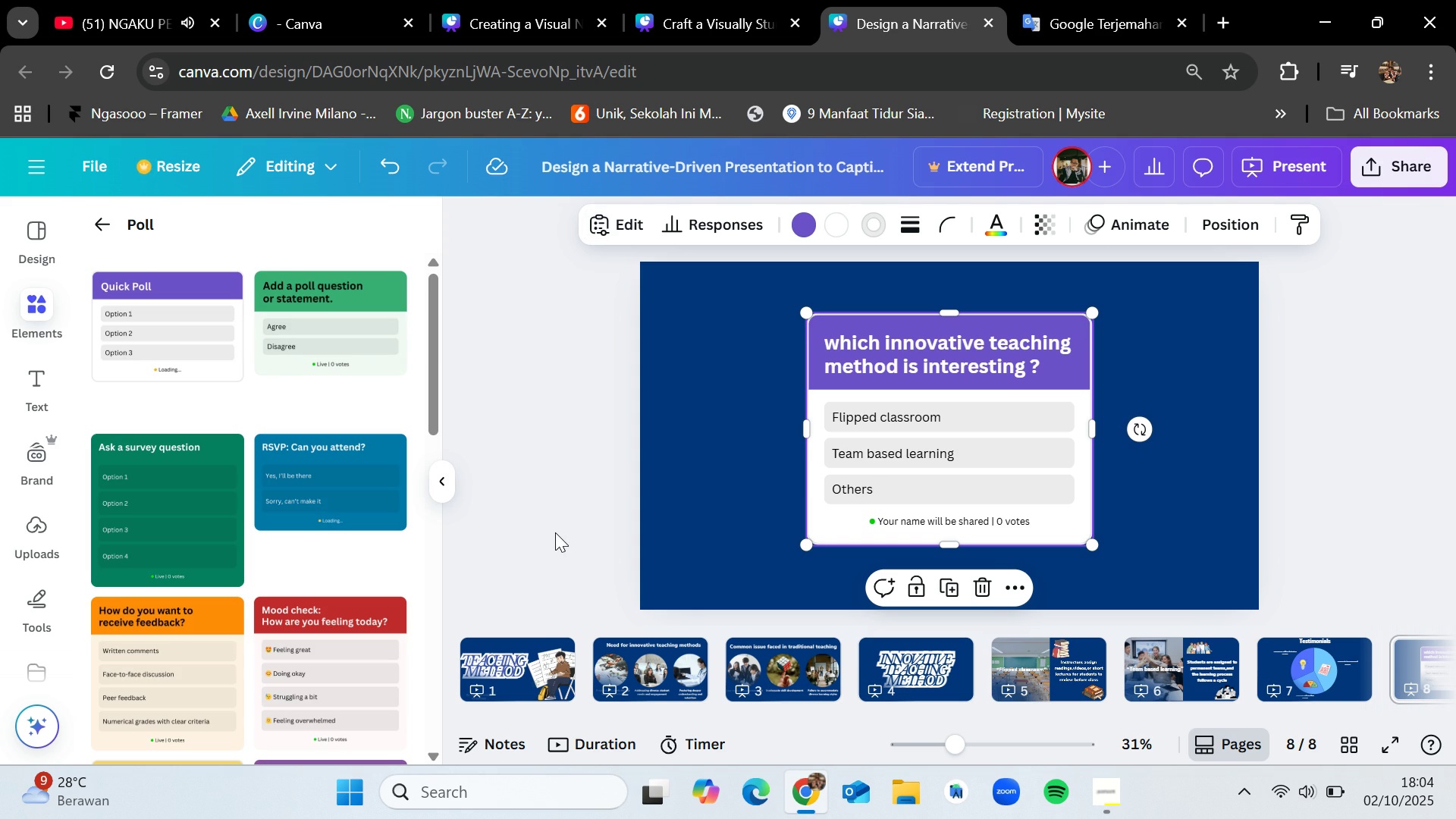 
left_click([555, 532])
 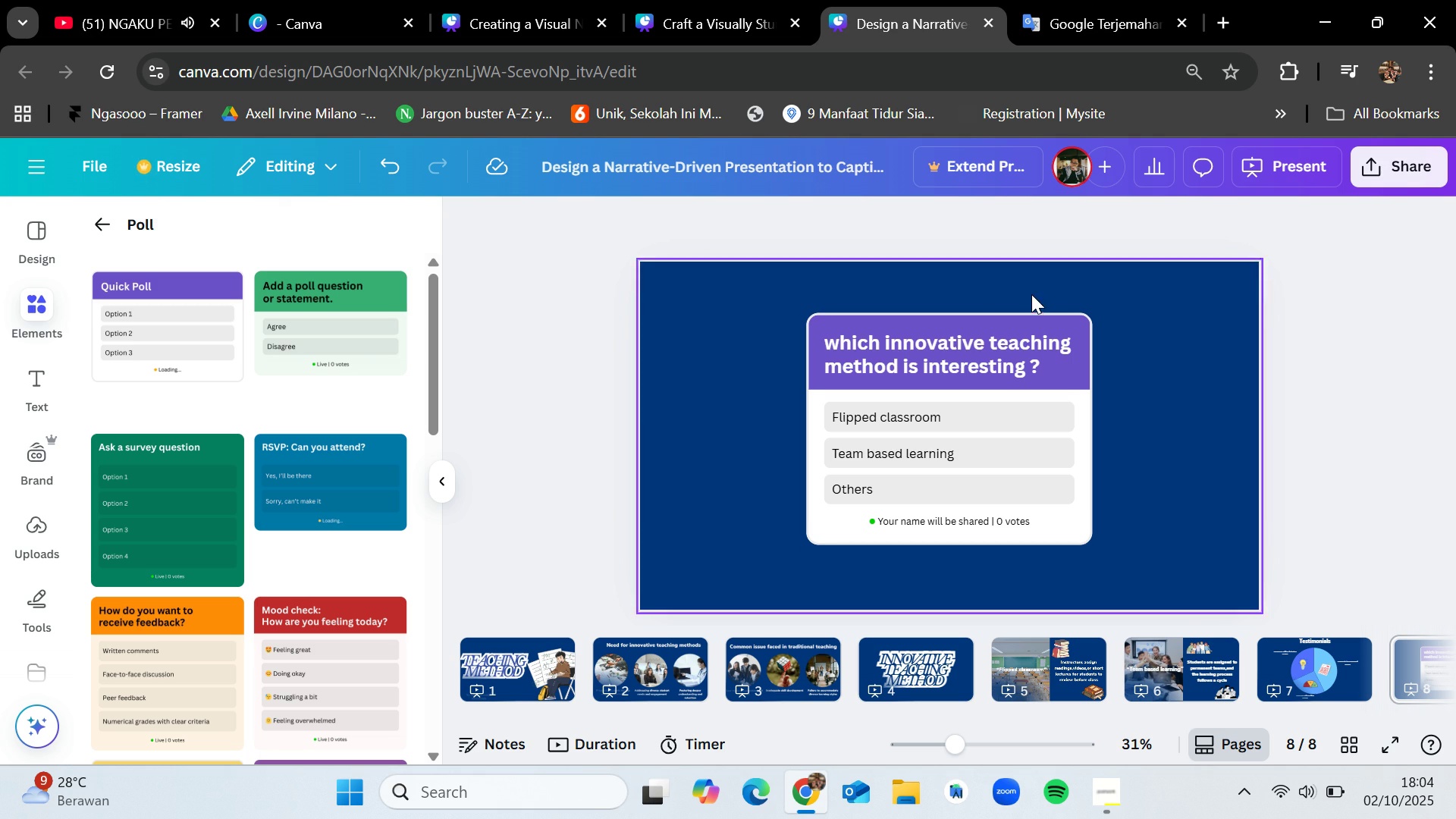 
left_click([1018, 323])
 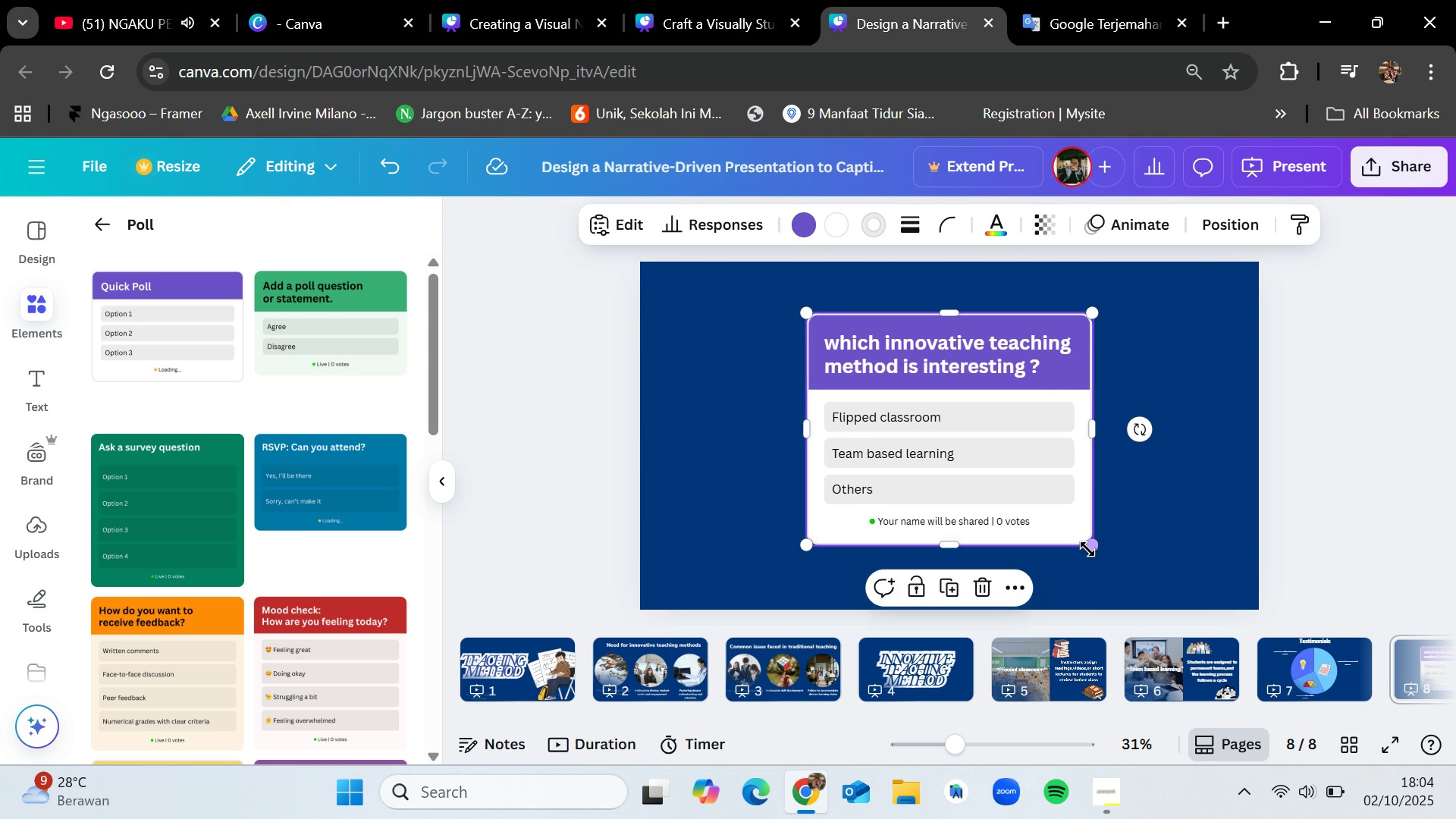 
left_click_drag(start_coordinate=[1091, 549], to_coordinate=[1120, 577])
 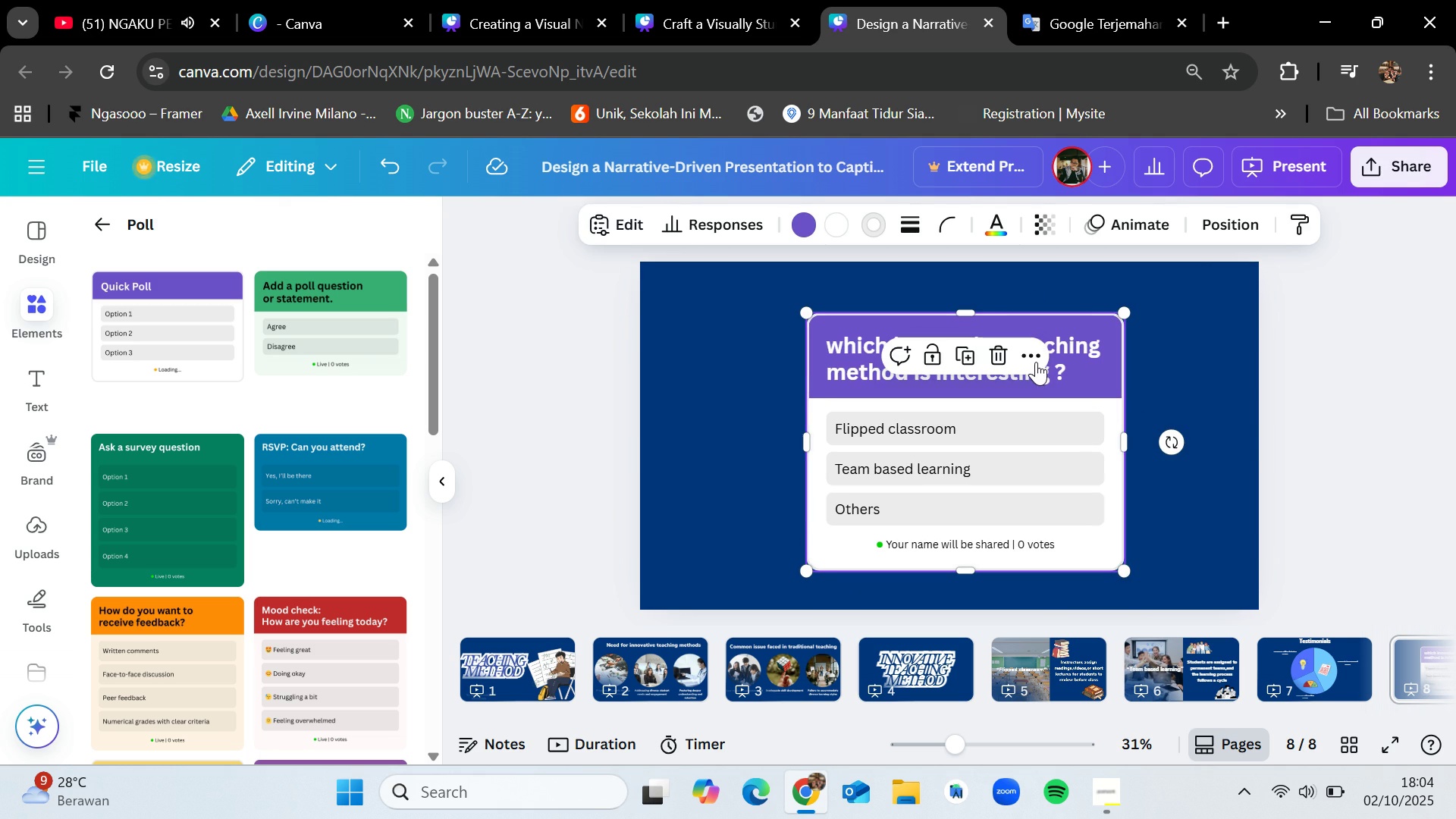 
left_click_drag(start_coordinate=[1036, 360], to_coordinate=[1019, 359])
 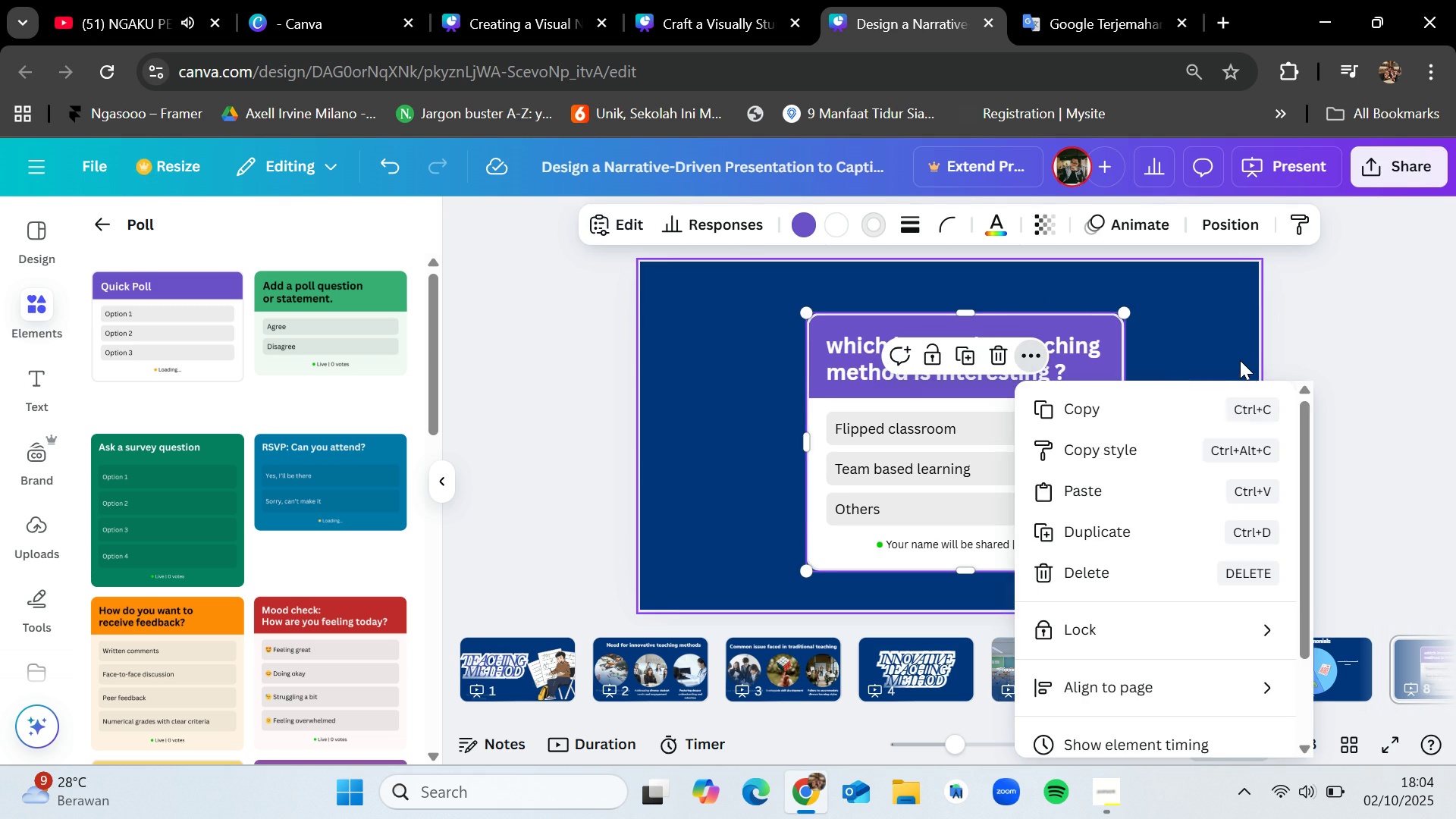 
left_click([1240, 359])
 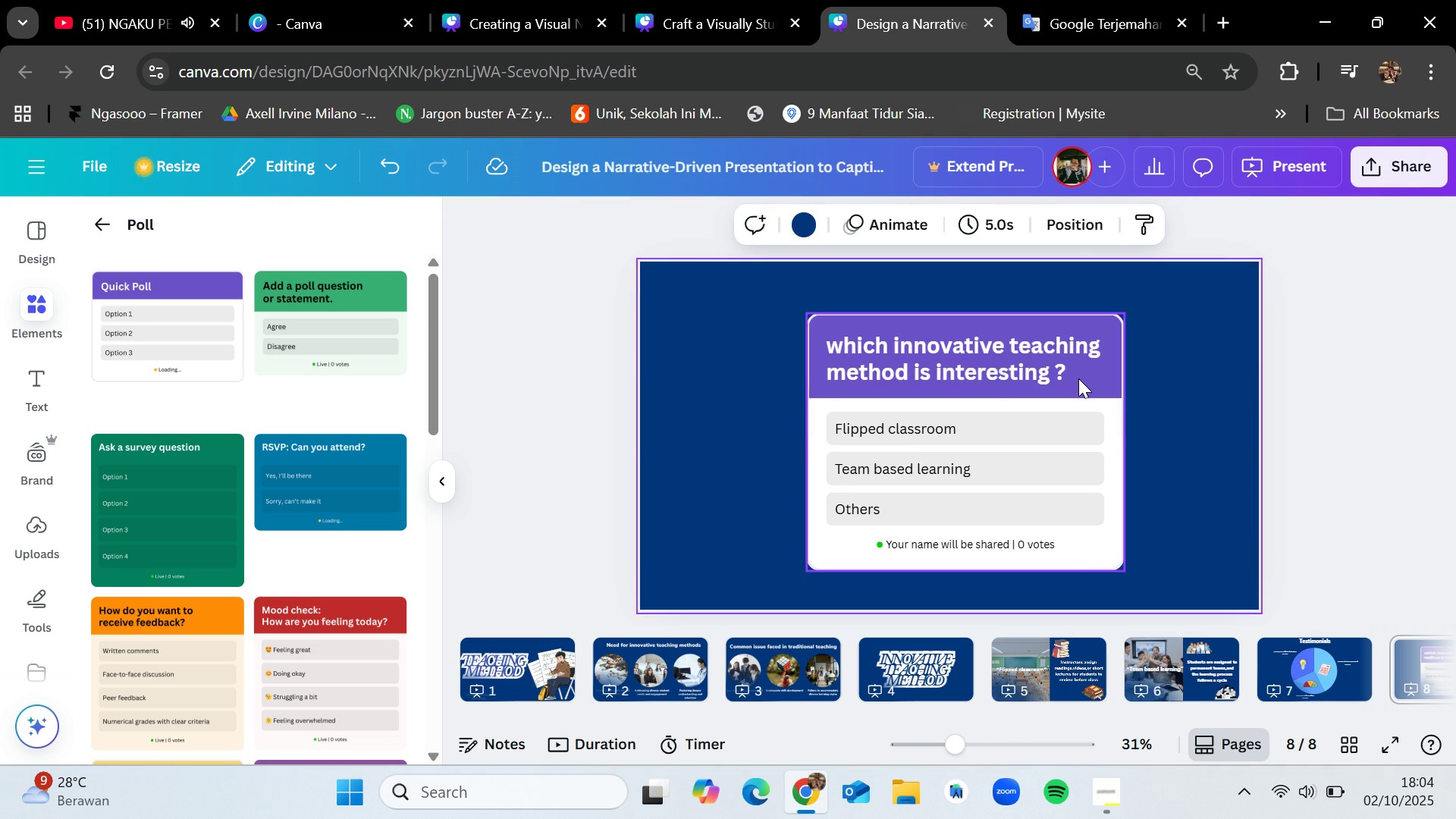 
left_click_drag(start_coordinate=[1077, 369], to_coordinate=[1048, 372])
 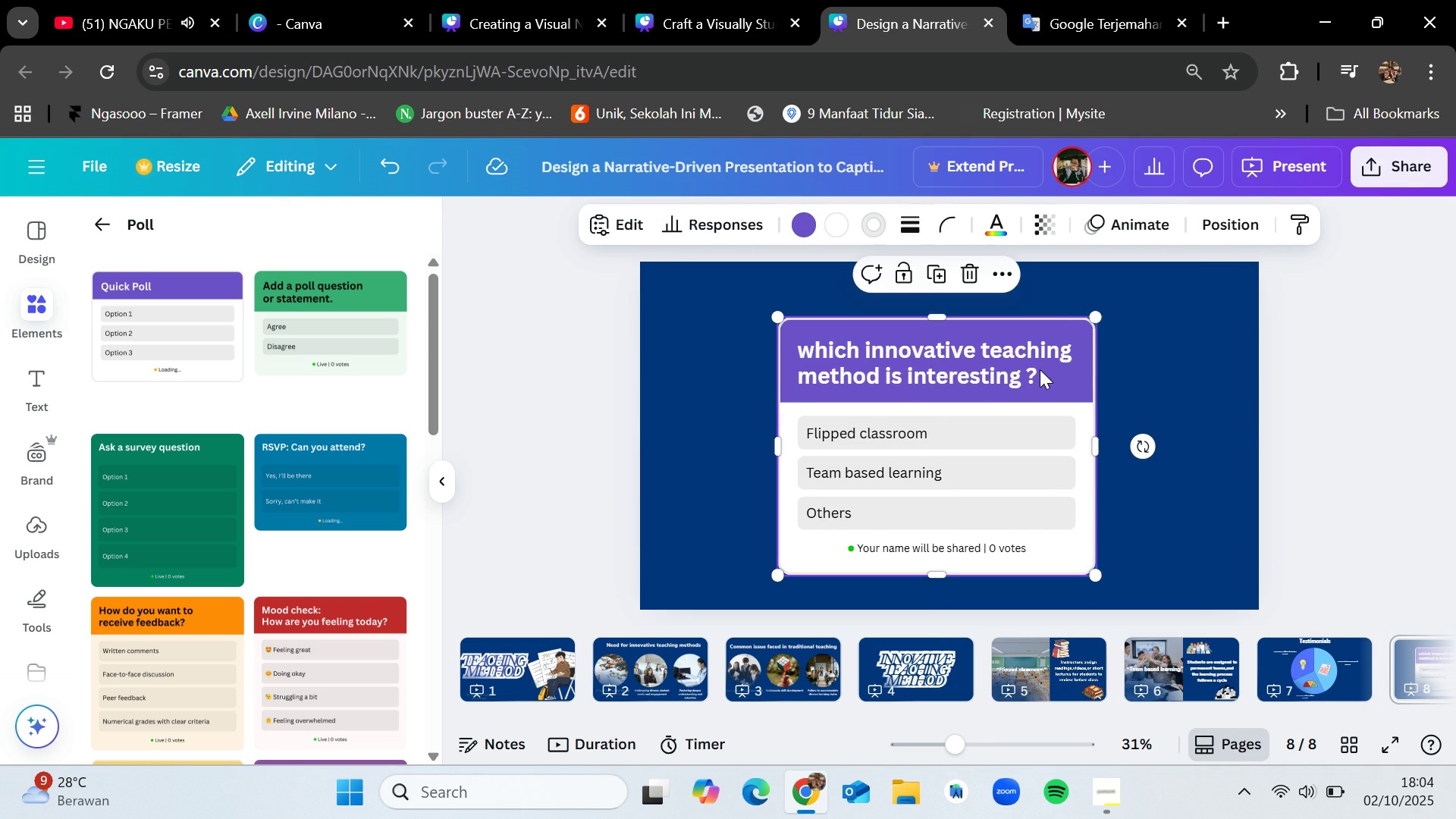 
left_click_drag(start_coordinate=[1040, 369], to_coordinate=[1047, 366])
 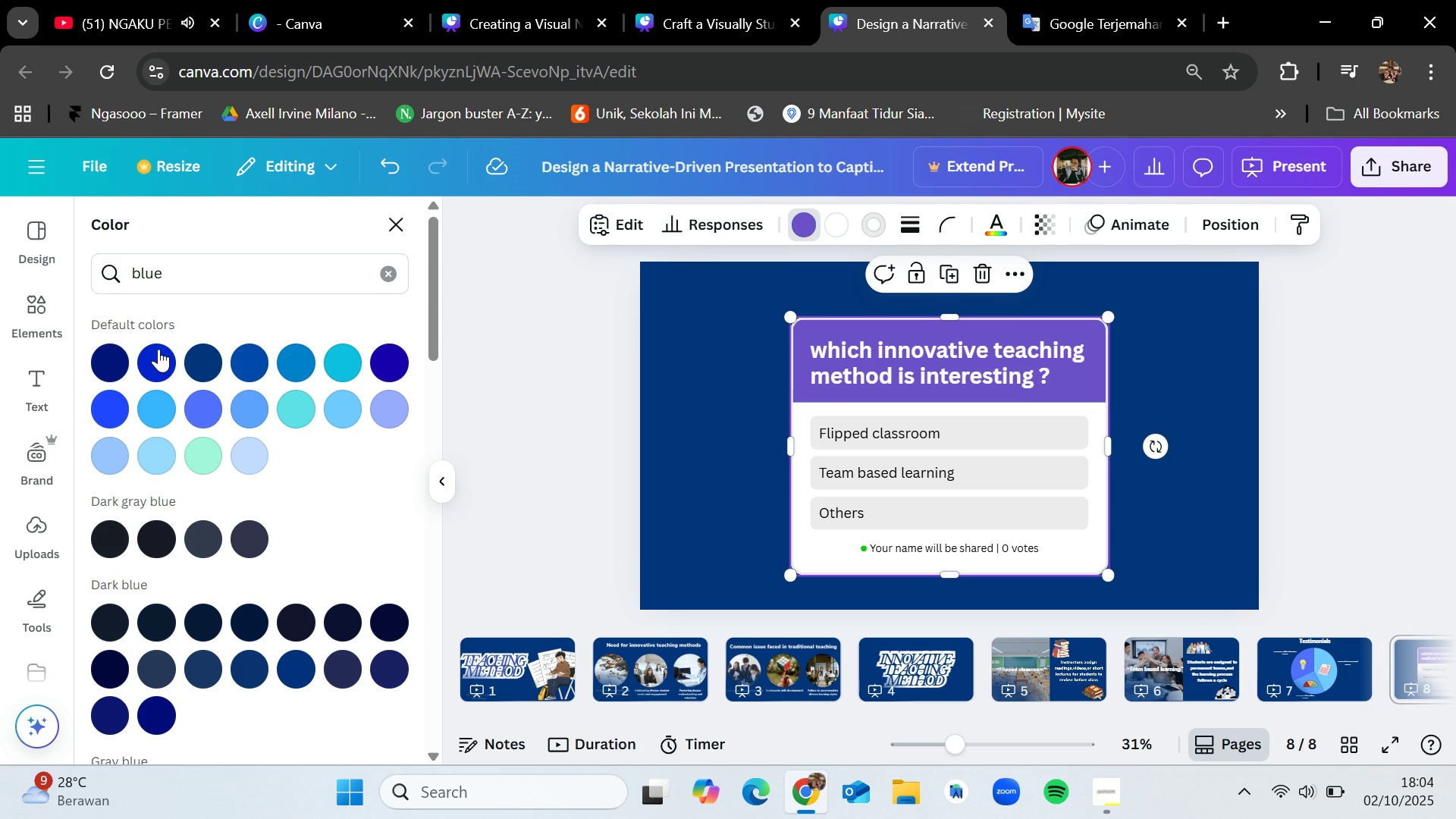 
left_click([184, 352])
 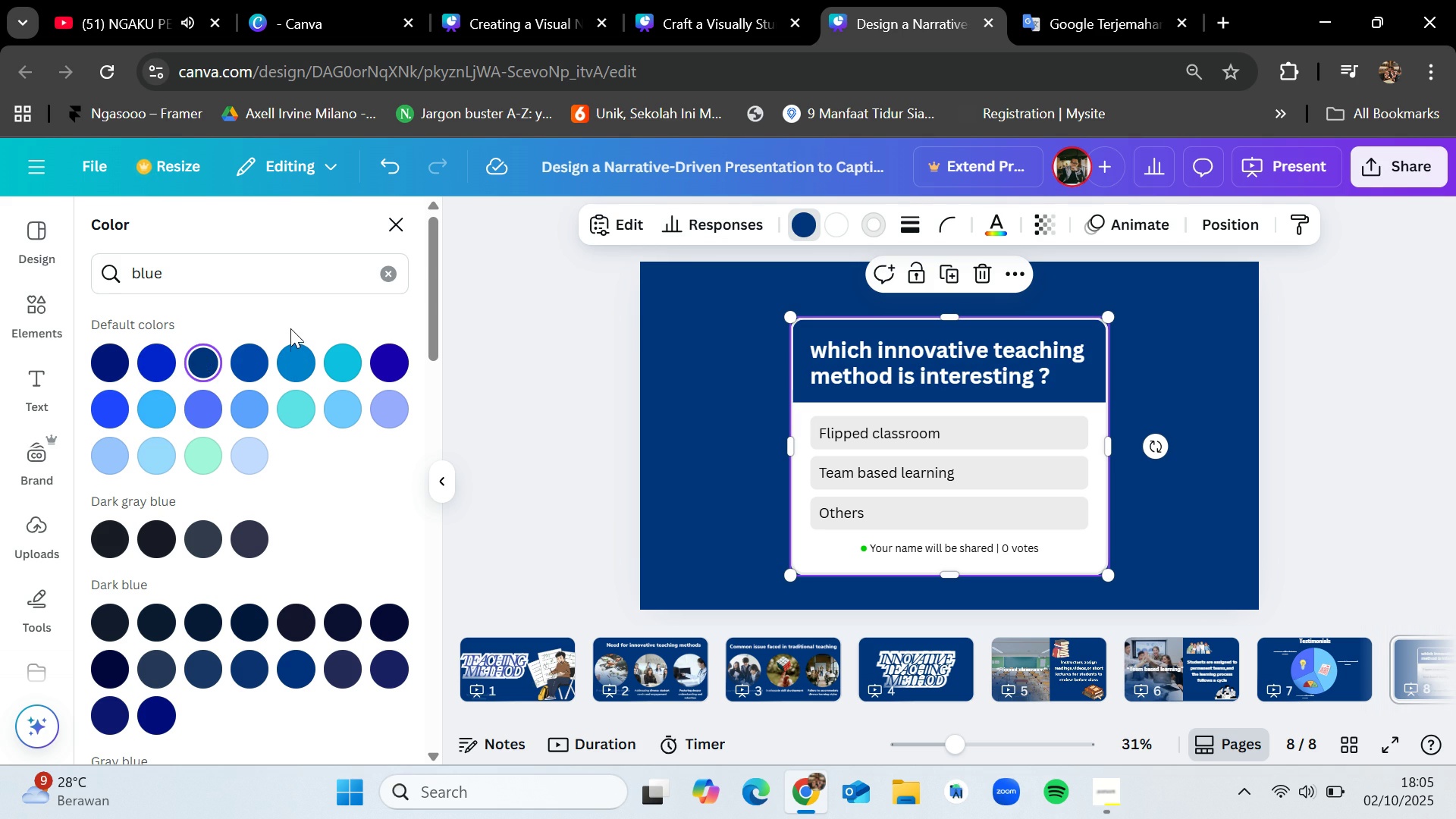 
left_click([290, 338])
 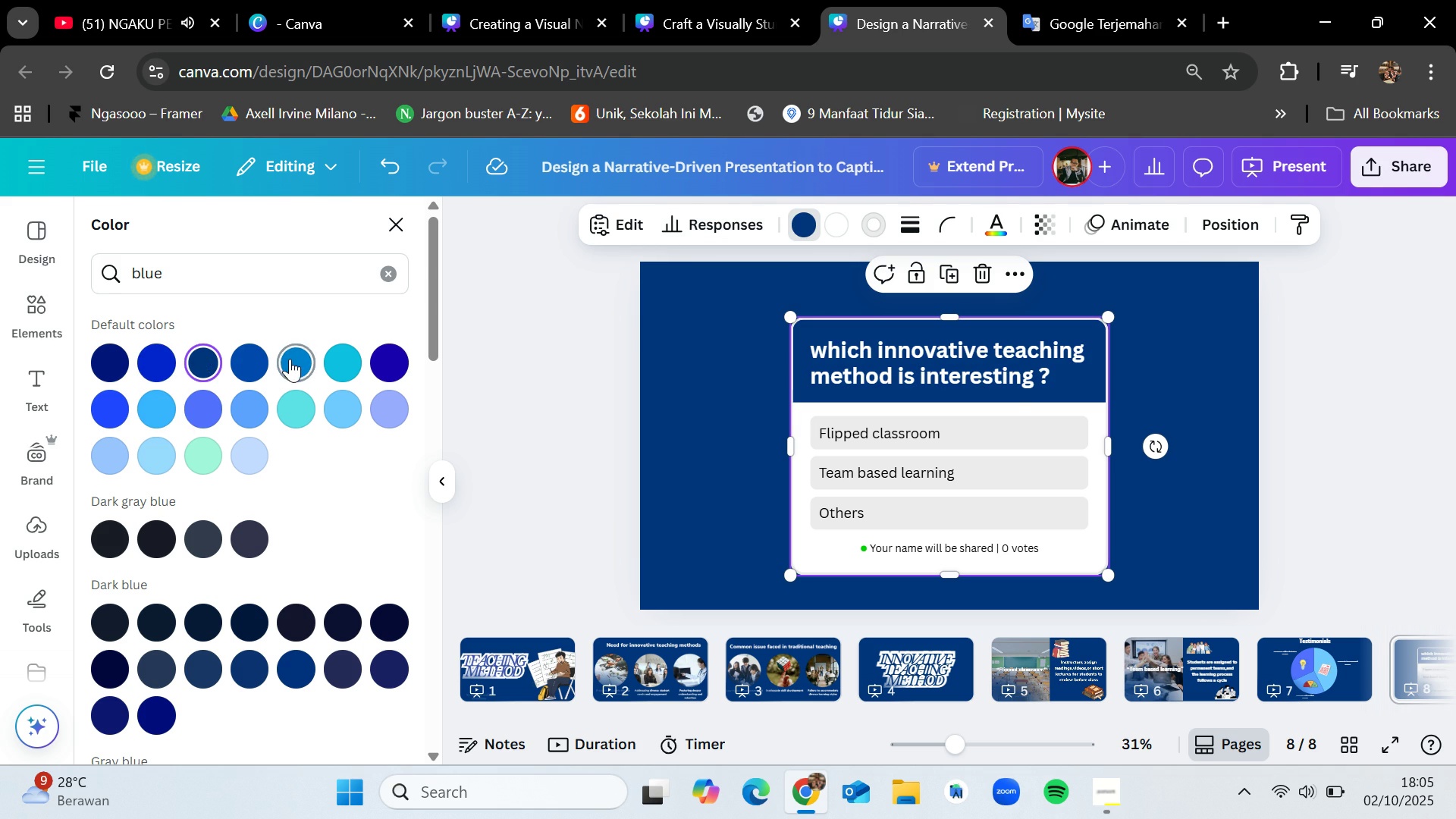 
left_click([290, 359])
 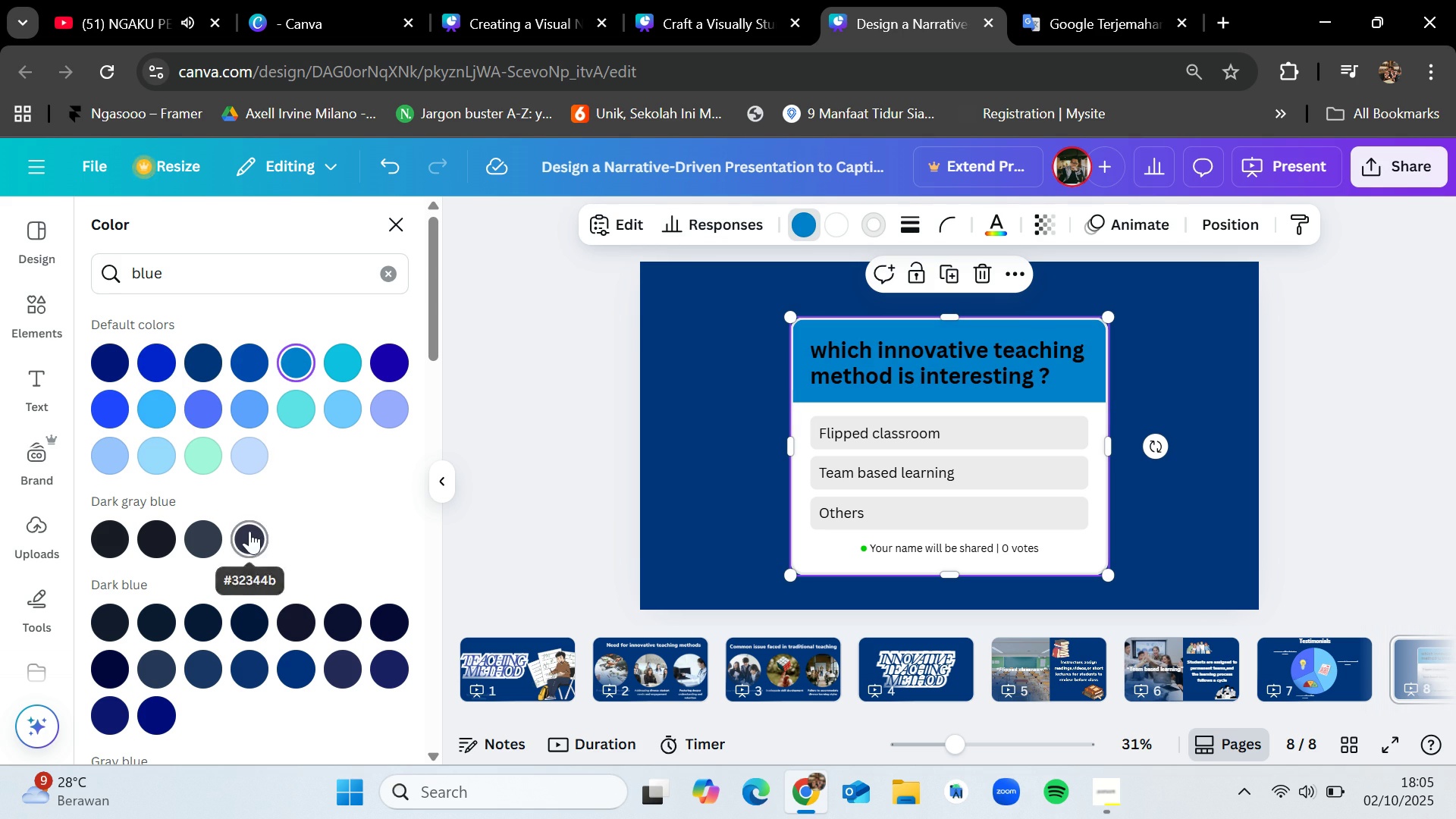 
left_click([122, 528])
 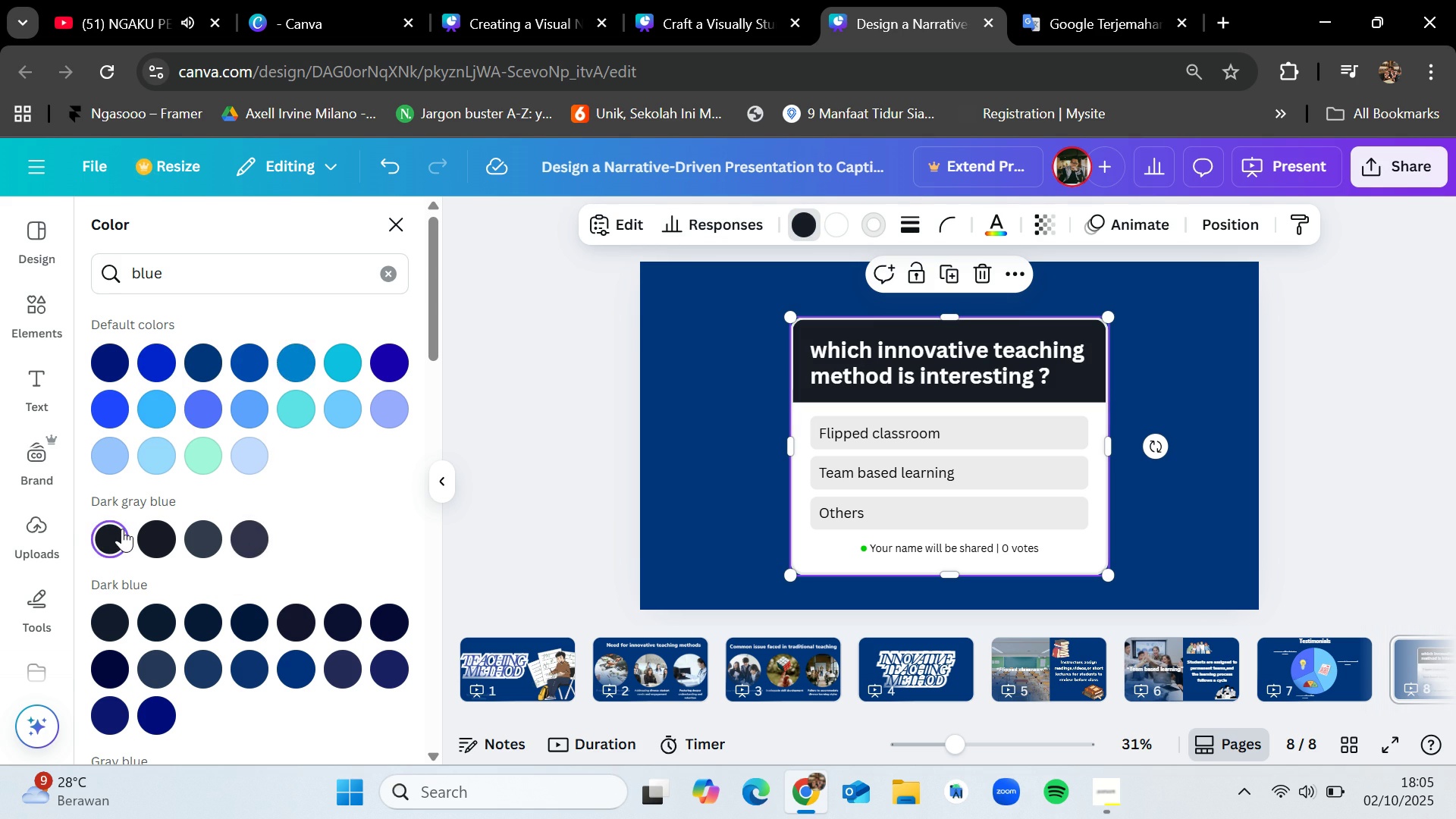 
scroll: coordinate [125, 535], scroll_direction: down, amount: 7.0
 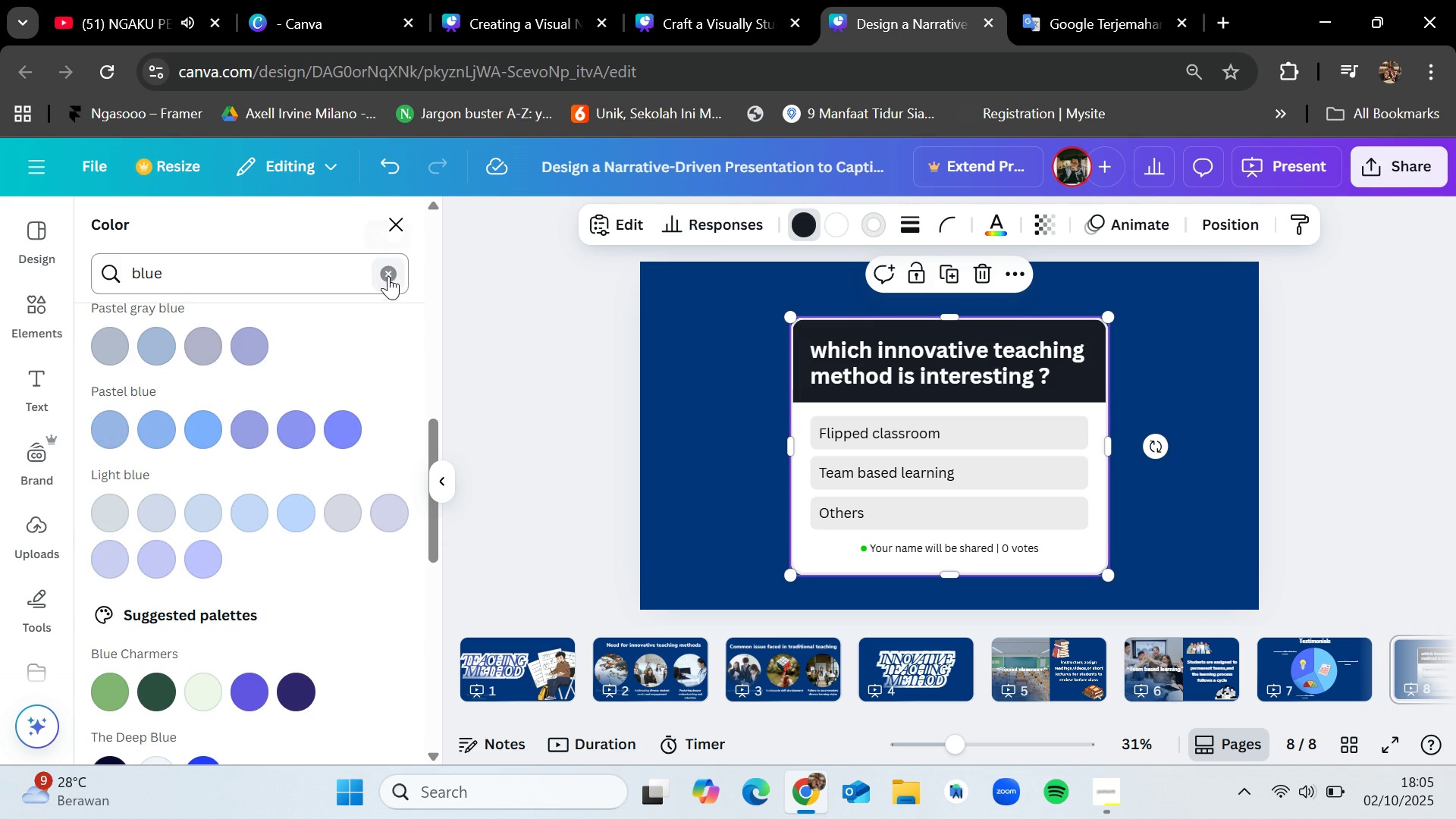 
left_click([388, 275])
 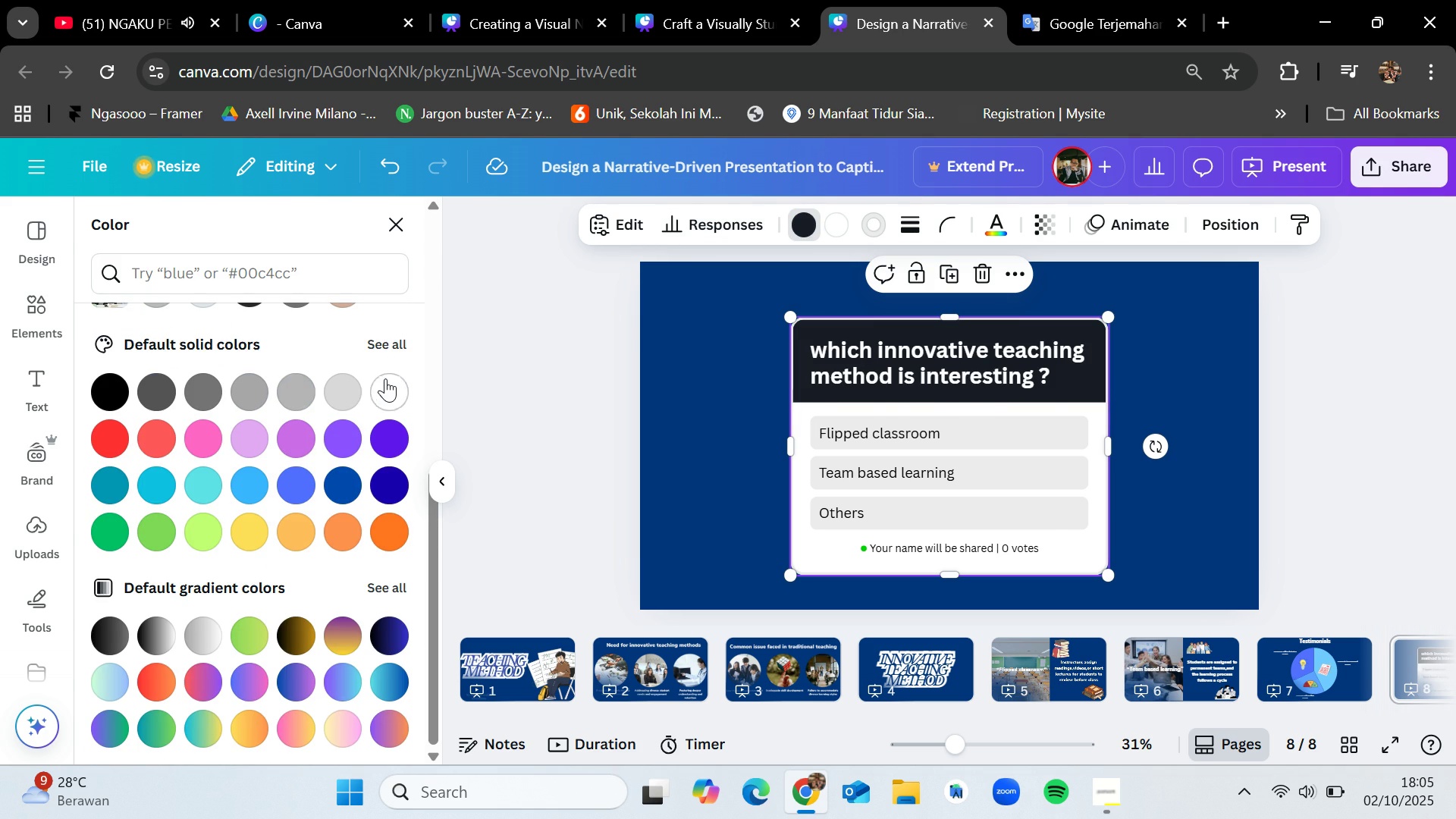 
left_click([386, 378])
 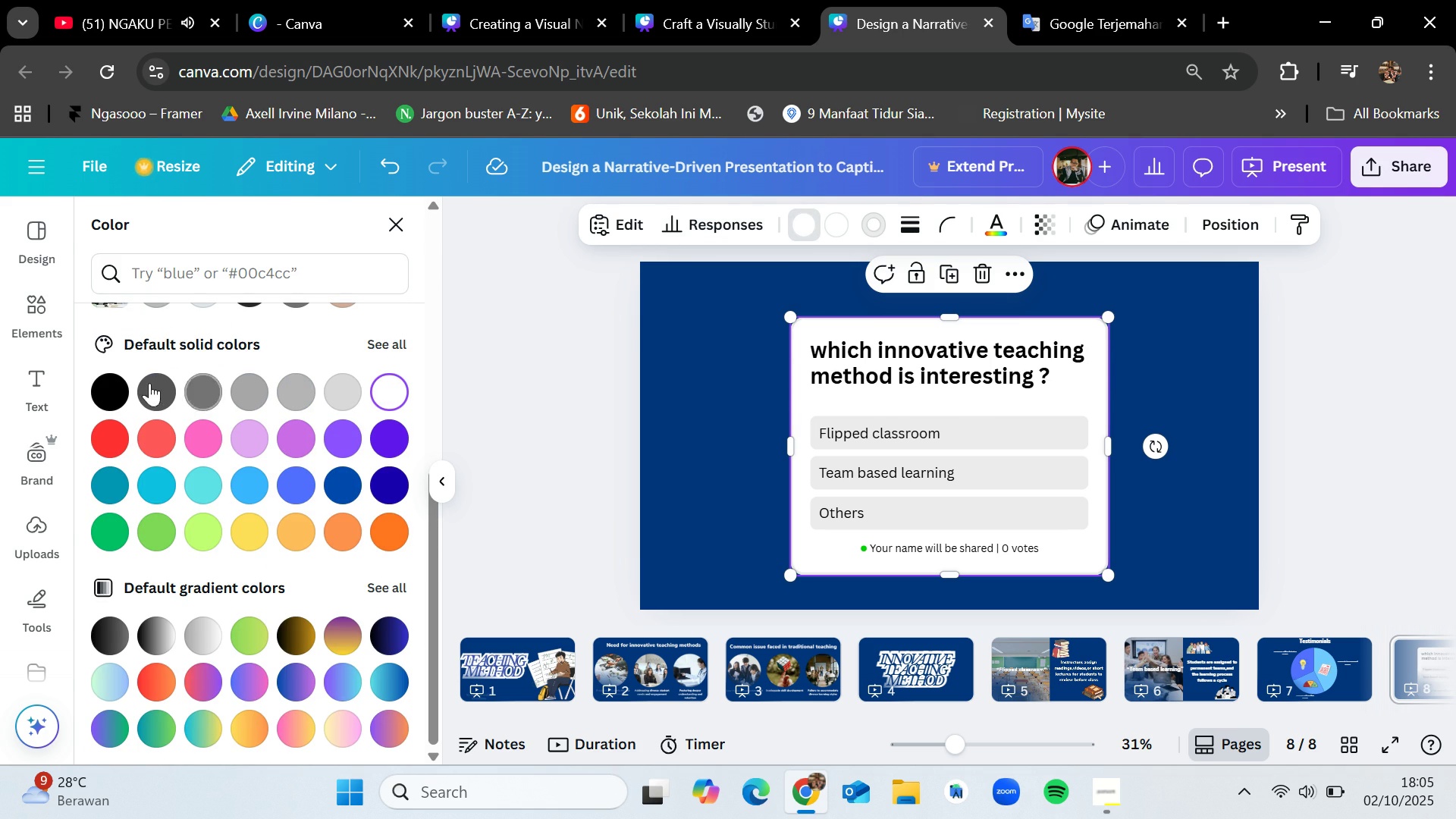 
left_click([107, 390])
 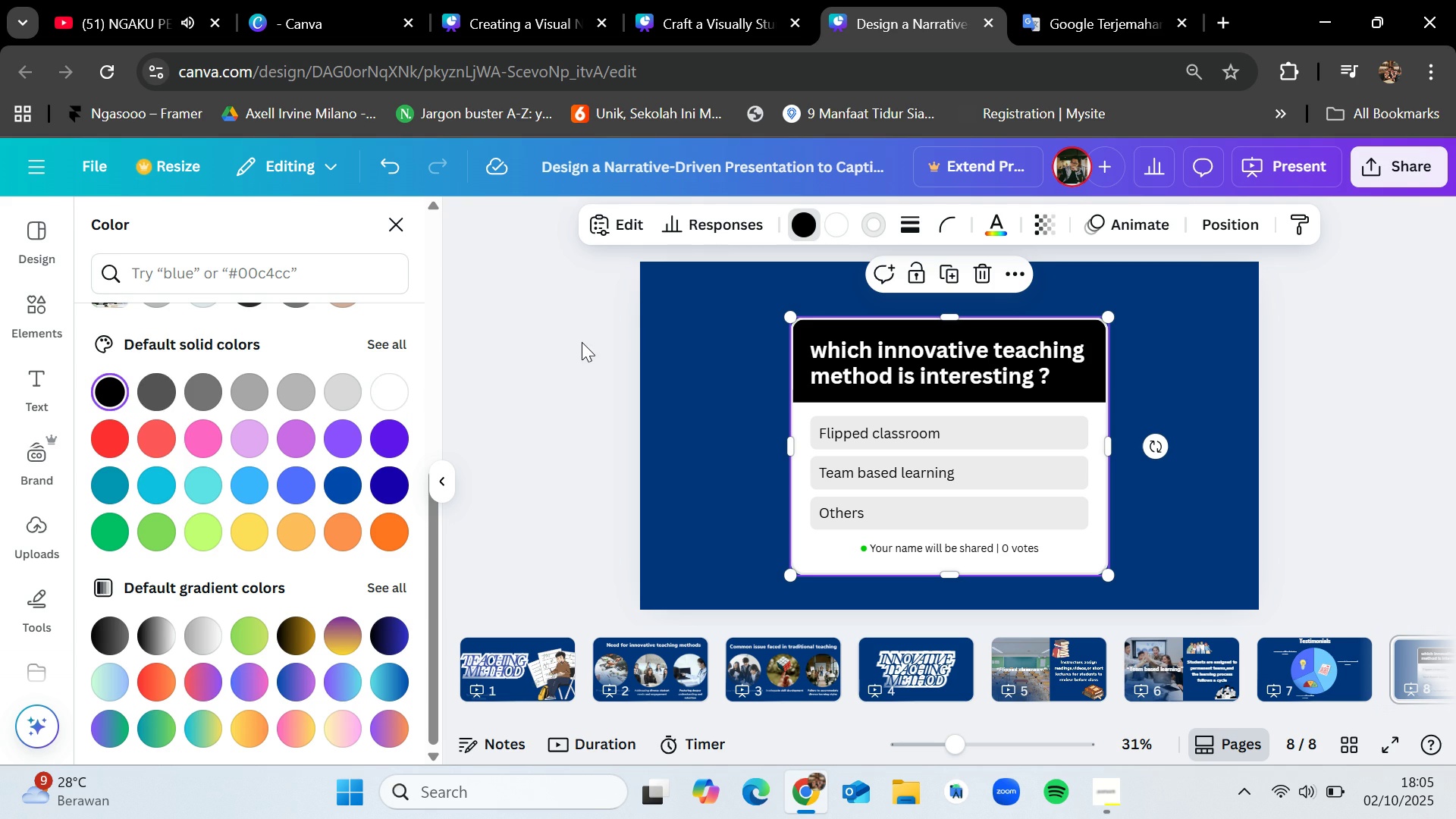 
left_click([583, 340])
 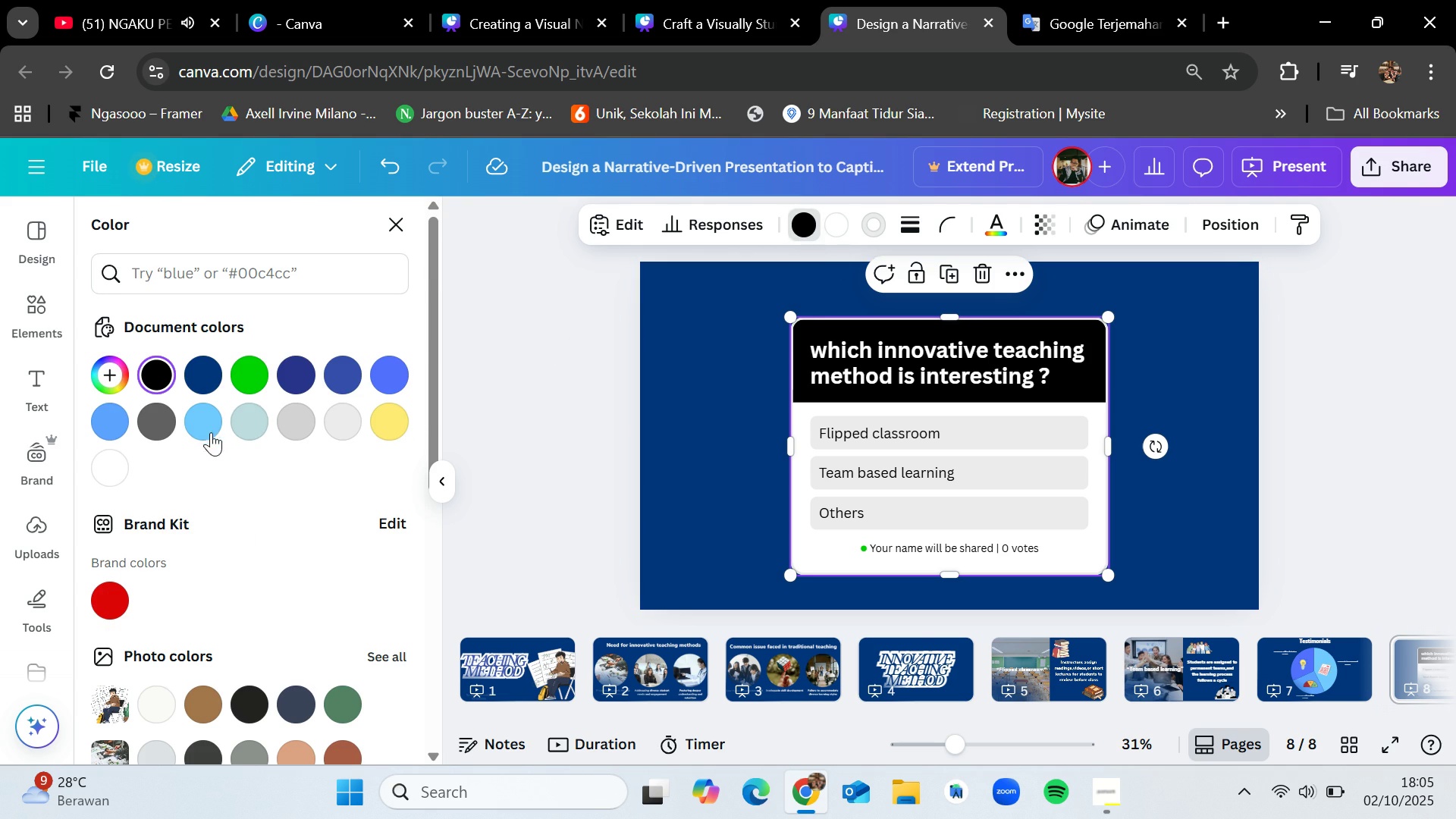 
mouse_move([298, 374])
 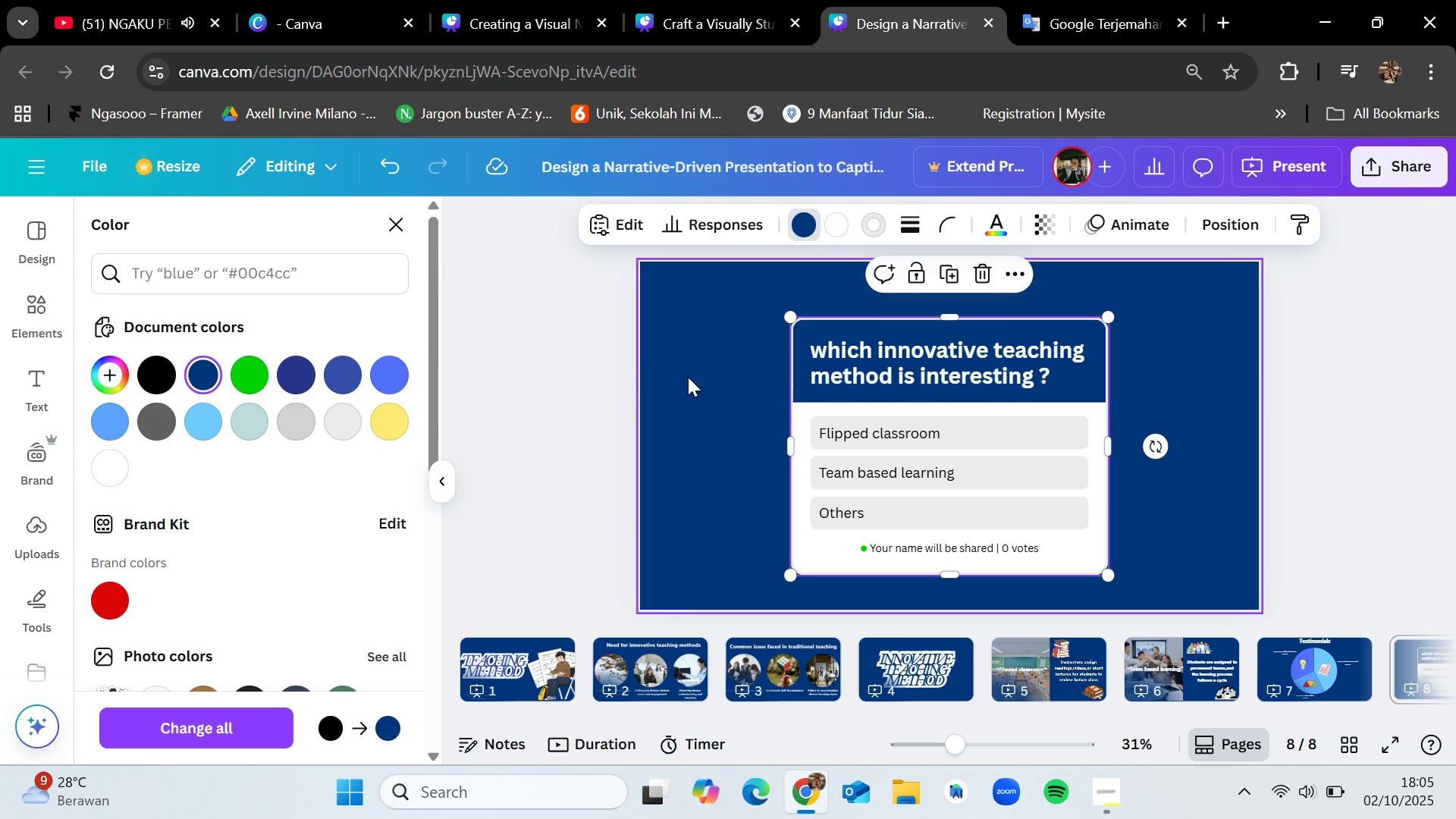 
left_click([614, 395])
 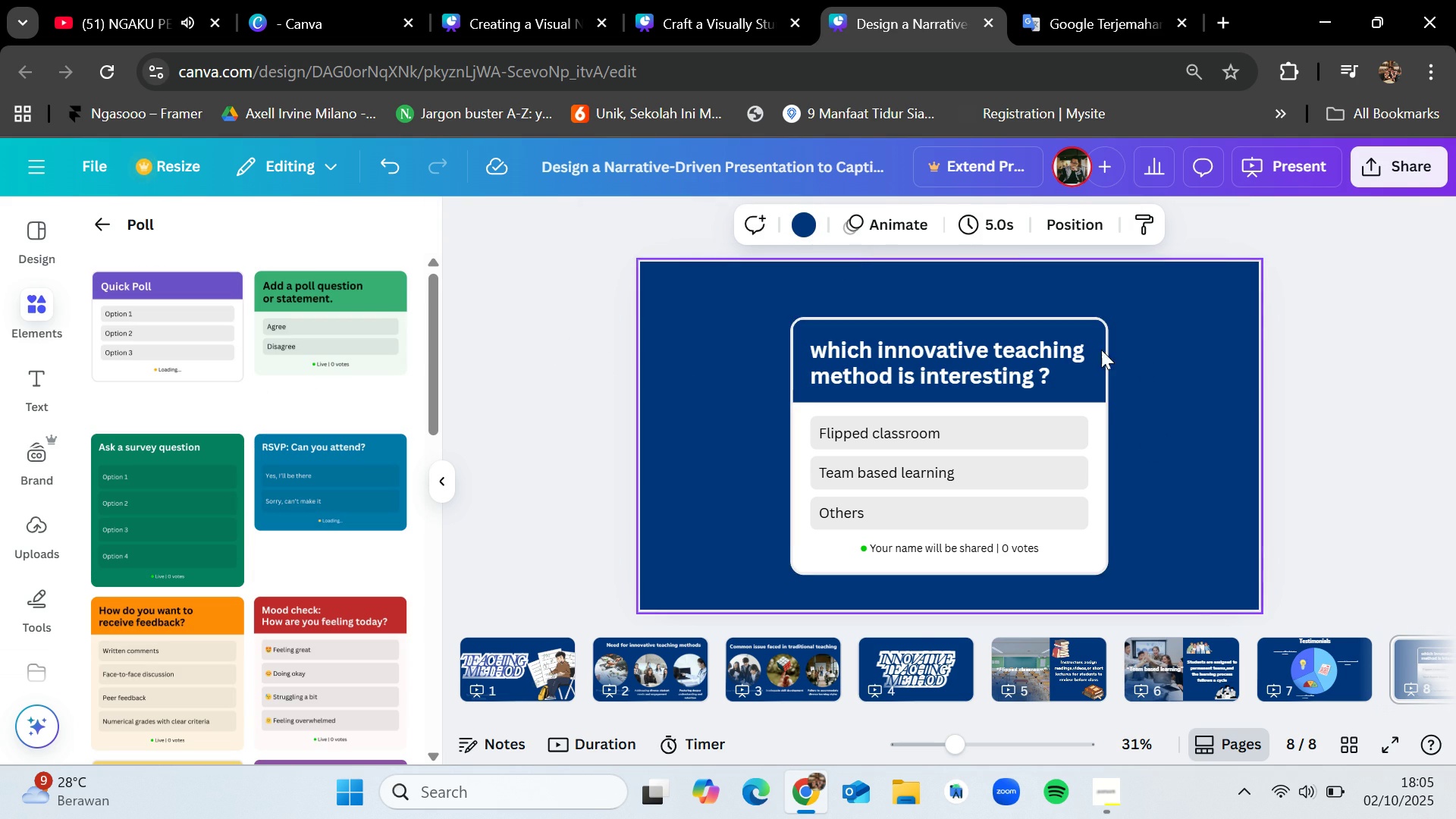 
left_click_drag(start_coordinate=[1050, 341], to_coordinate=[1050, 325])
 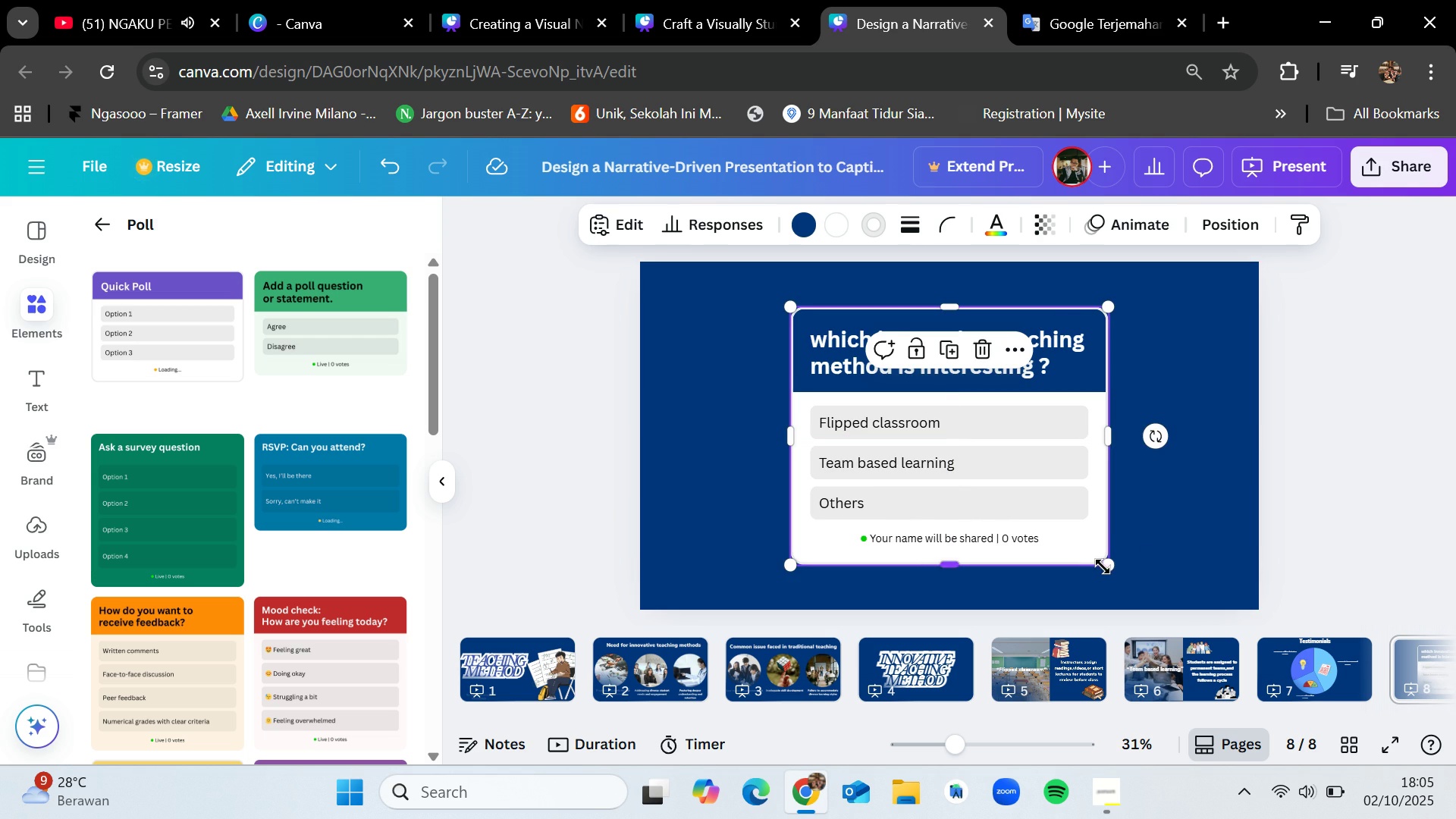 
left_click_drag(start_coordinate=[1104, 566], to_coordinate=[1150, 580])
 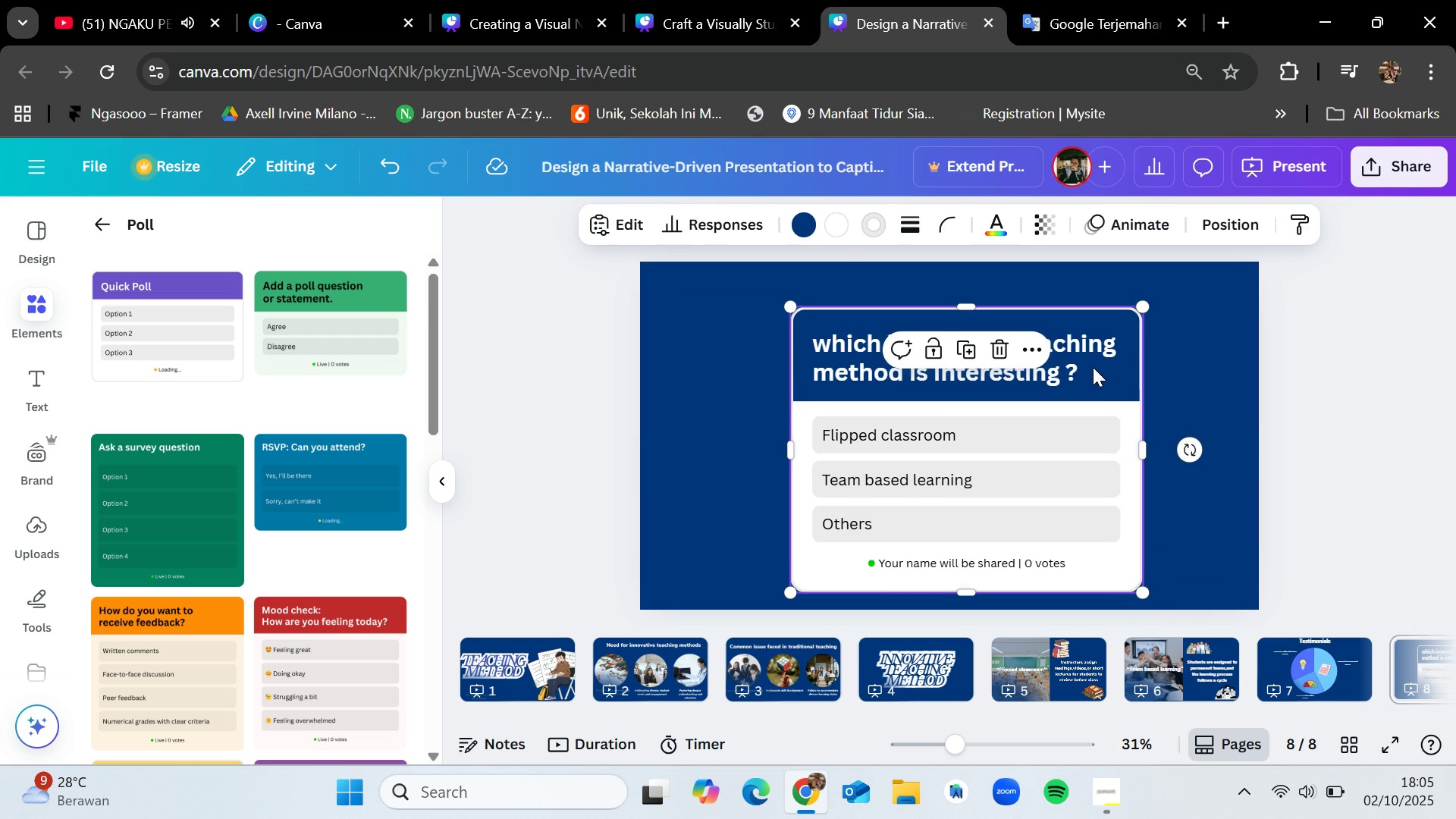 
left_click_drag(start_coordinate=[1099, 375], to_coordinate=[1087, 369])
 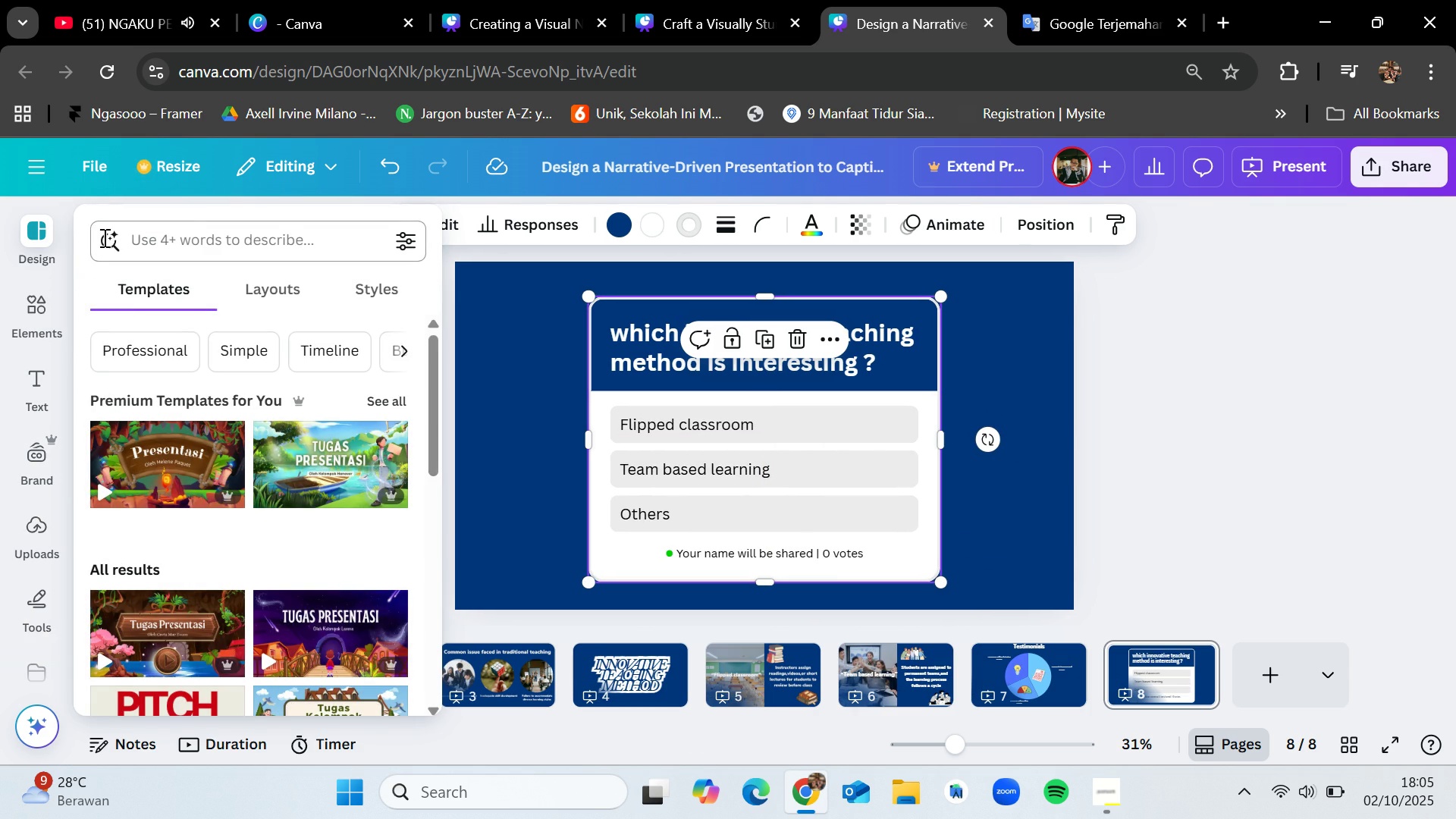 
left_click([30, 316])
 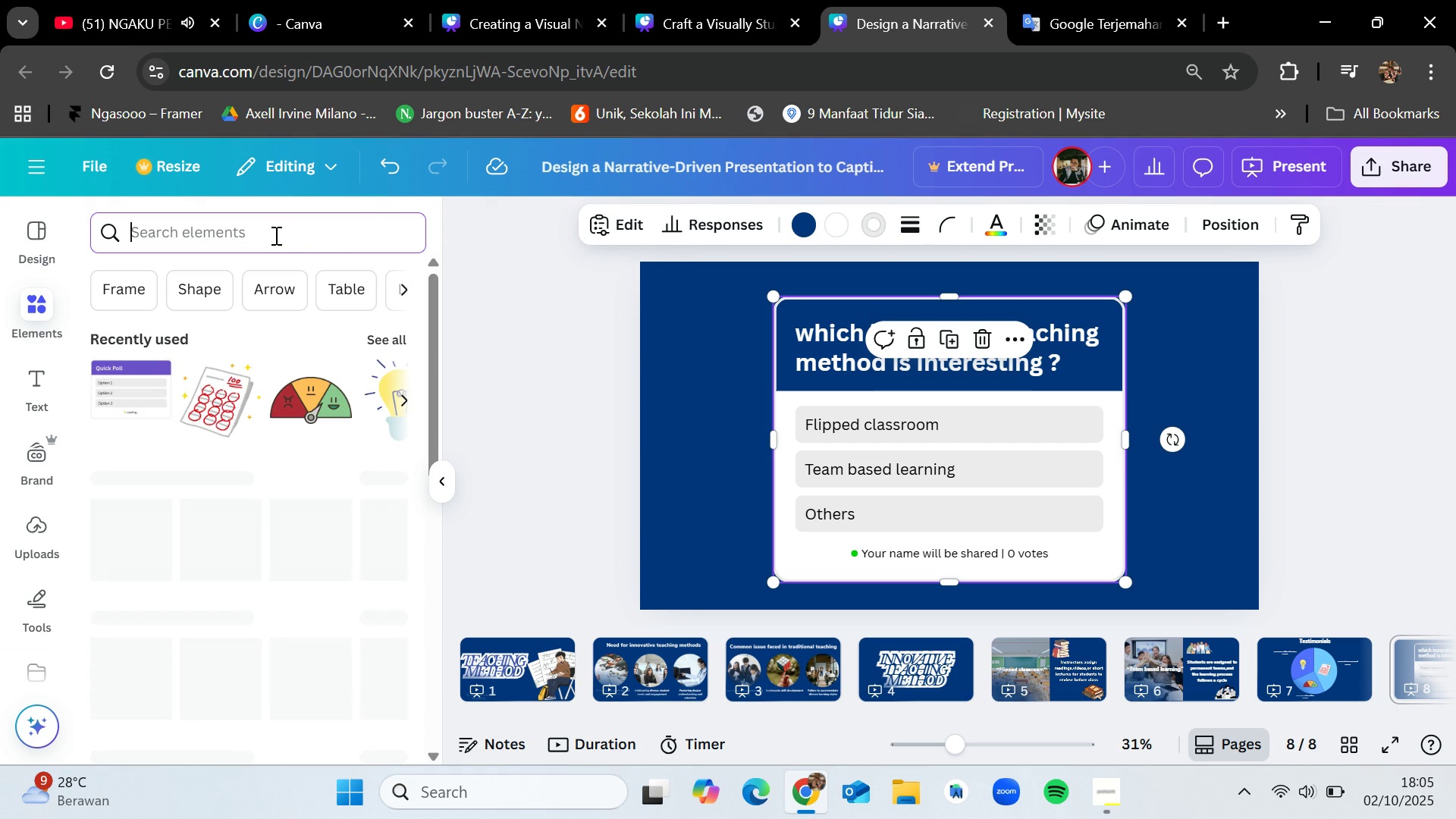 
type(teaching)
 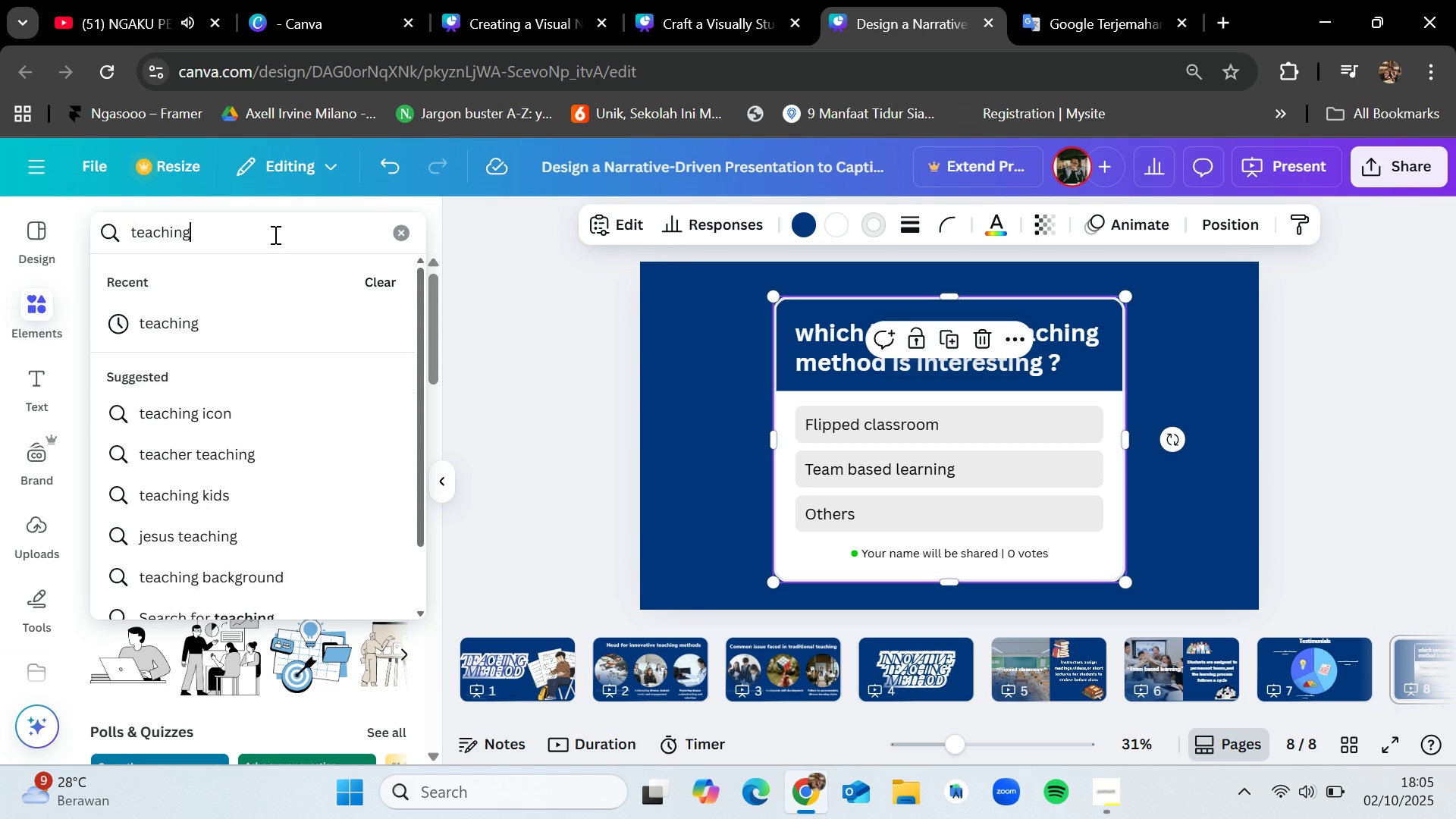 
key(Enter)
 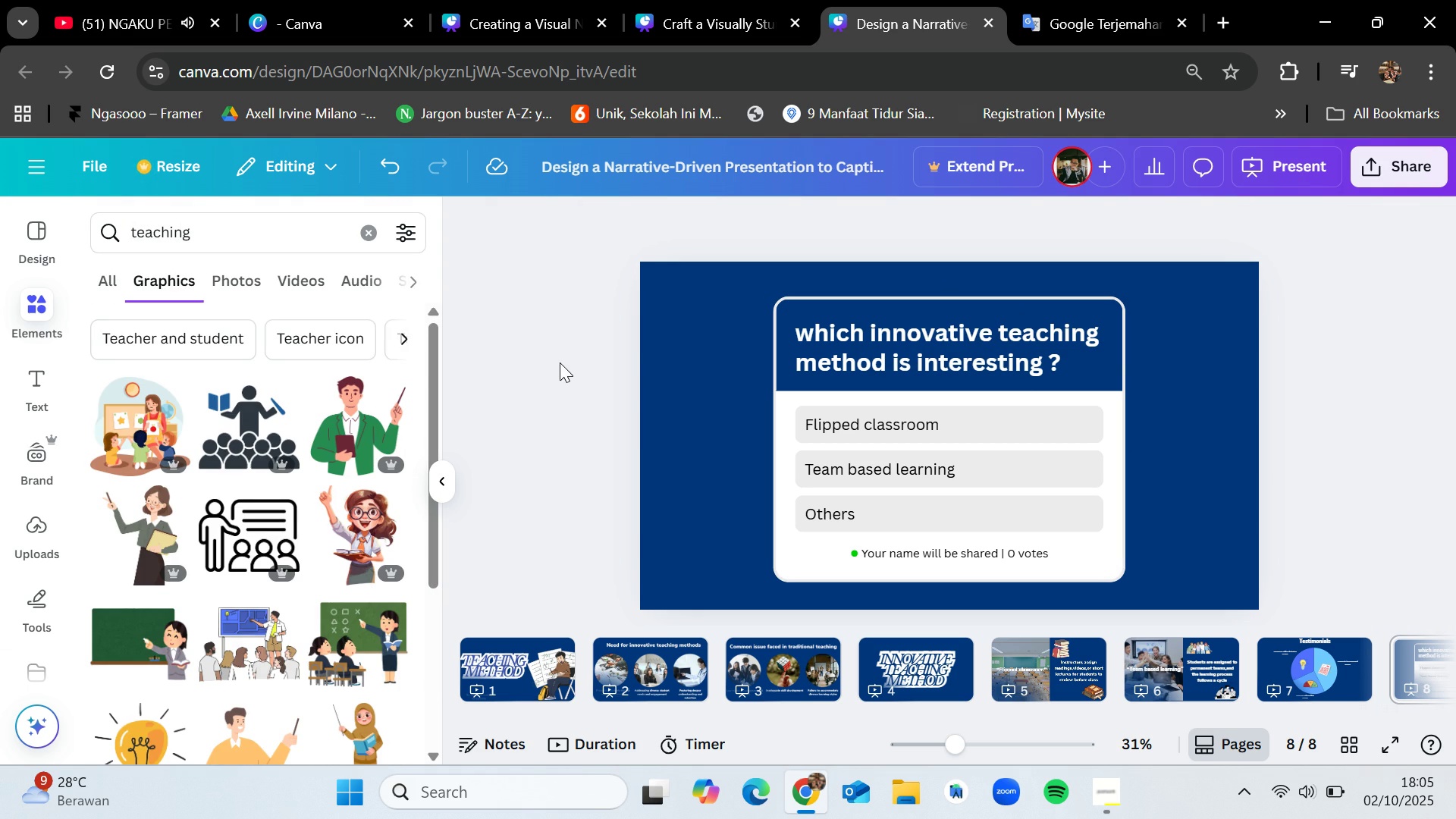 
mouse_move([400, 548])
 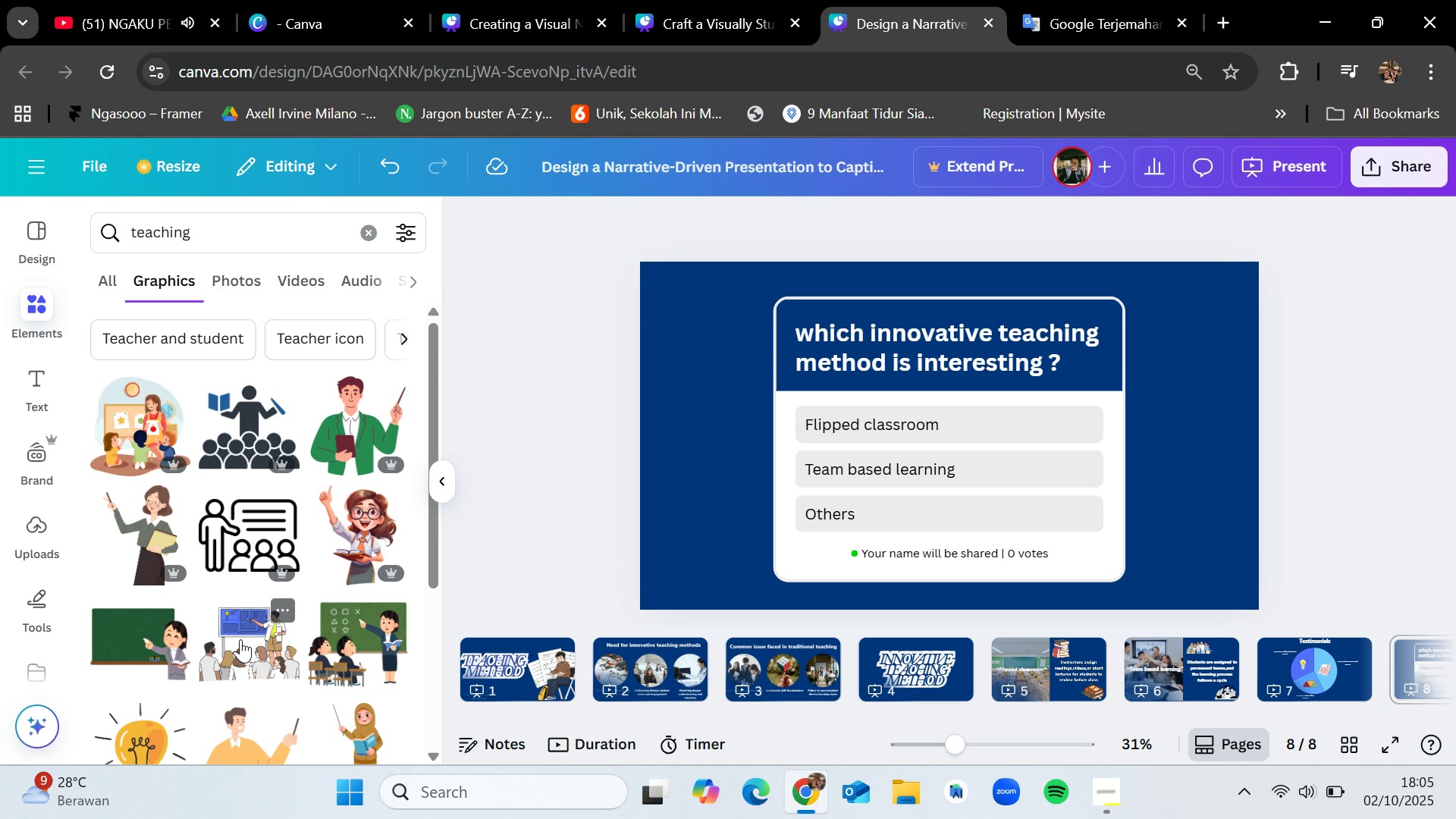 
left_click_drag(start_coordinate=[240, 639], to_coordinate=[244, 638])
 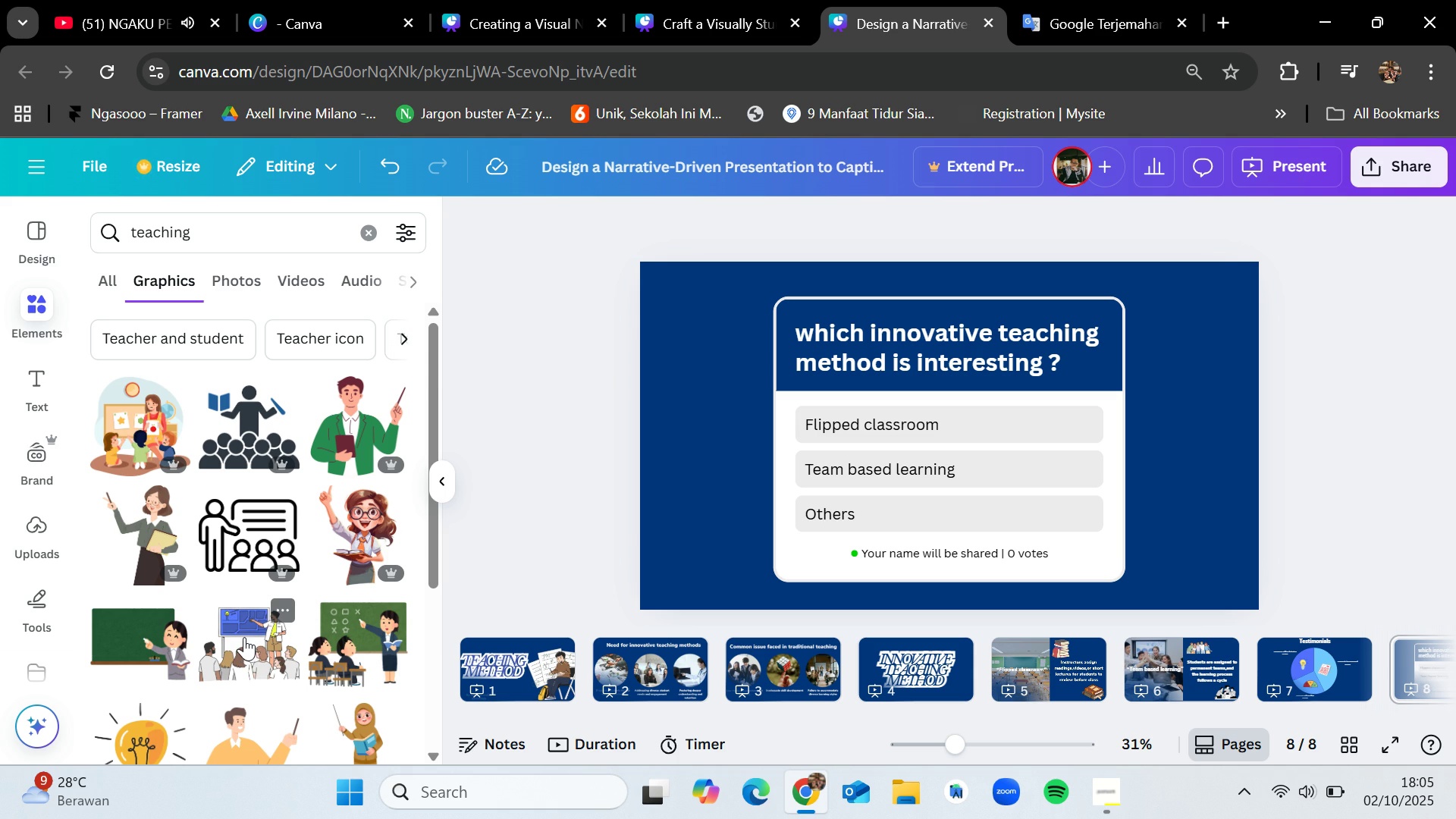 
scroll: coordinate [245, 638], scroll_direction: down, amount: 1.0
 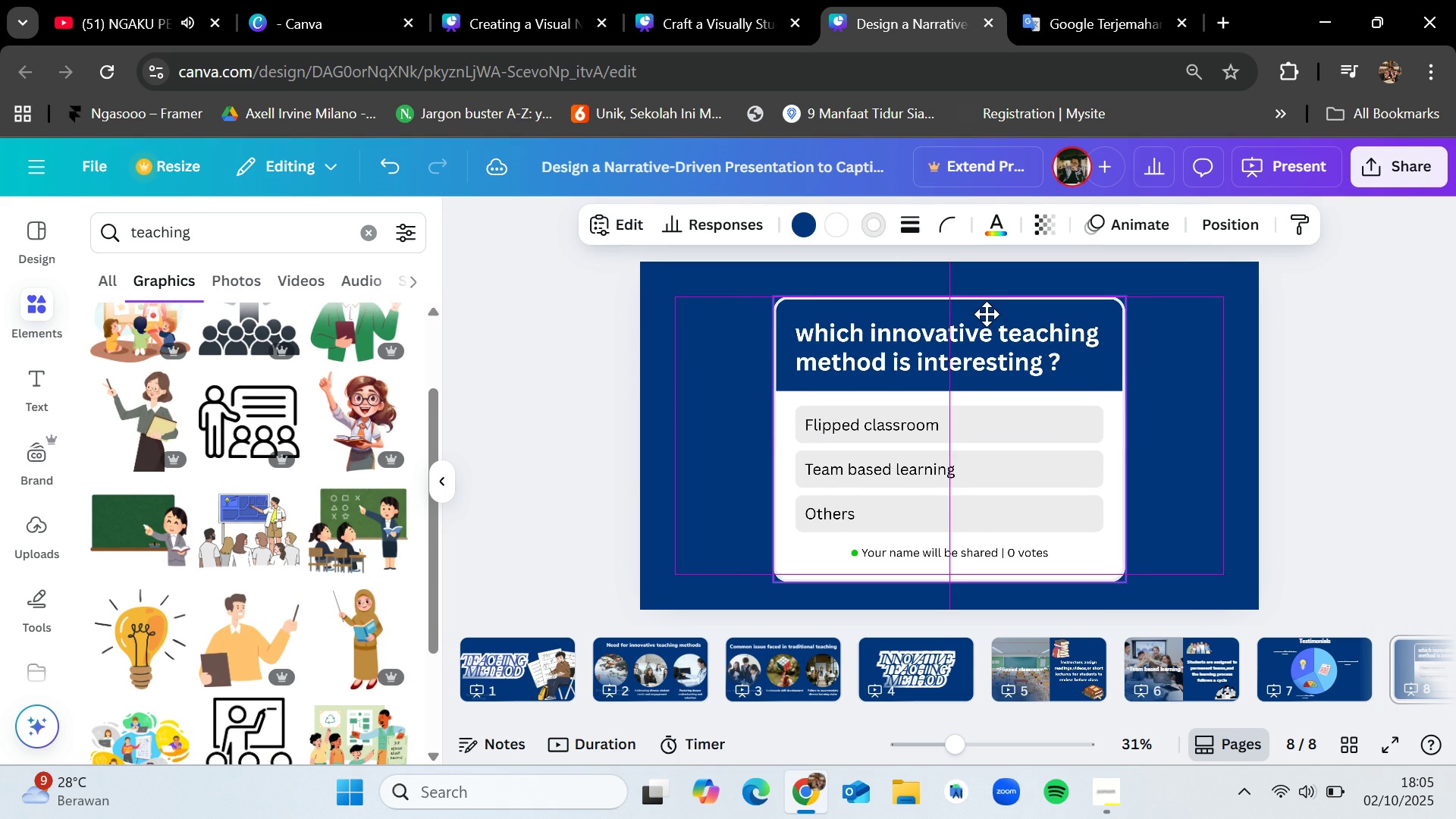 
wait(6.68)
 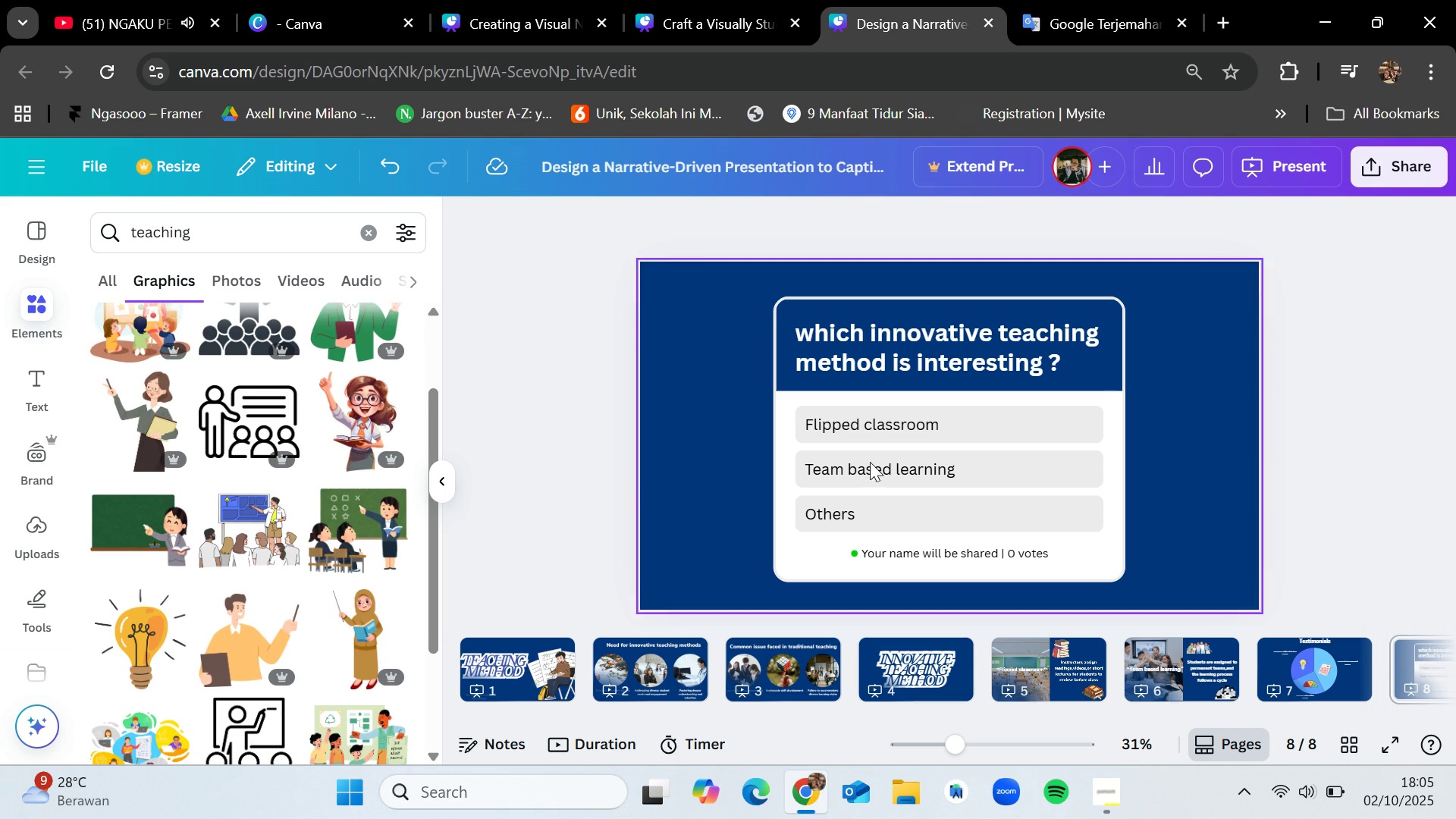 
left_click_drag(start_coordinate=[251, 522], to_coordinate=[664, 394])
 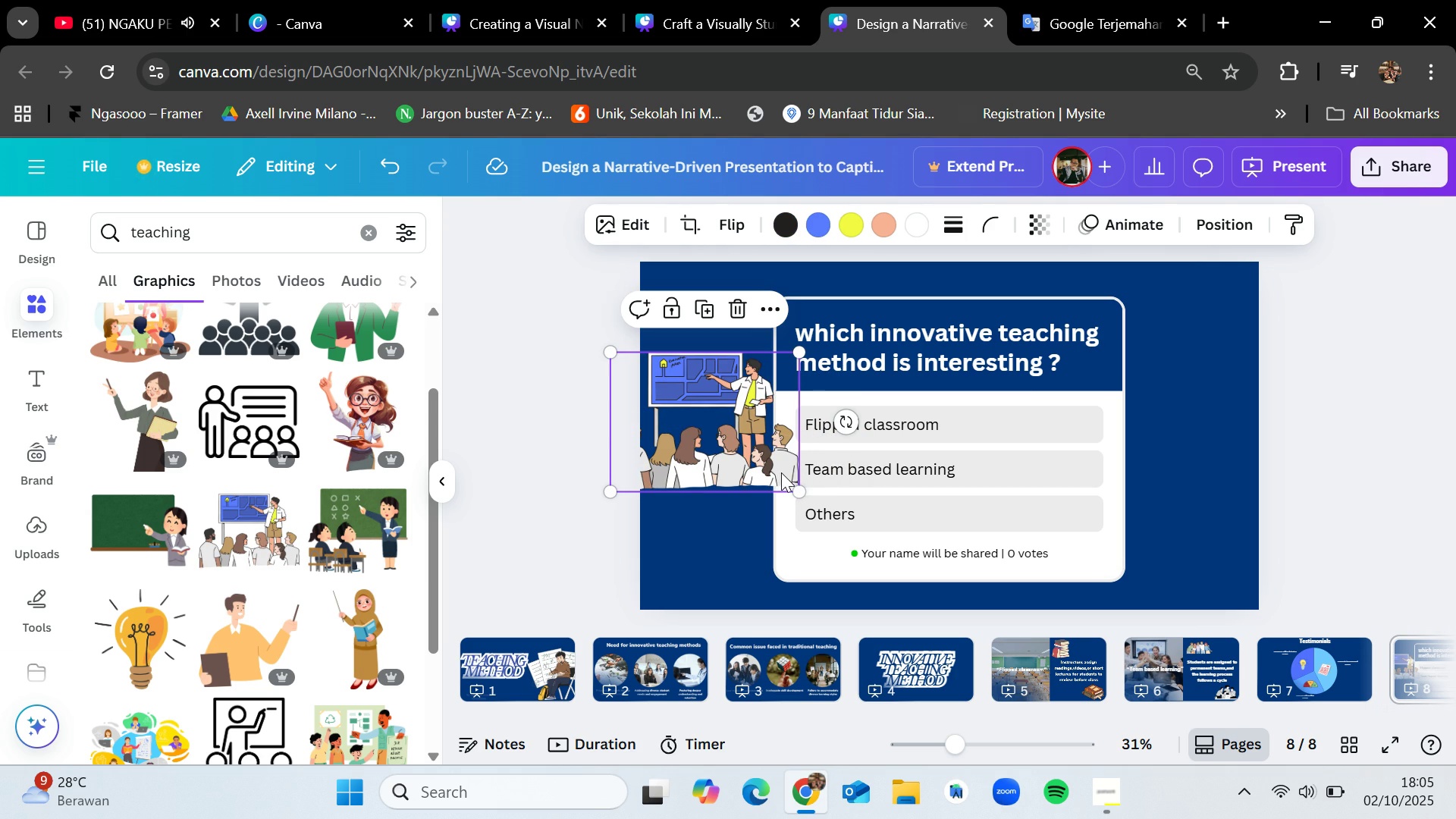 
key(Backspace)
 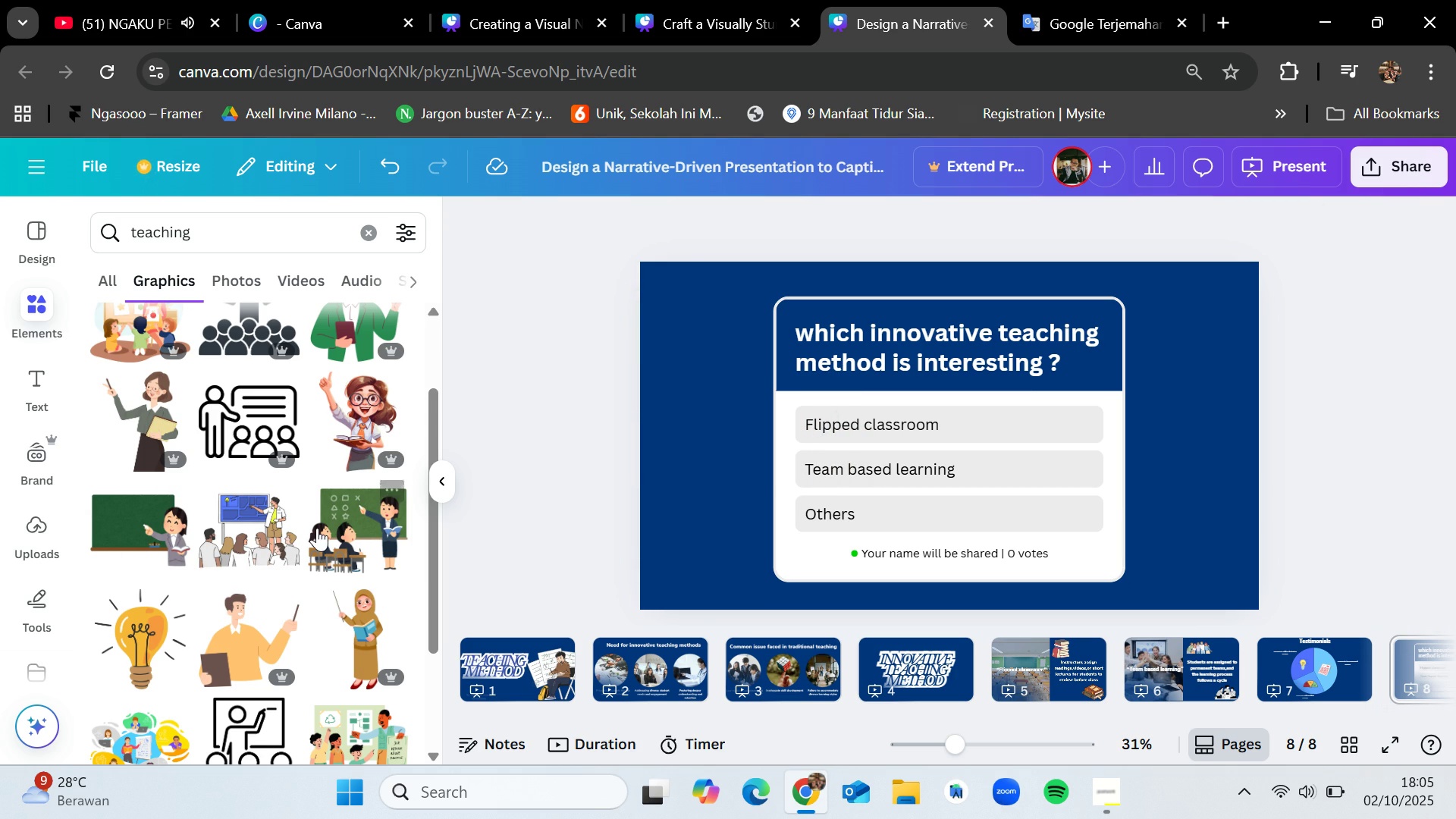 
scroll: coordinate [303, 541], scroll_direction: down, amount: 5.0
 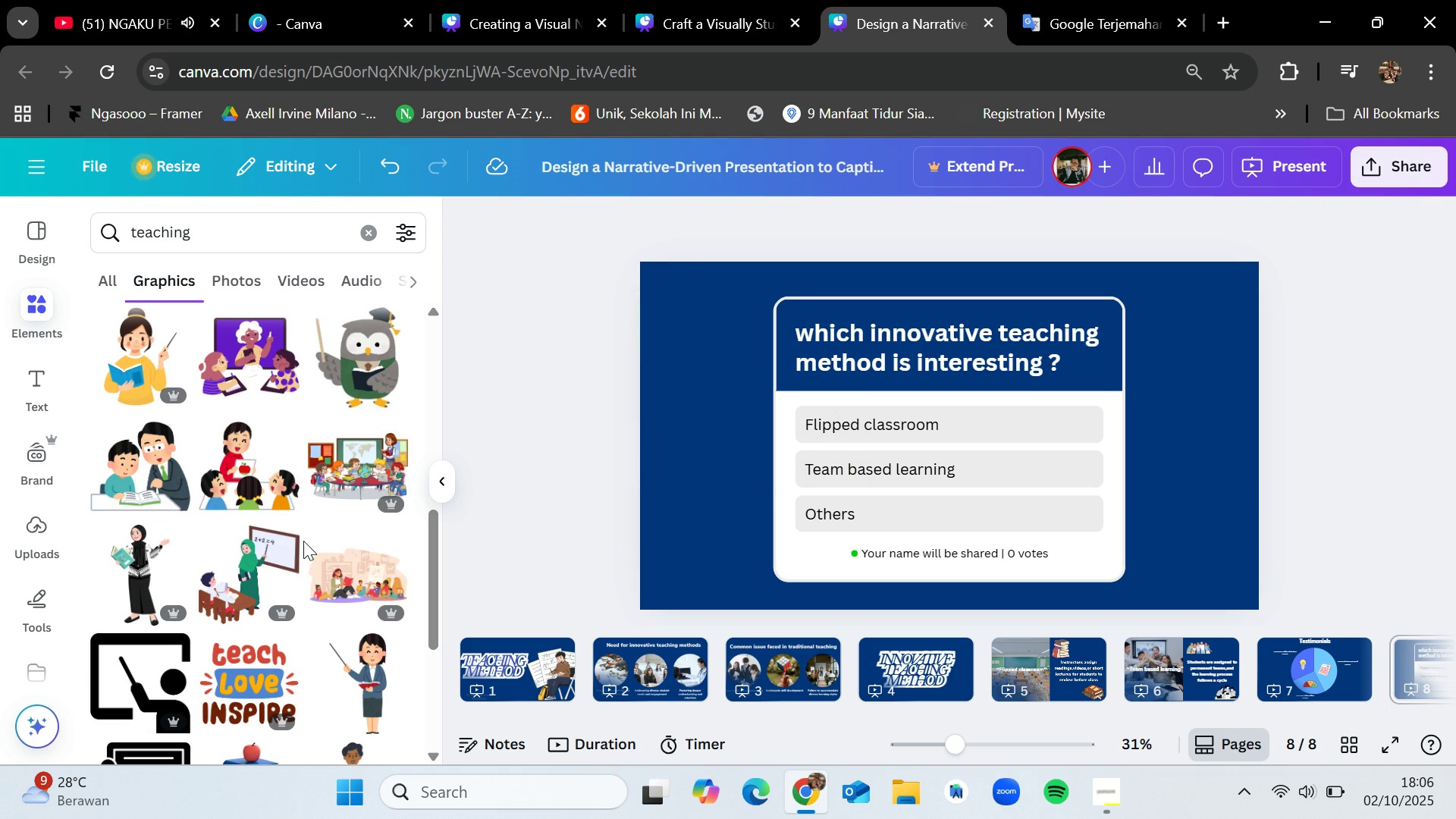 
mouse_move([376, 377])
 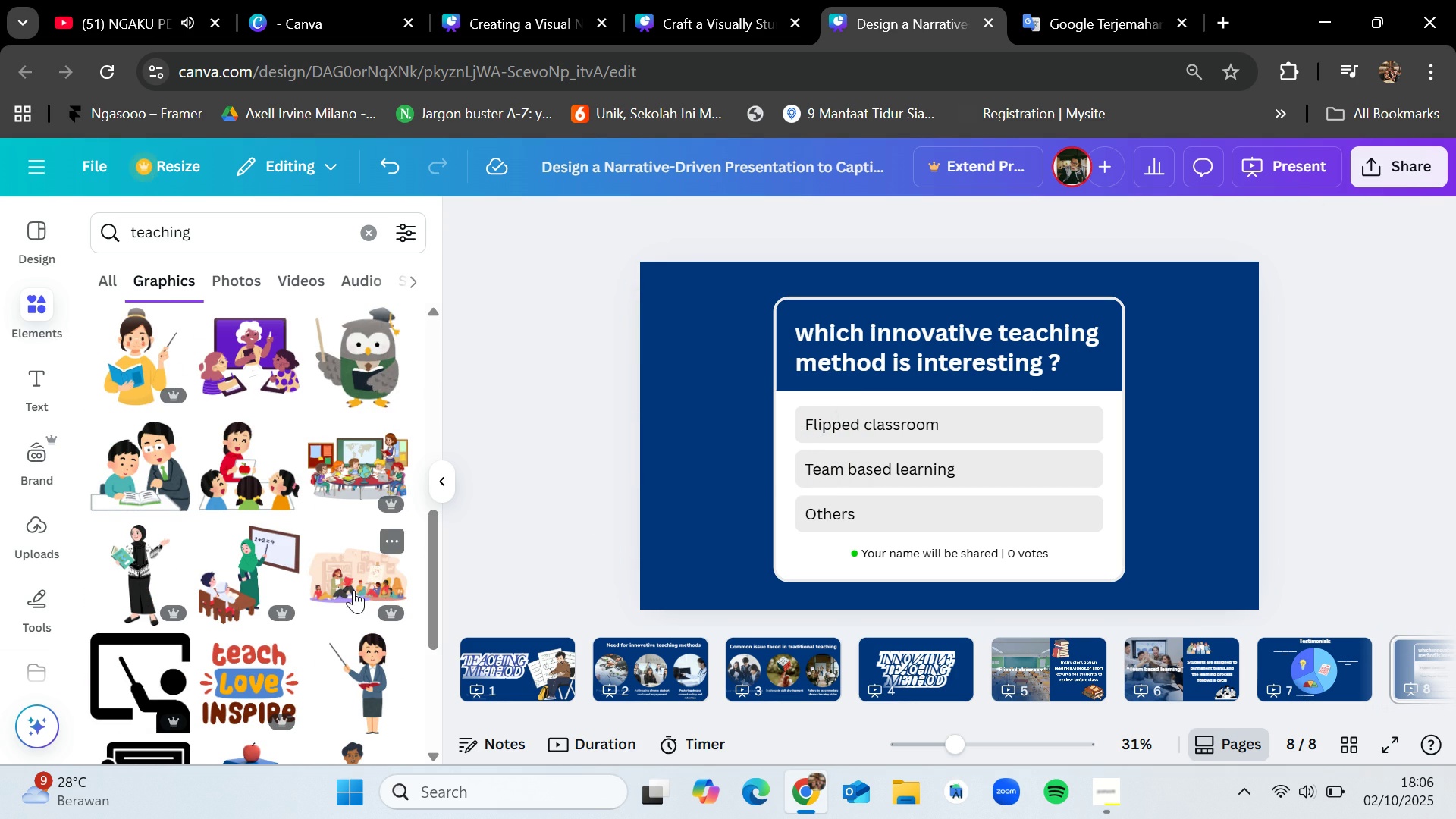 
scroll: coordinate [362, 658], scroll_direction: down, amount: 5.0
 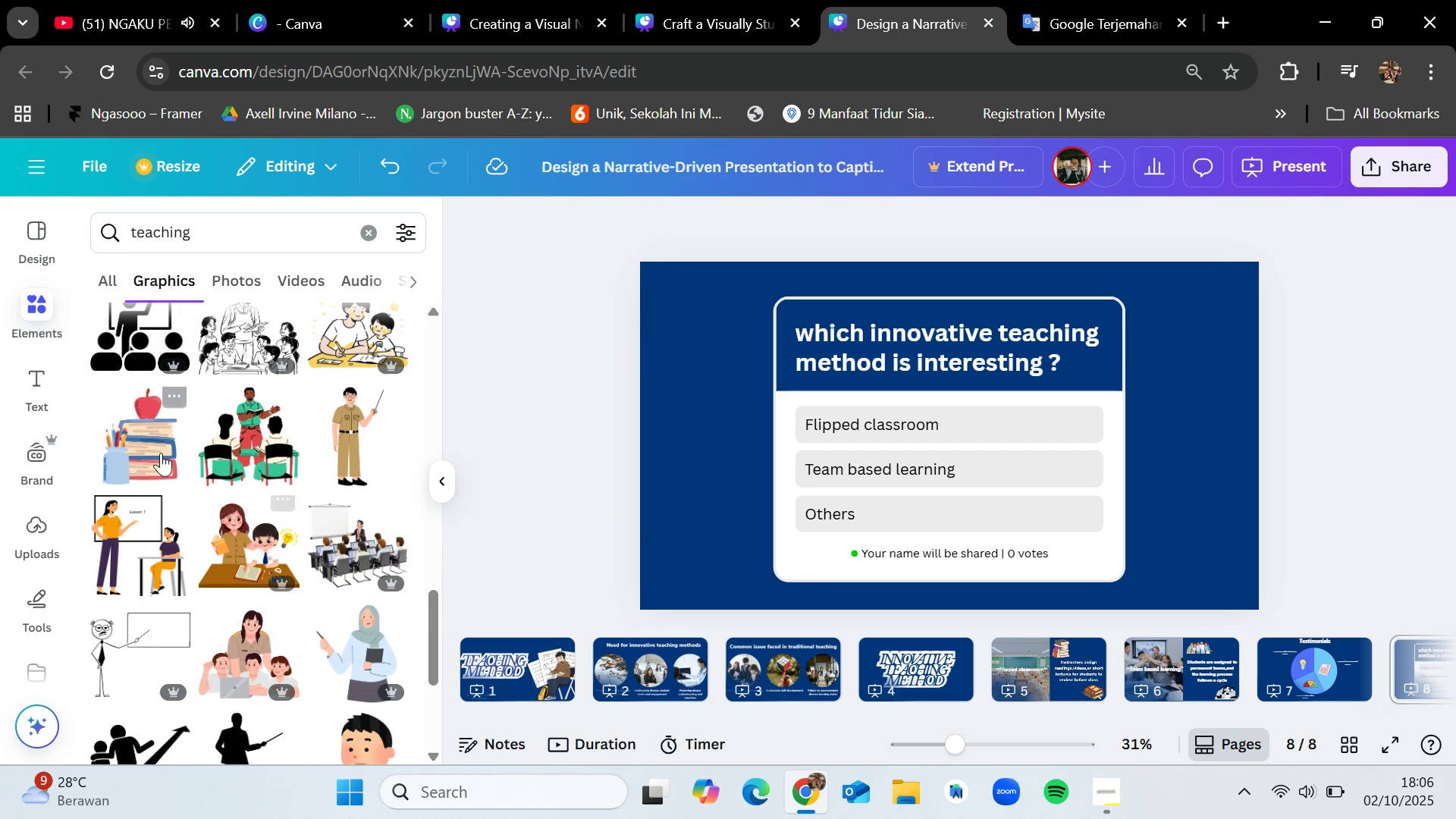 
left_click_drag(start_coordinate=[161, 448], to_coordinate=[722, 469])
 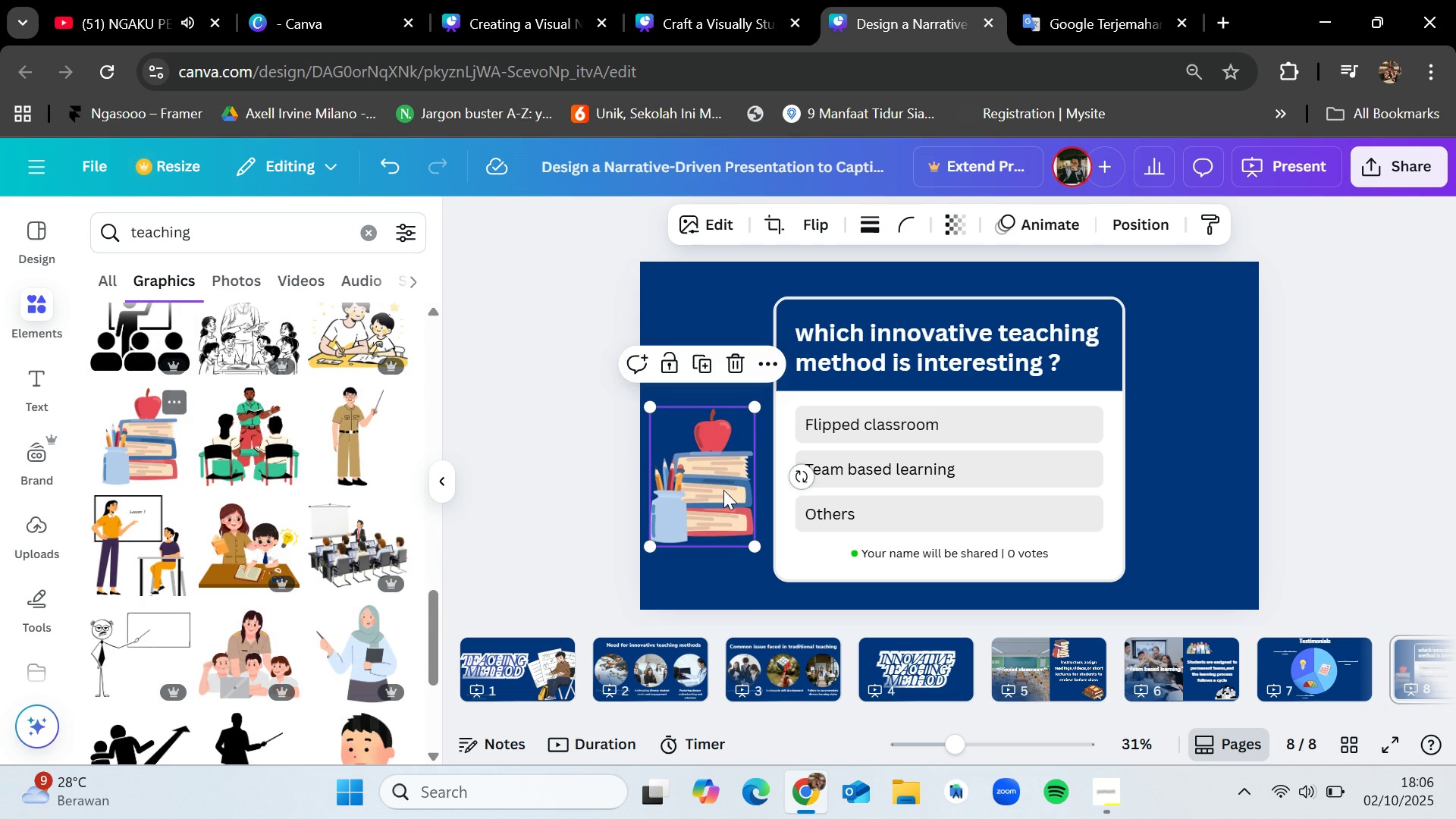 
left_click_drag(start_coordinate=[723, 490], to_coordinate=[725, 537])
 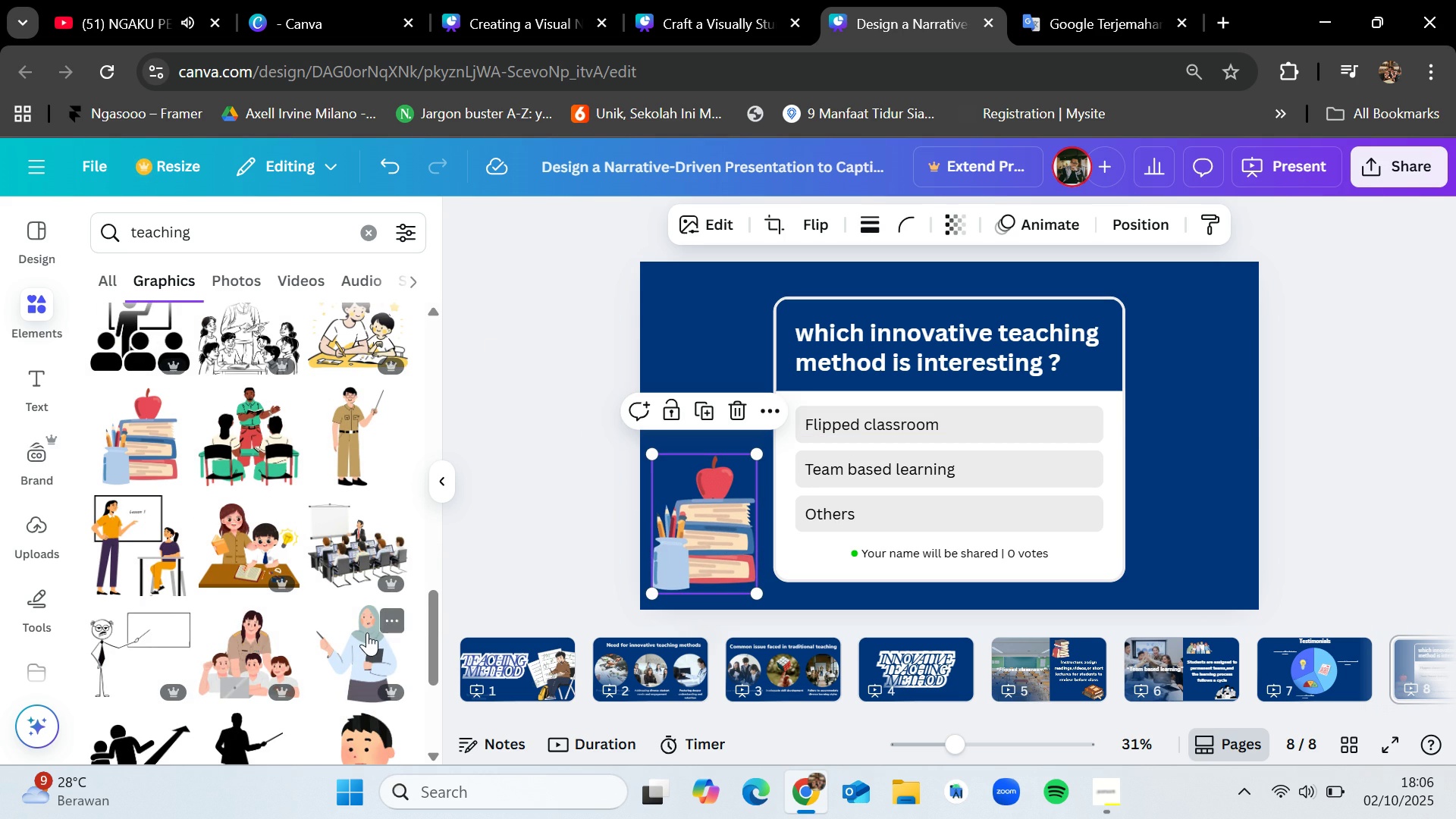 
scroll: coordinate [367, 632], scroll_direction: down, amount: 3.0
 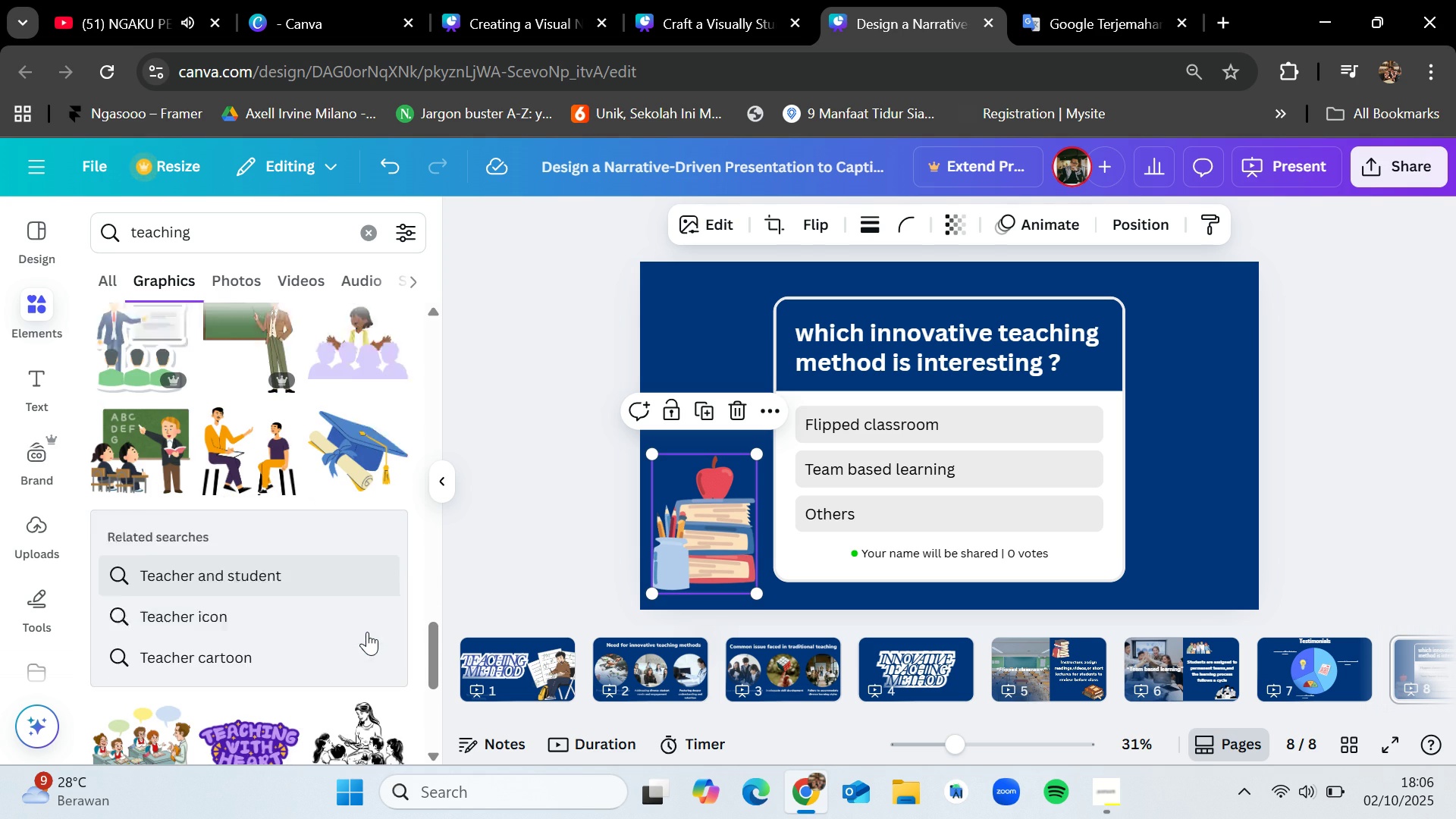 
left_click_drag(start_coordinate=[350, 416], to_coordinate=[1159, 334])
 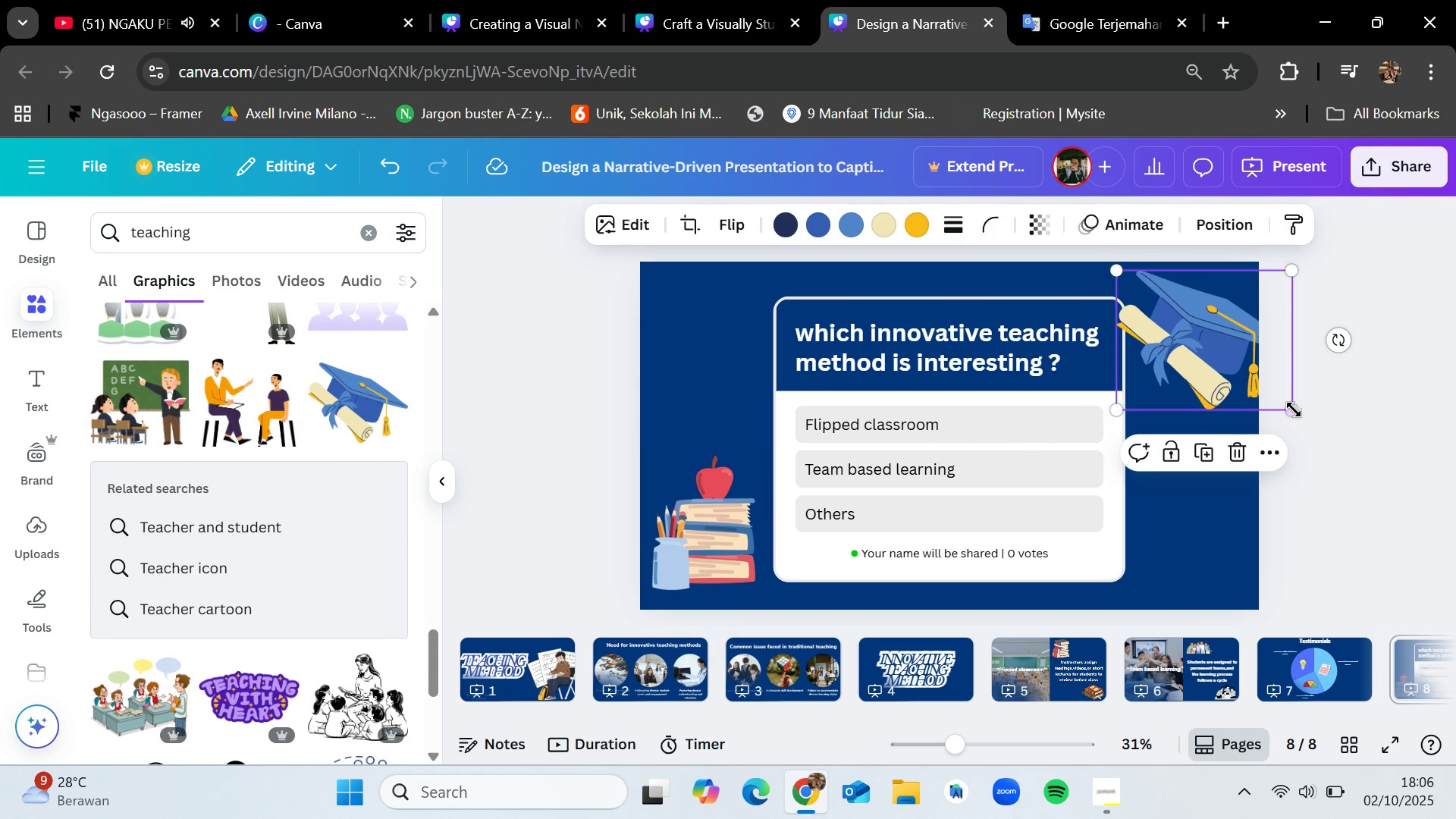 
left_click_drag(start_coordinate=[1294, 406], to_coordinate=[1230, 372])
 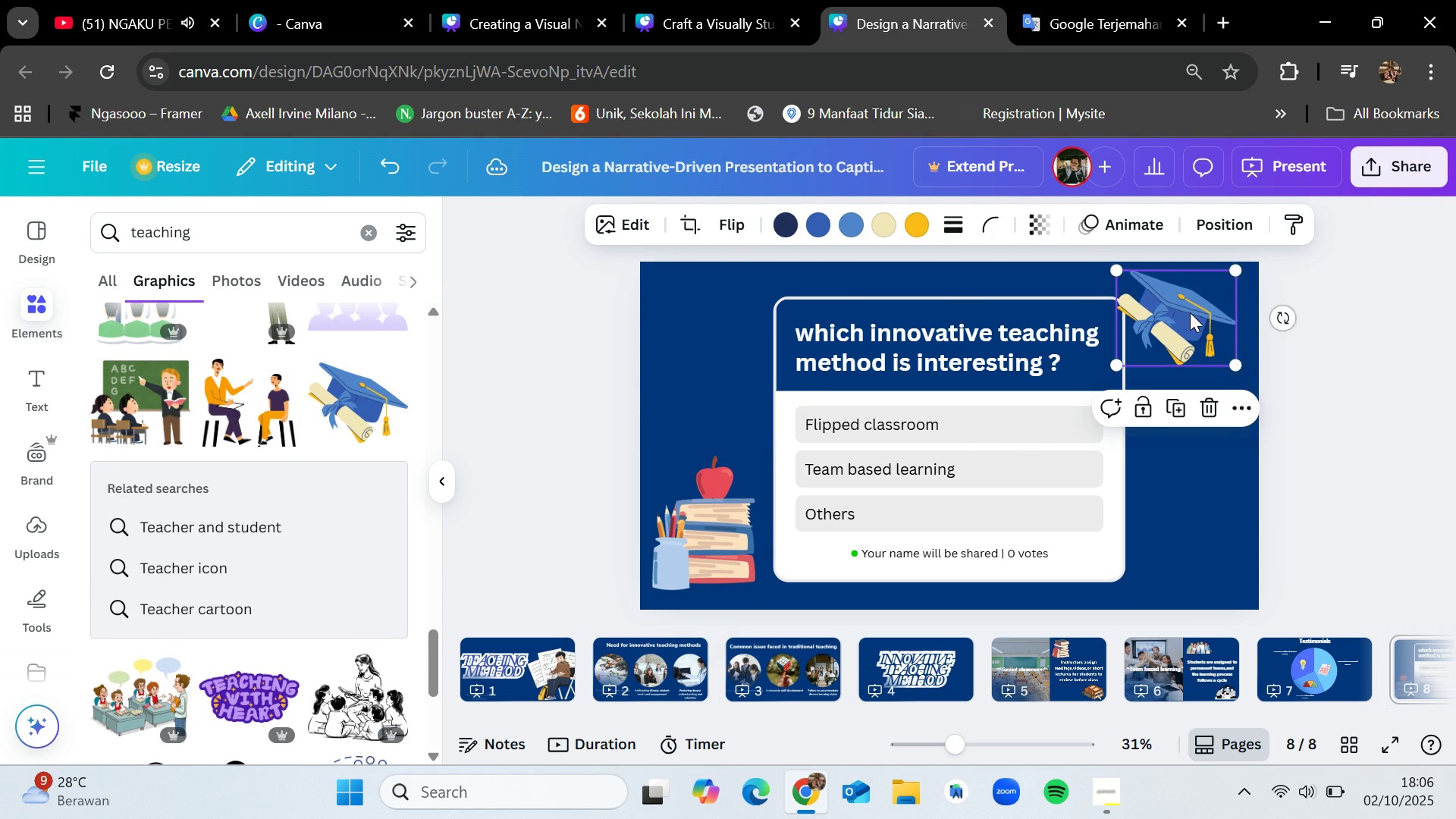 
left_click_drag(start_coordinate=[1190, 310], to_coordinate=[1207, 317])
 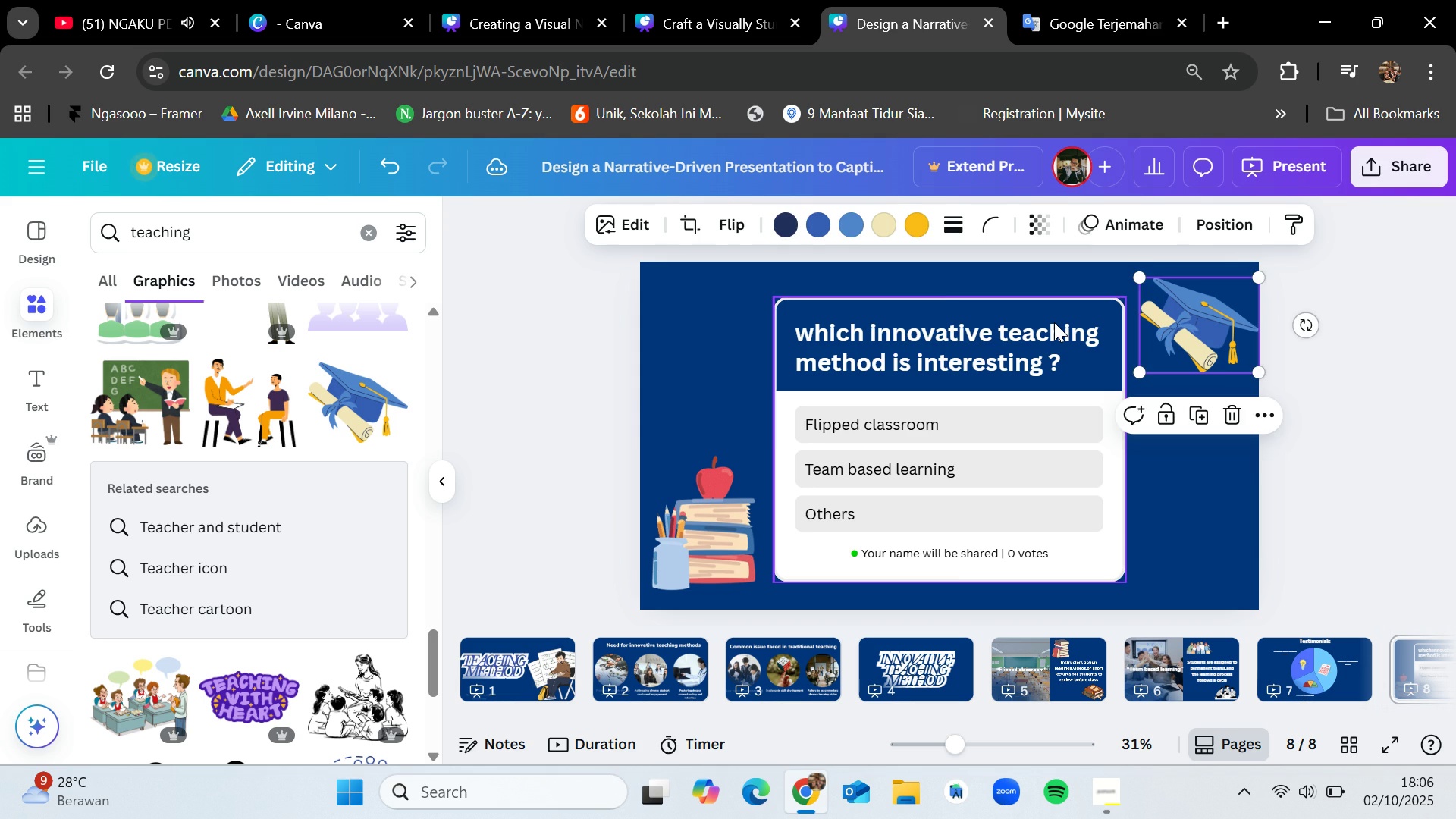 
left_click_drag(start_coordinate=[1054, 322], to_coordinate=[1061, 316])
 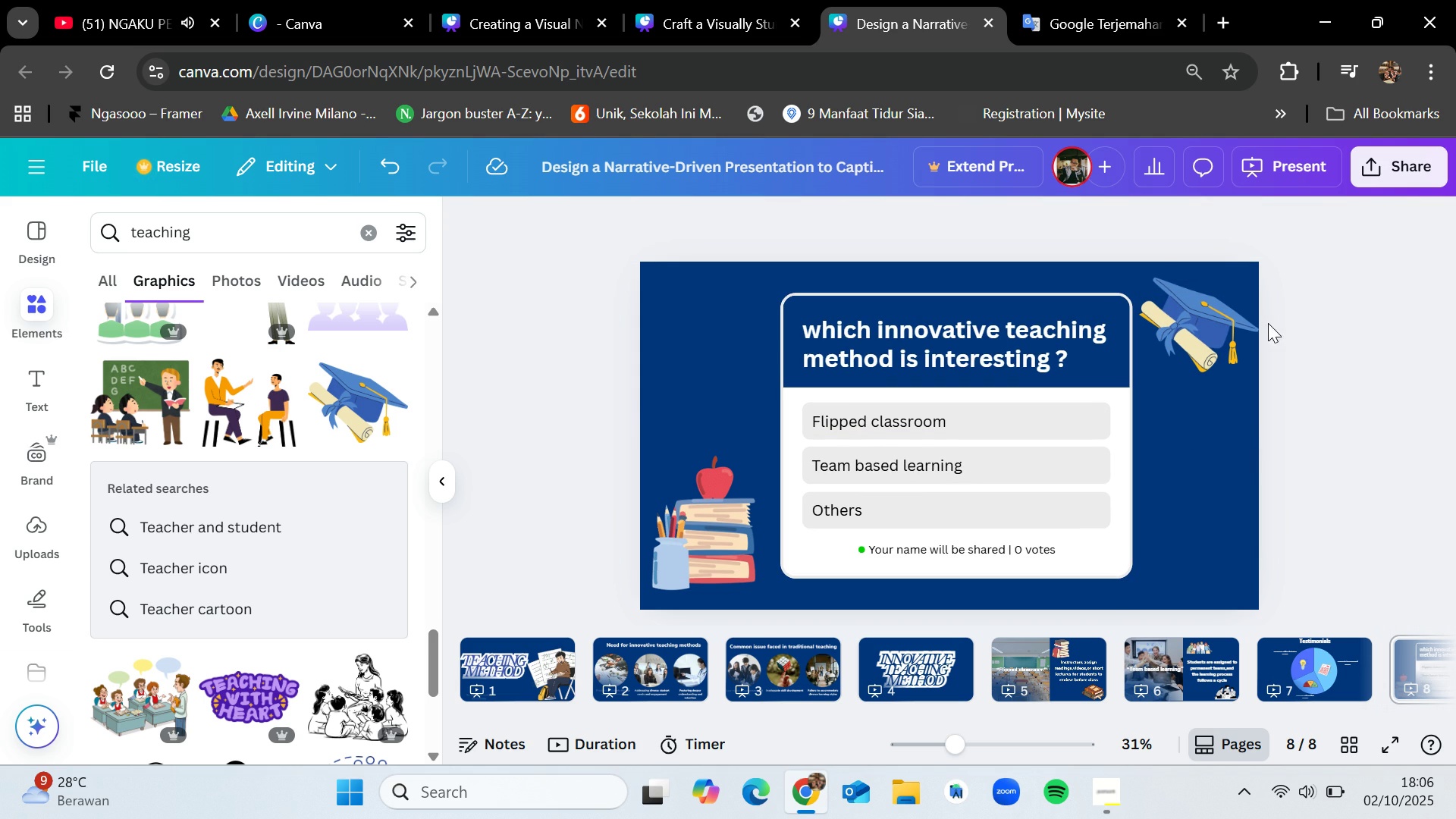 
left_click_drag(start_coordinate=[1198, 312], to_coordinate=[1190, 312])
 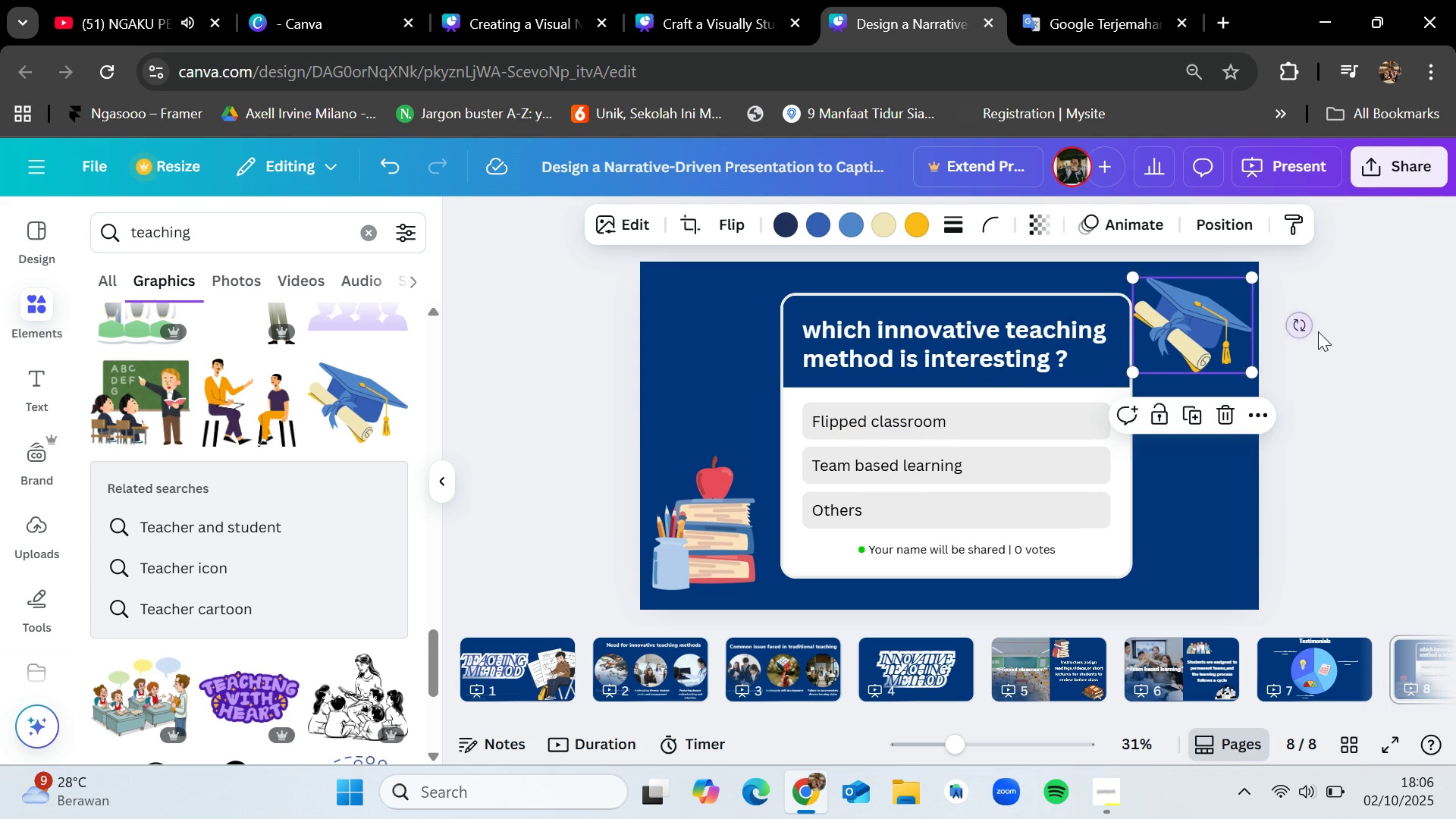 
left_click([1318, 331])
 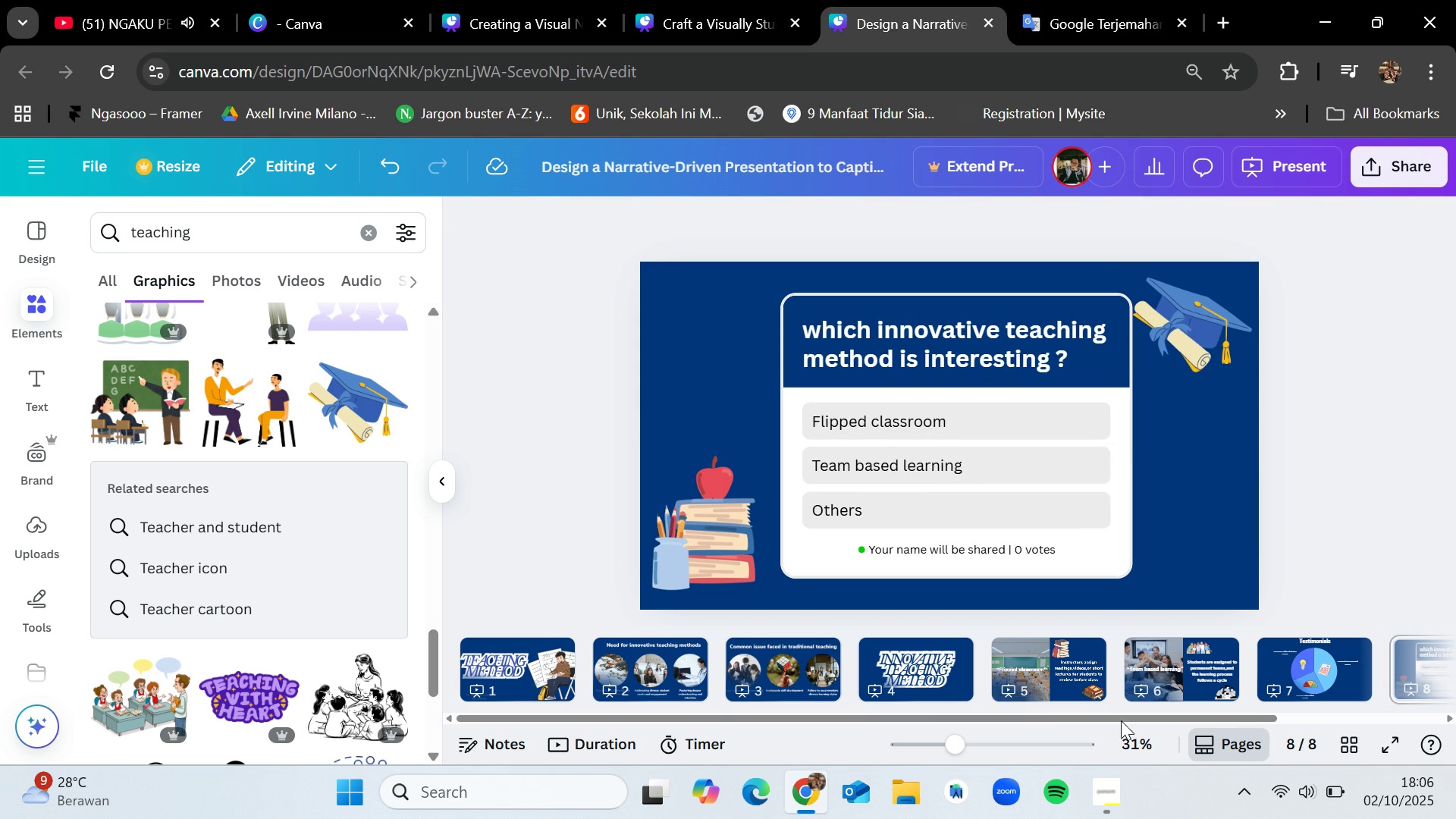 
left_click_drag(start_coordinate=[1050, 712], to_coordinate=[1172, 706])
 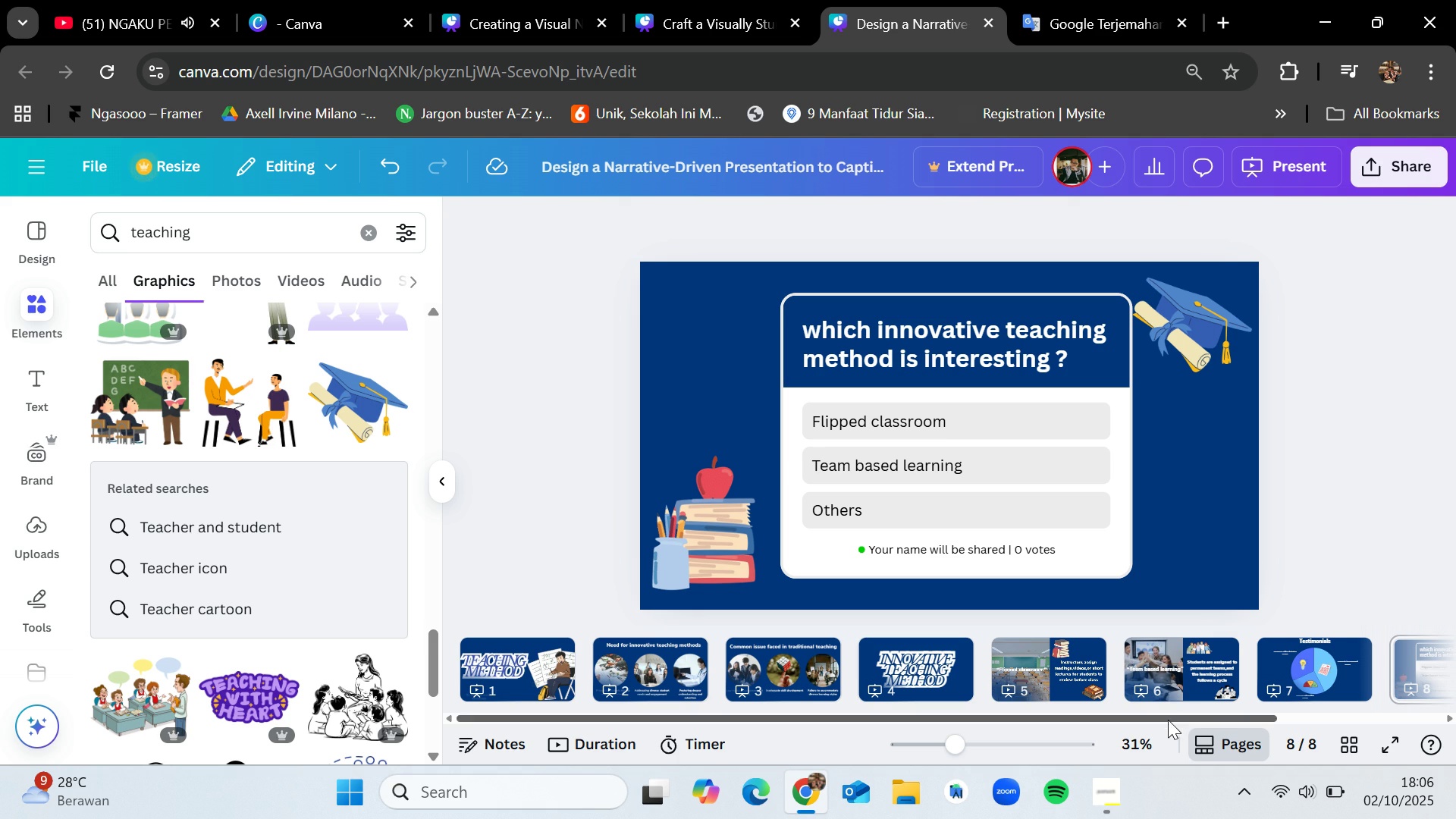 
left_click_drag(start_coordinate=[1168, 720], to_coordinate=[1295, 700])
 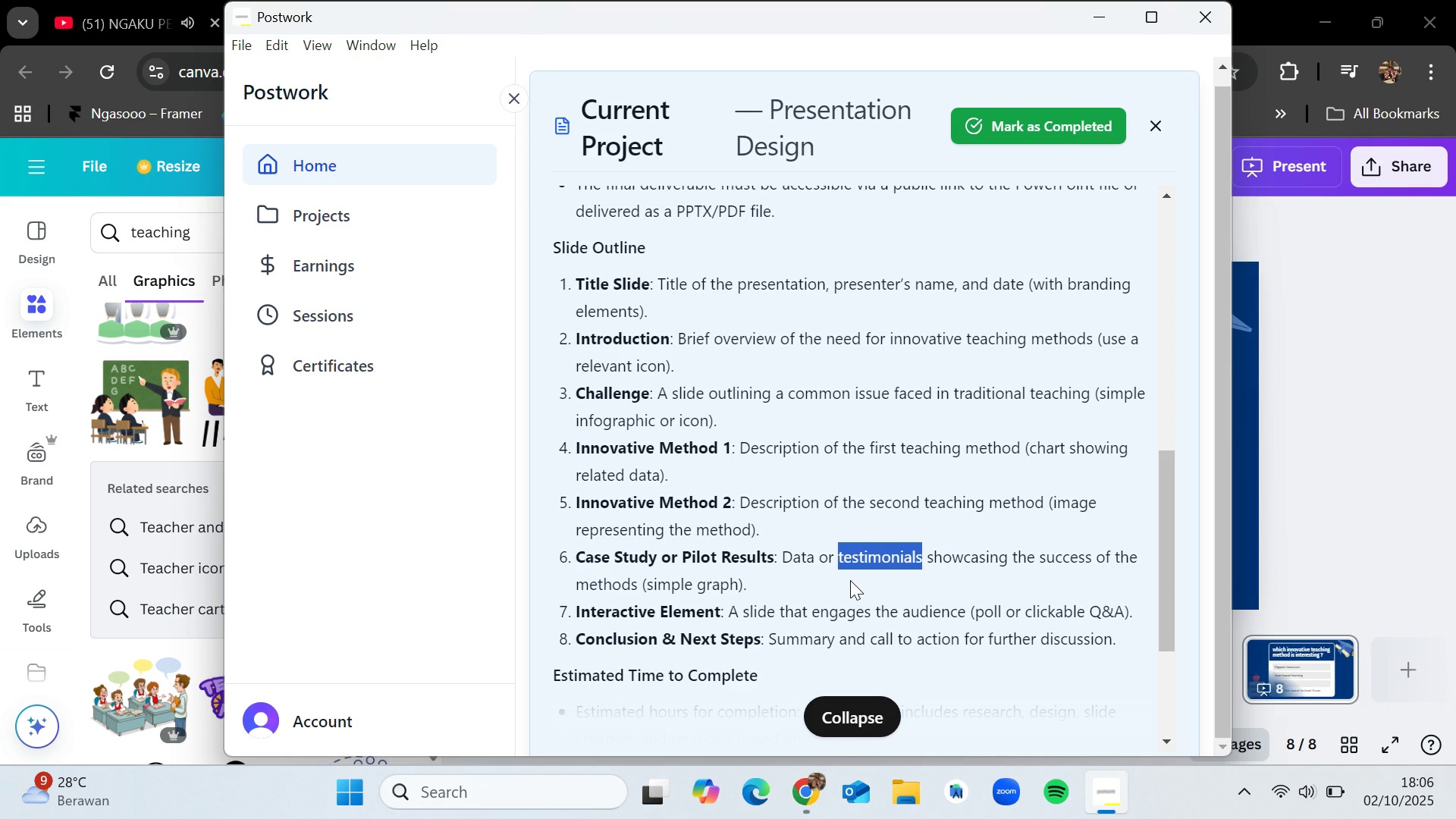 
wait(9.06)
 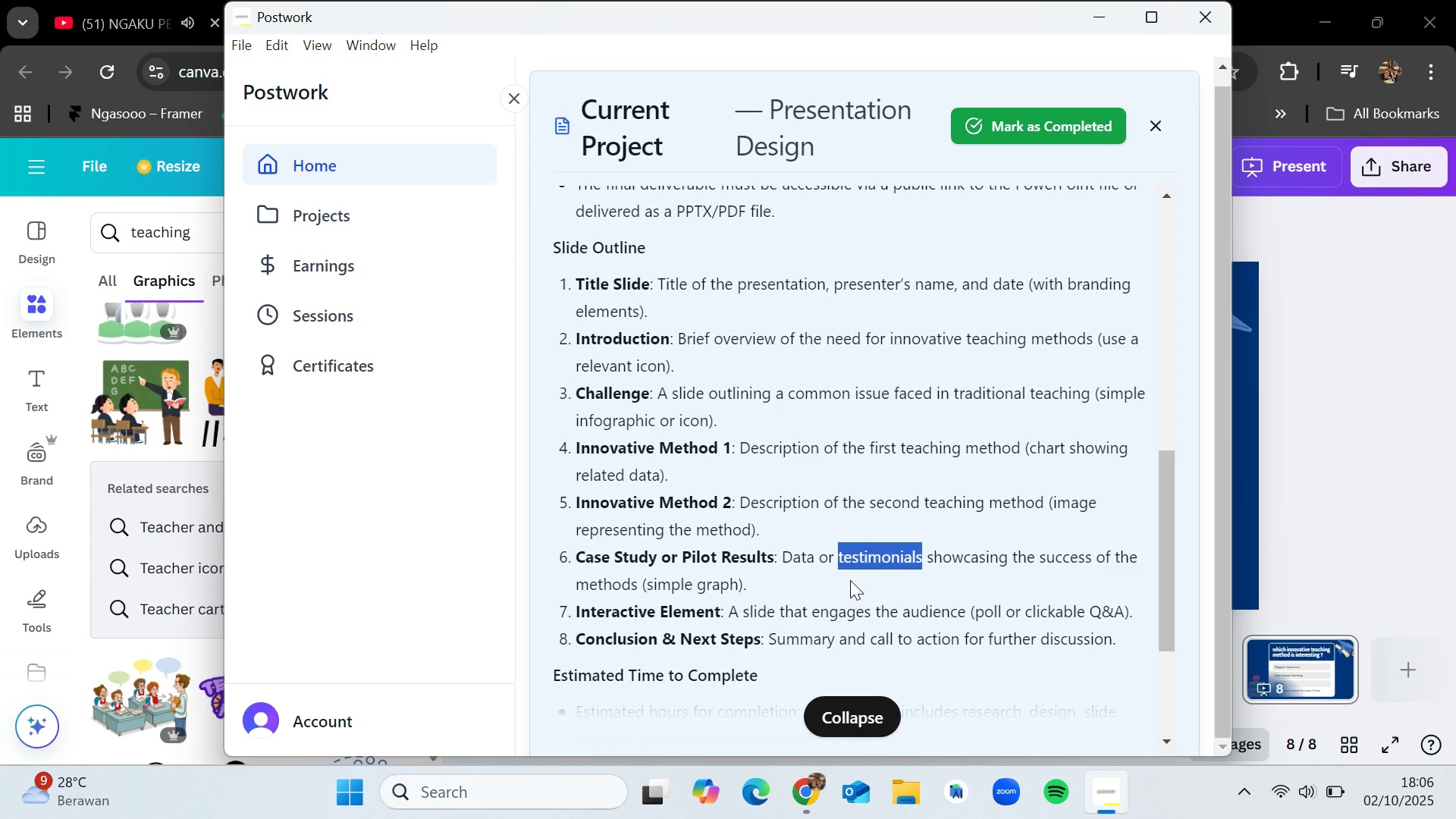 
left_click([774, 0])
 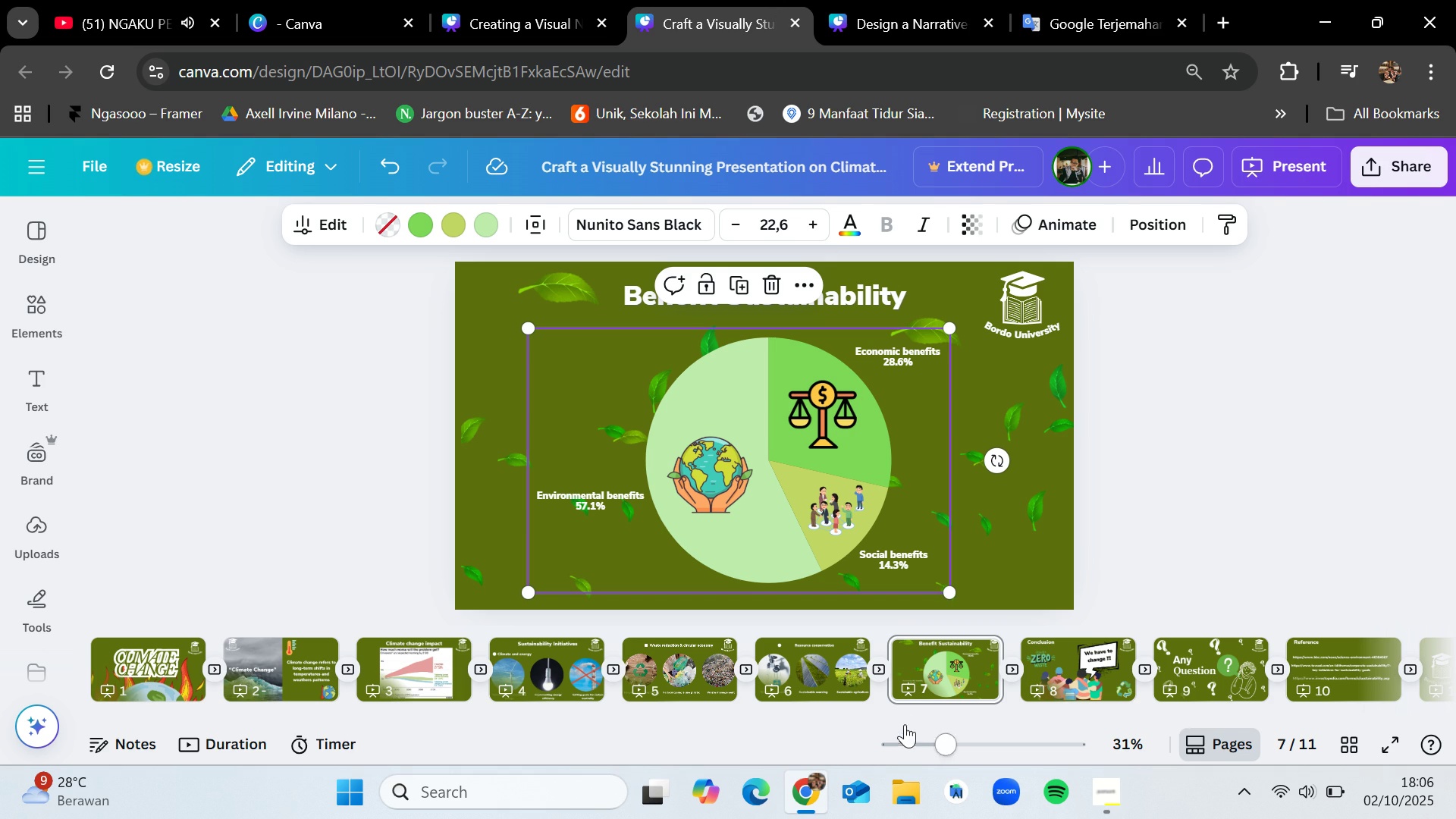 
left_click_drag(start_coordinate=[905, 717], to_coordinate=[1098, 697])
 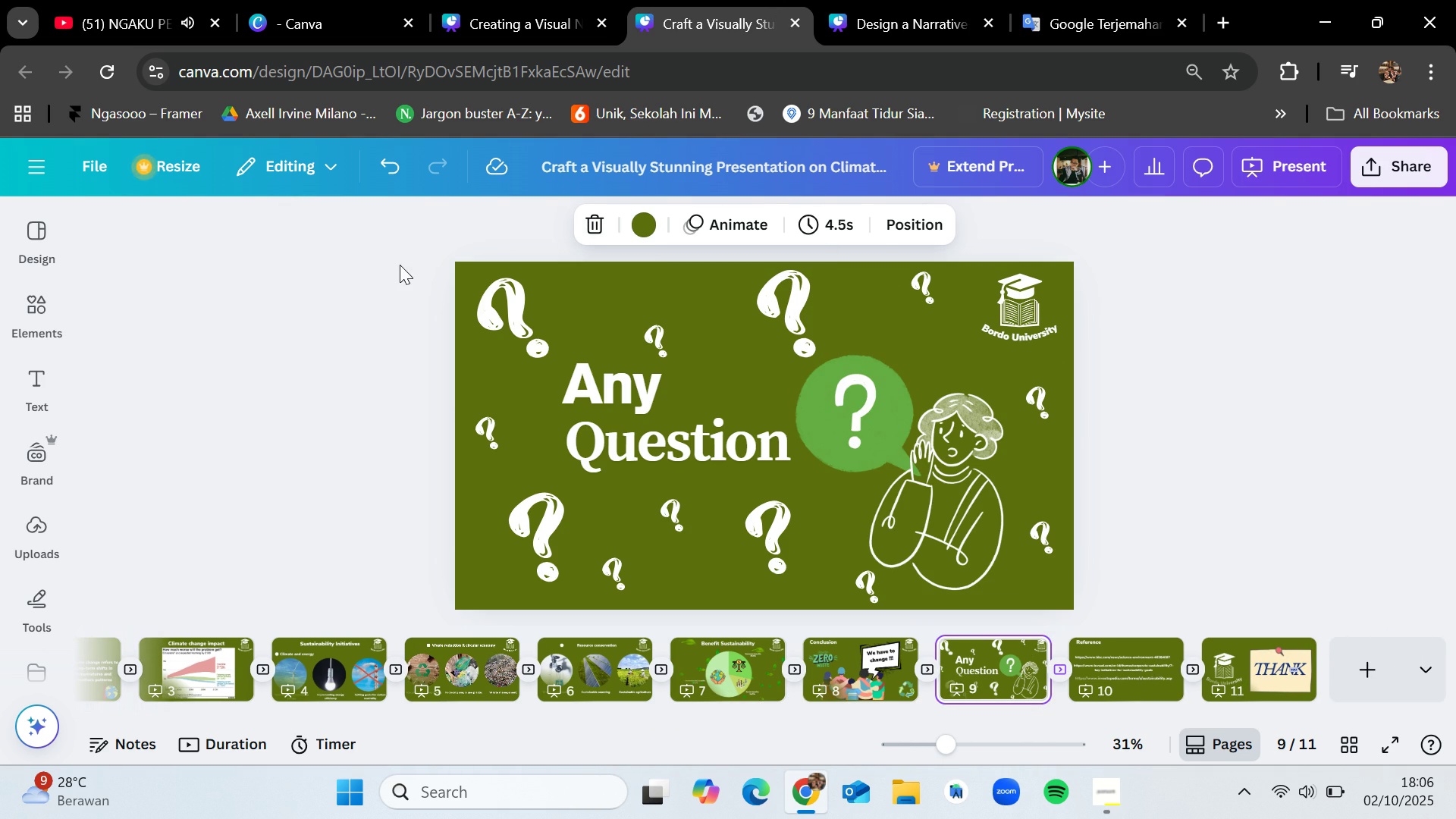 
left_click_drag(start_coordinate=[379, 216], to_coordinate=[1170, 619])
 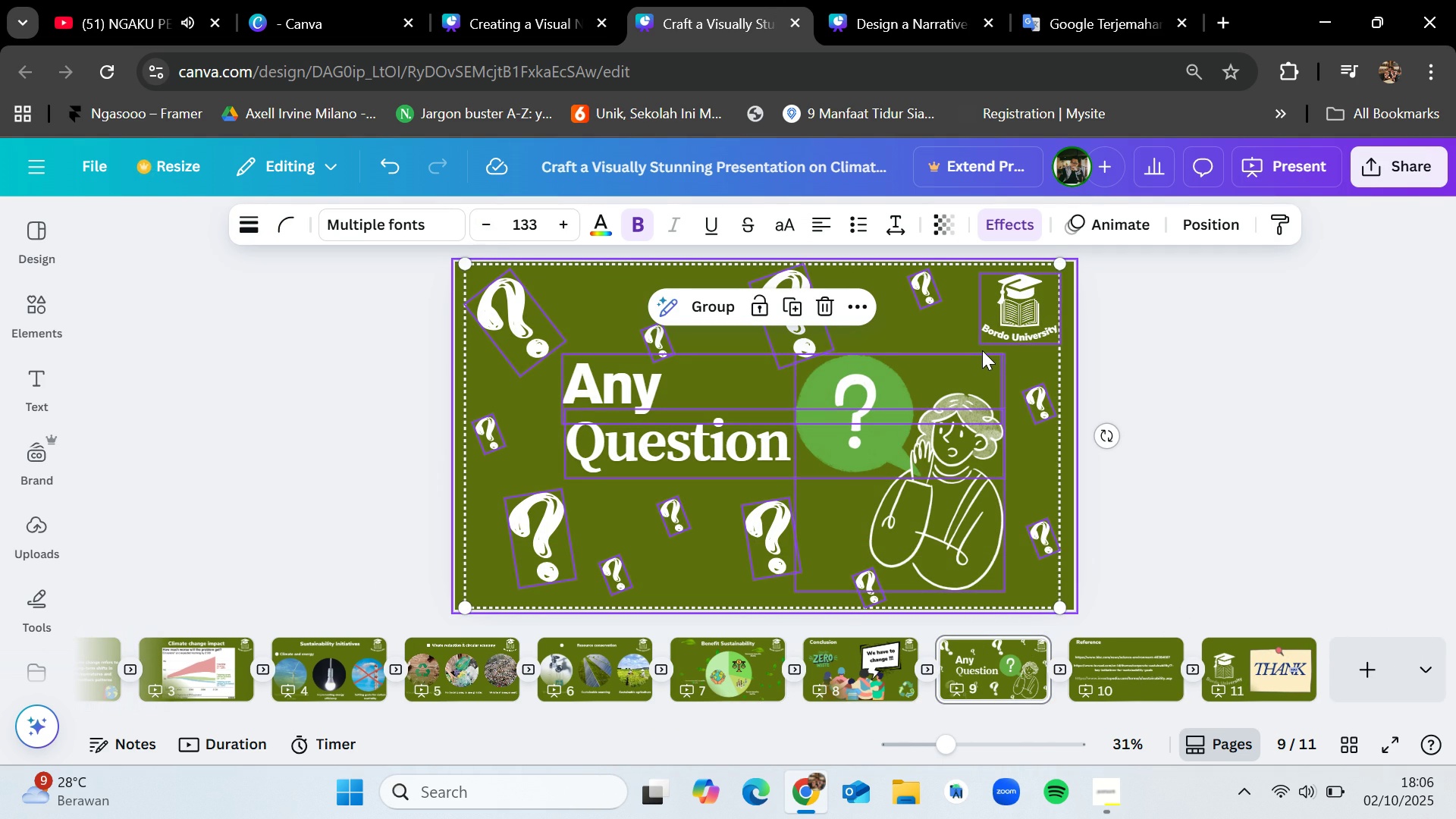 
key(Control+C)
 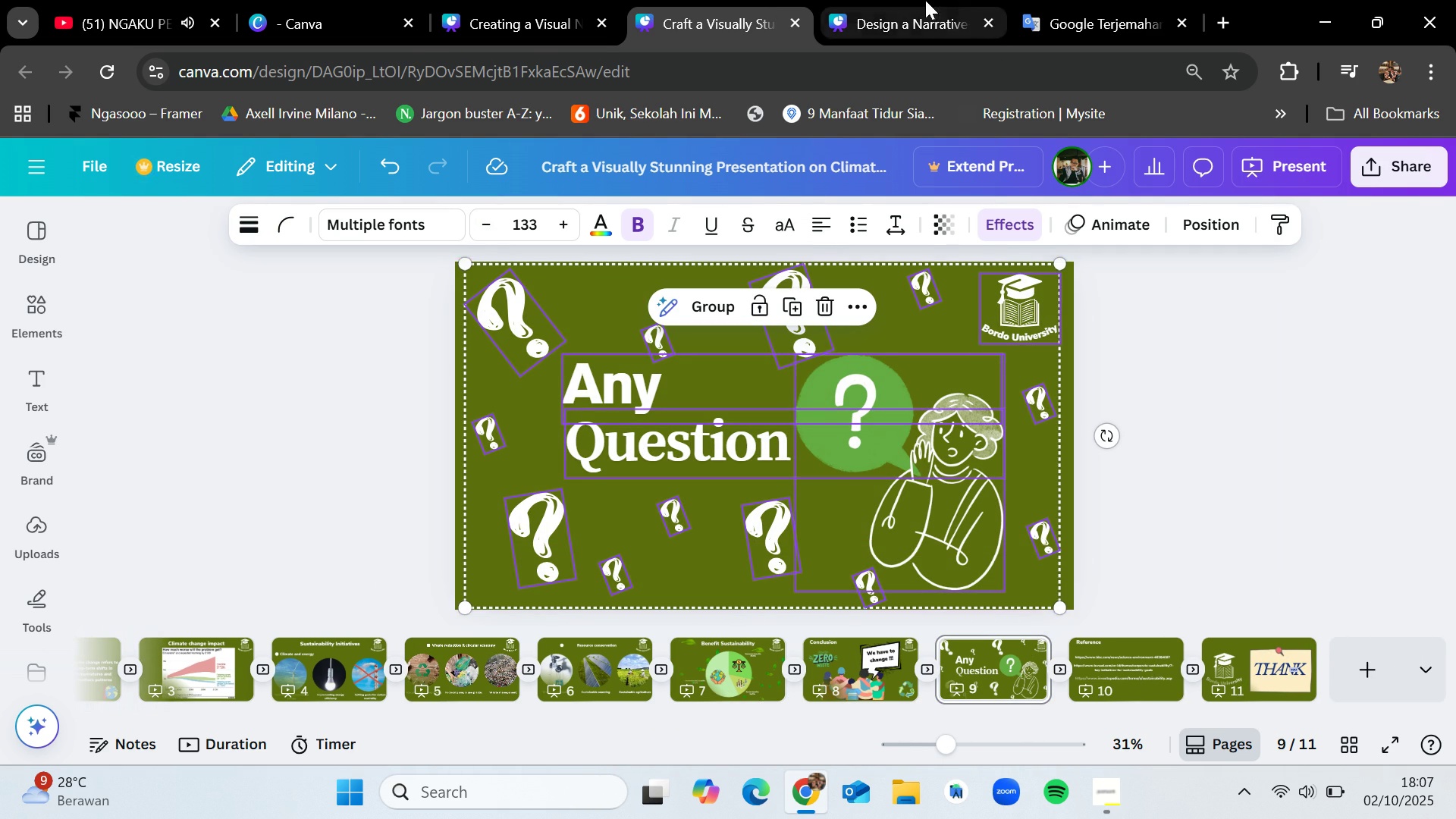 
left_click([925, 0])
 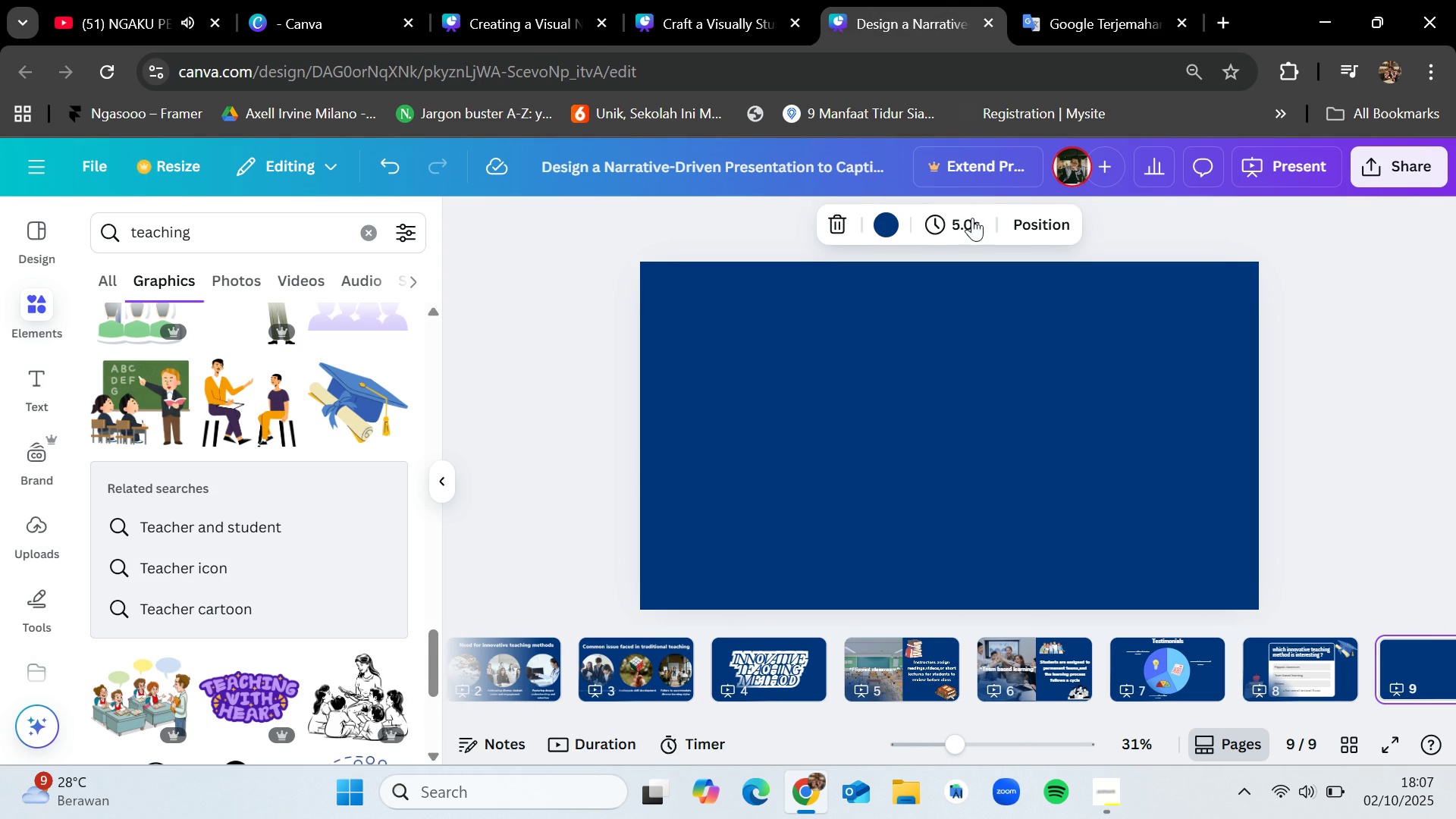 
key(Control+V)
 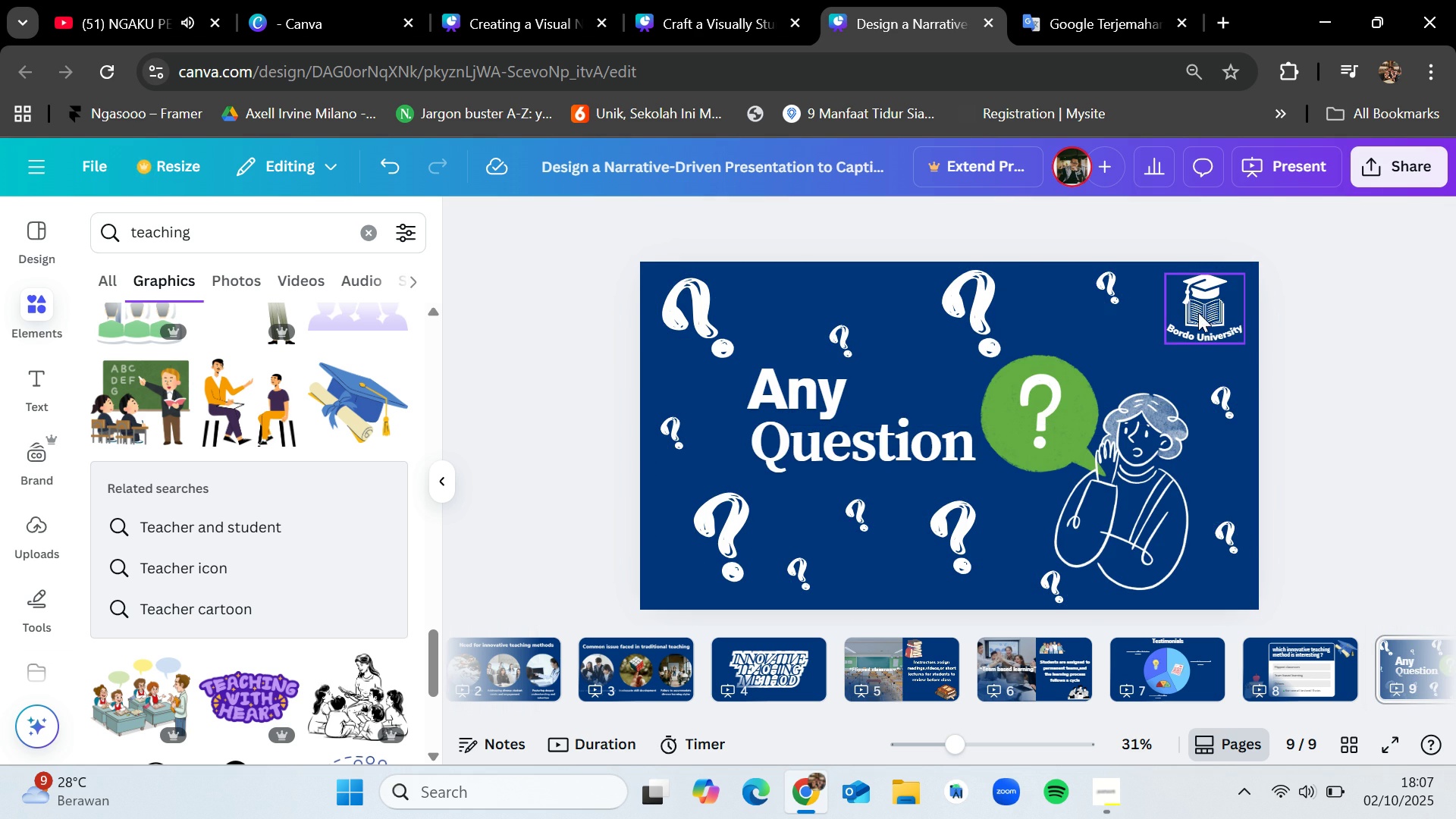 
key(Backspace)
 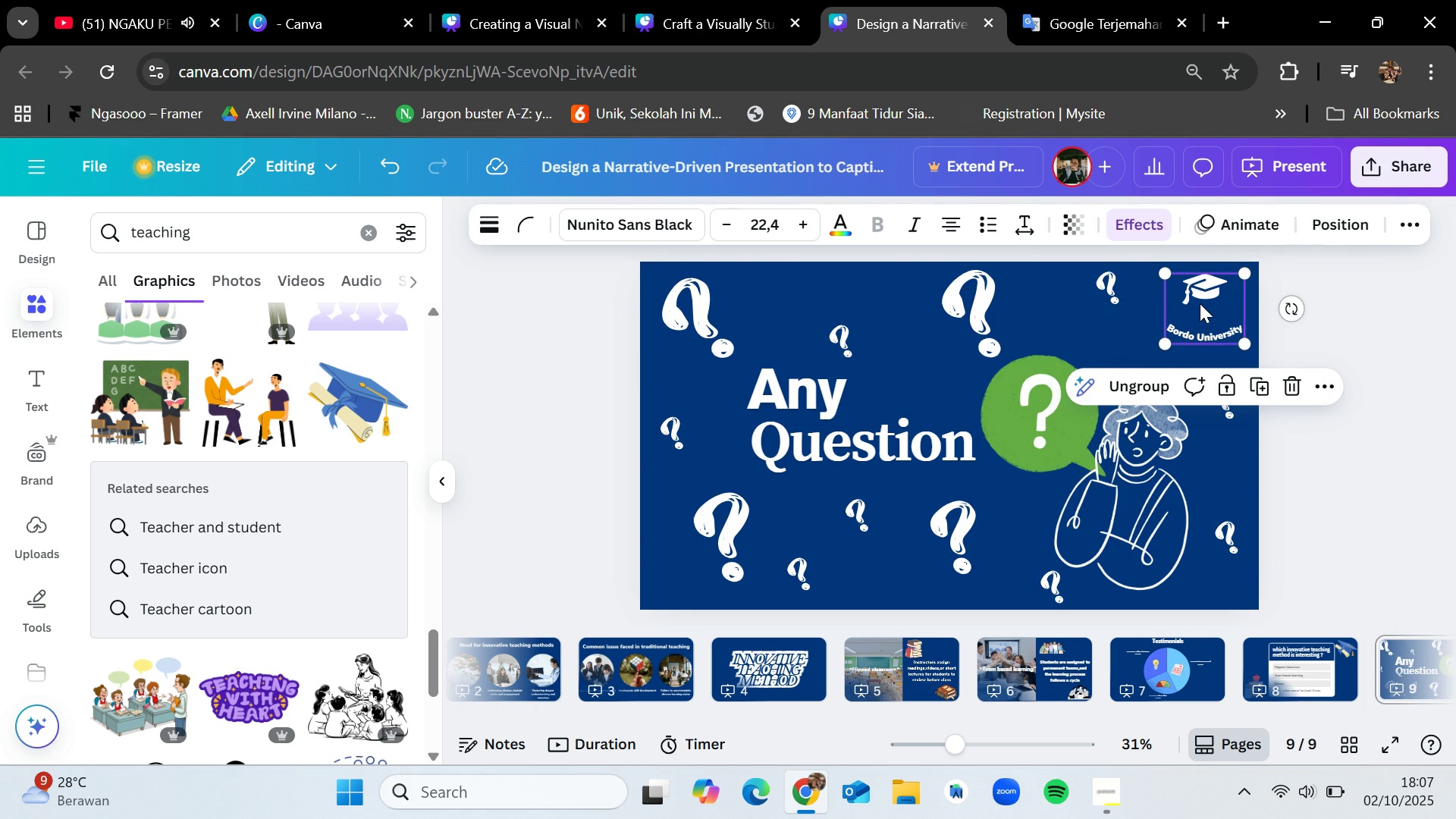 
left_click([1202, 300])
 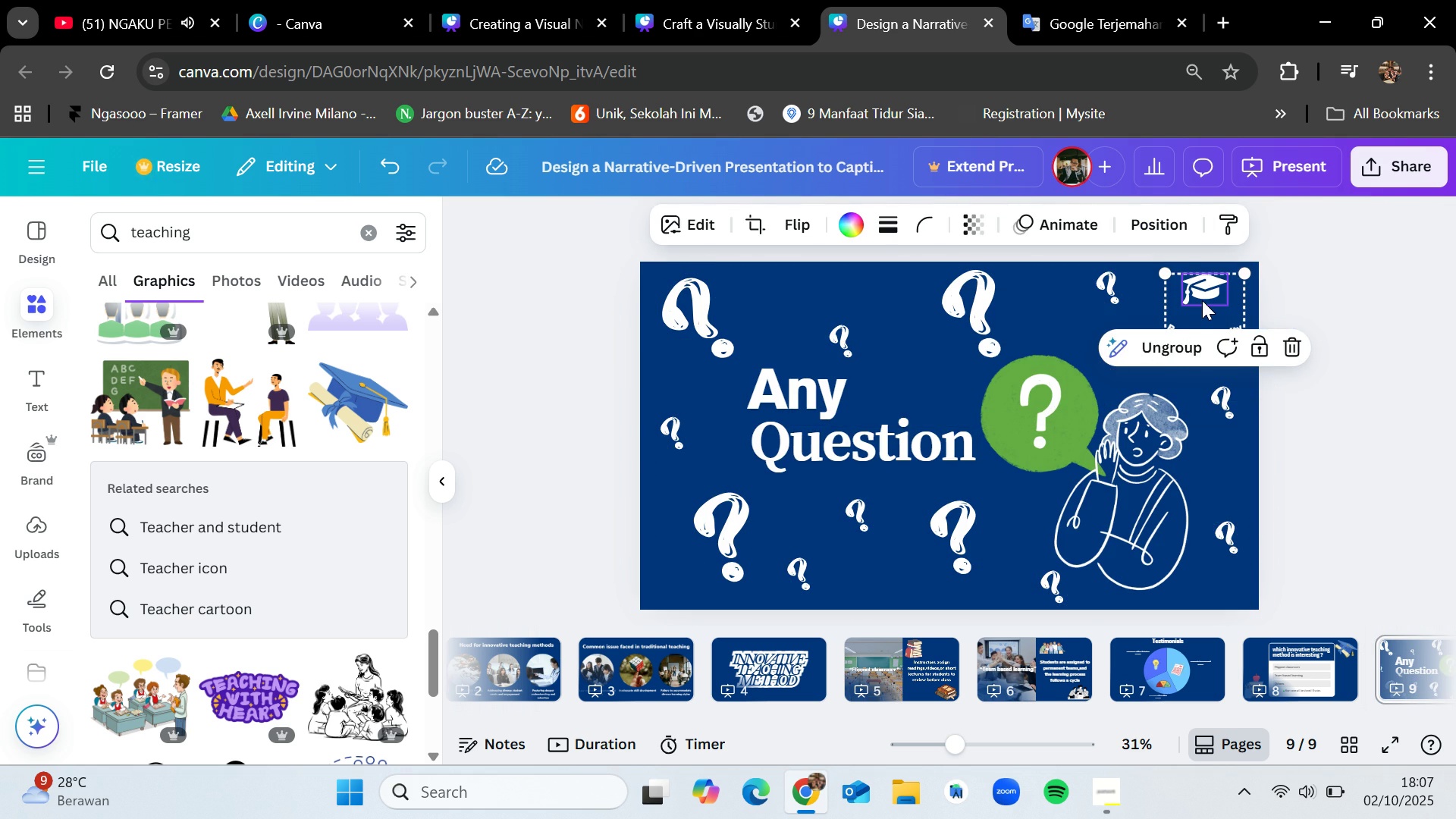 
key(Backspace)
 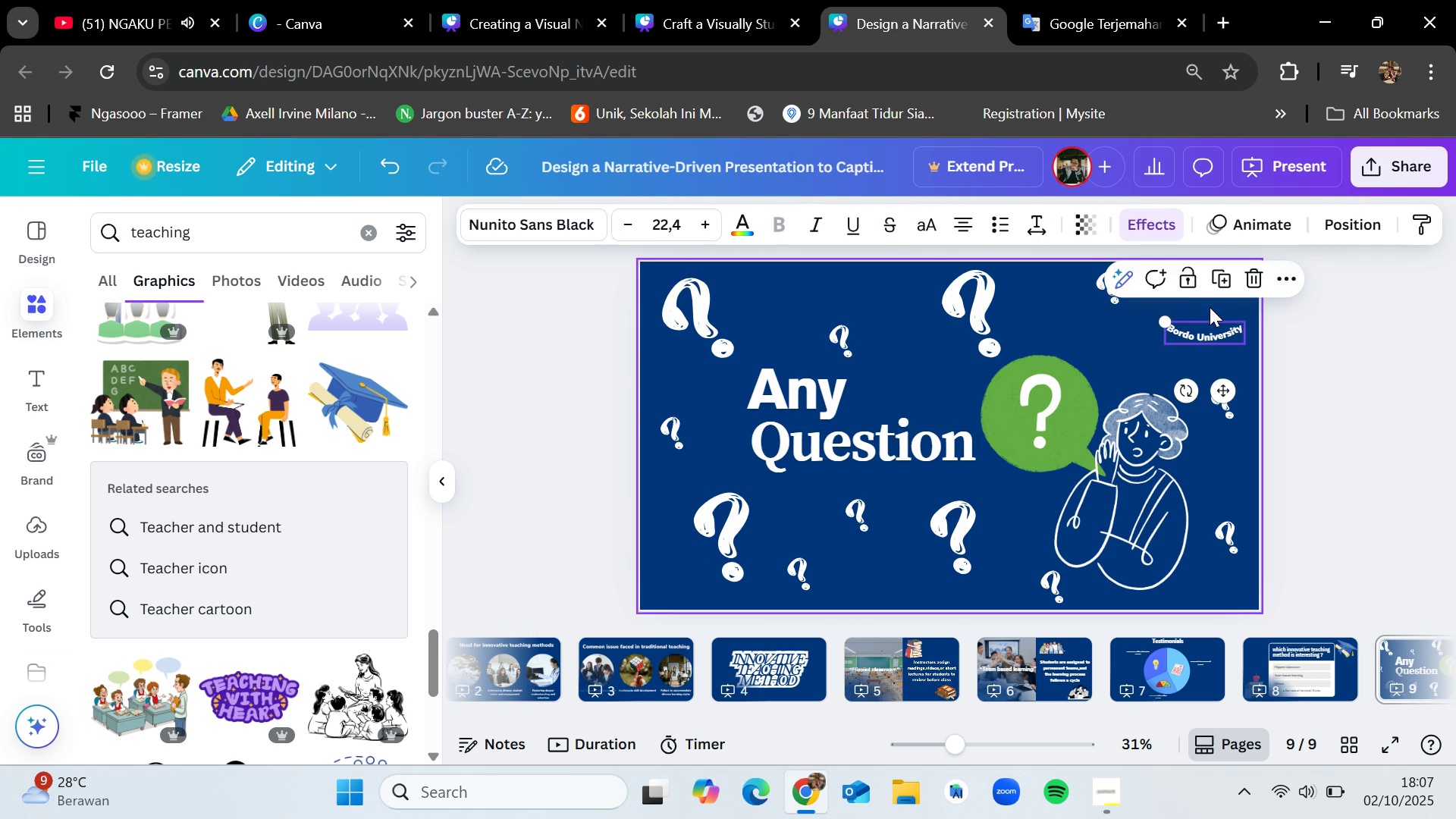 
key(Backspace)
 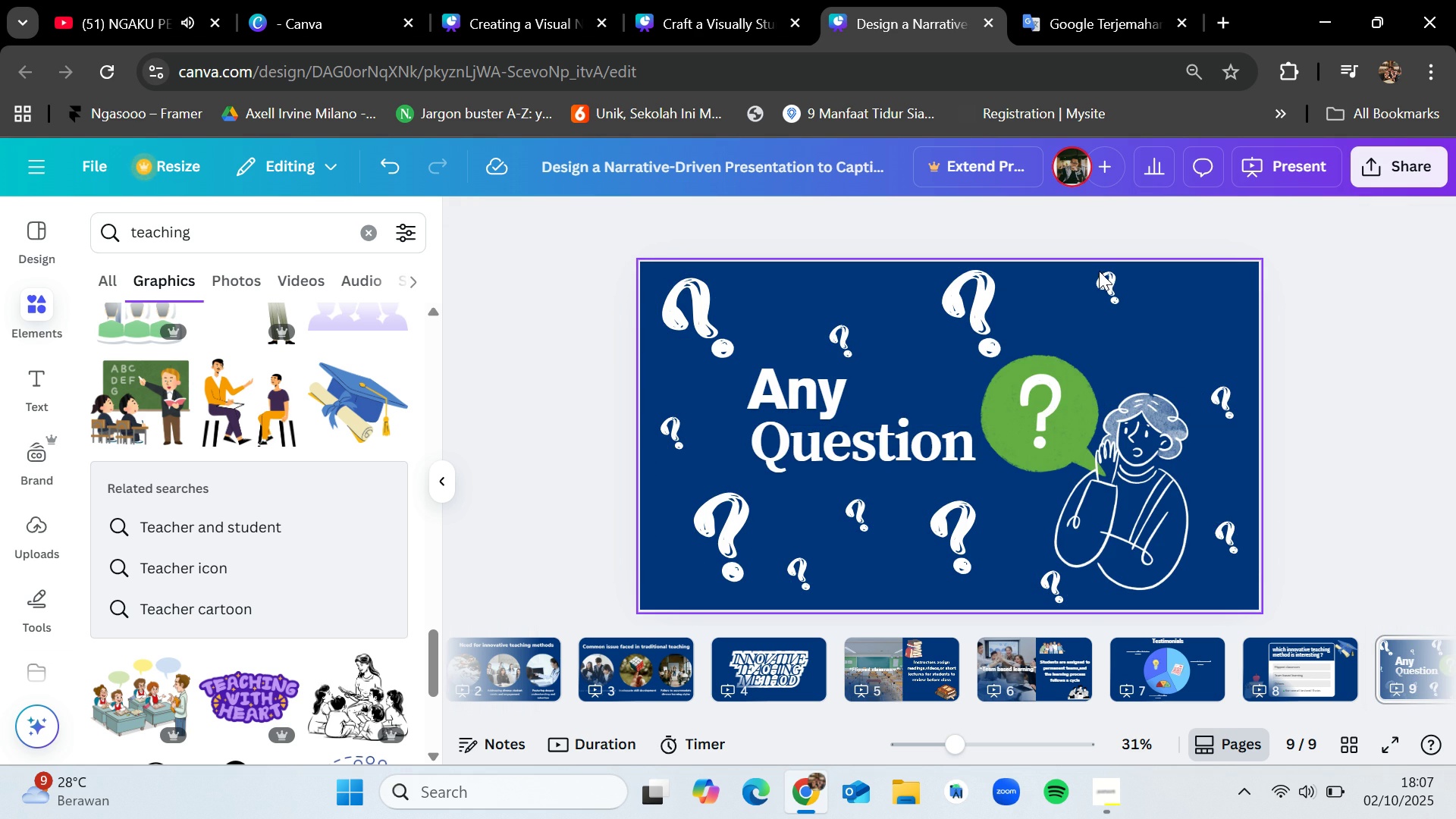 
left_click([1108, 288])
 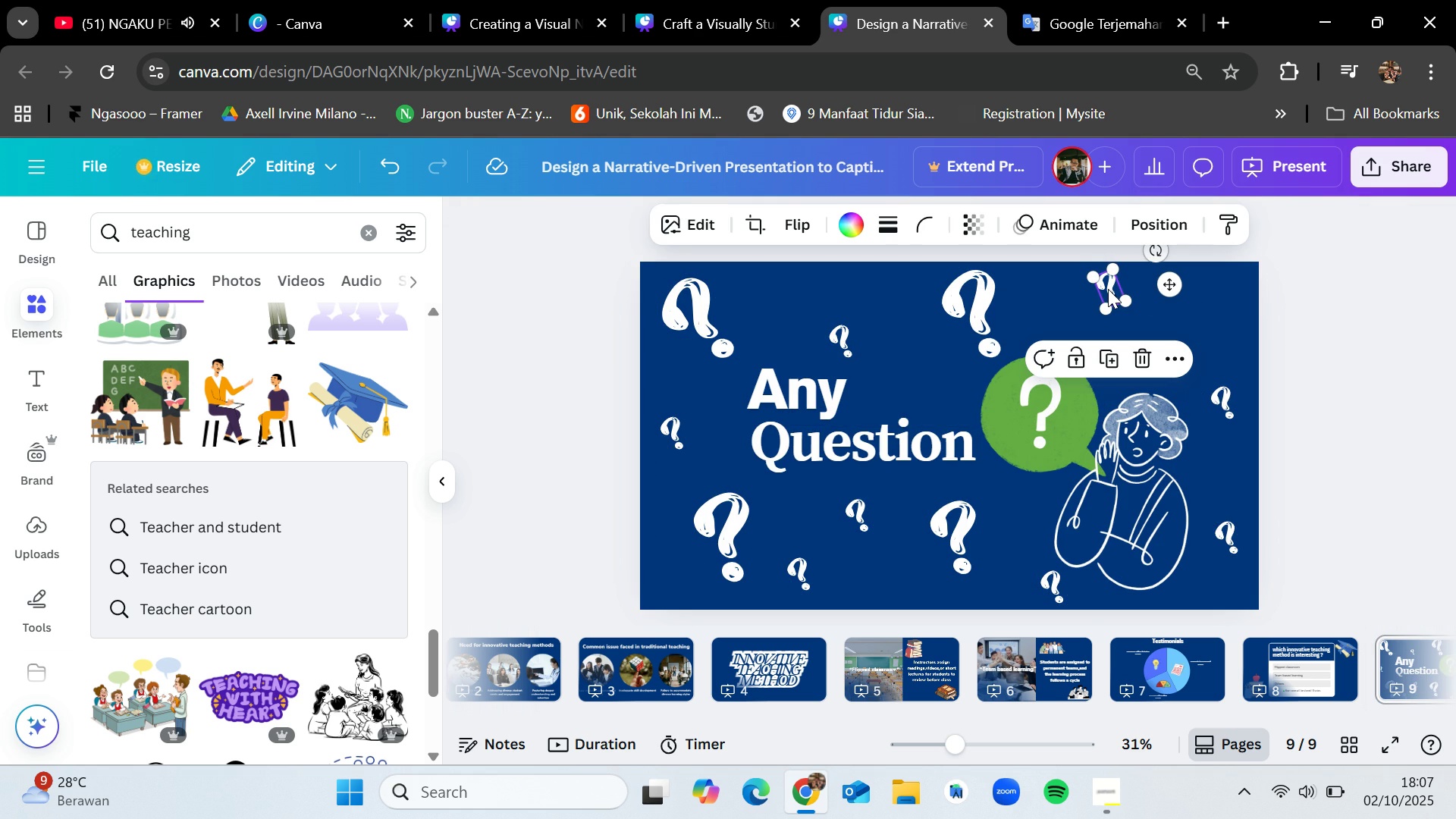 
key(Control+C)
 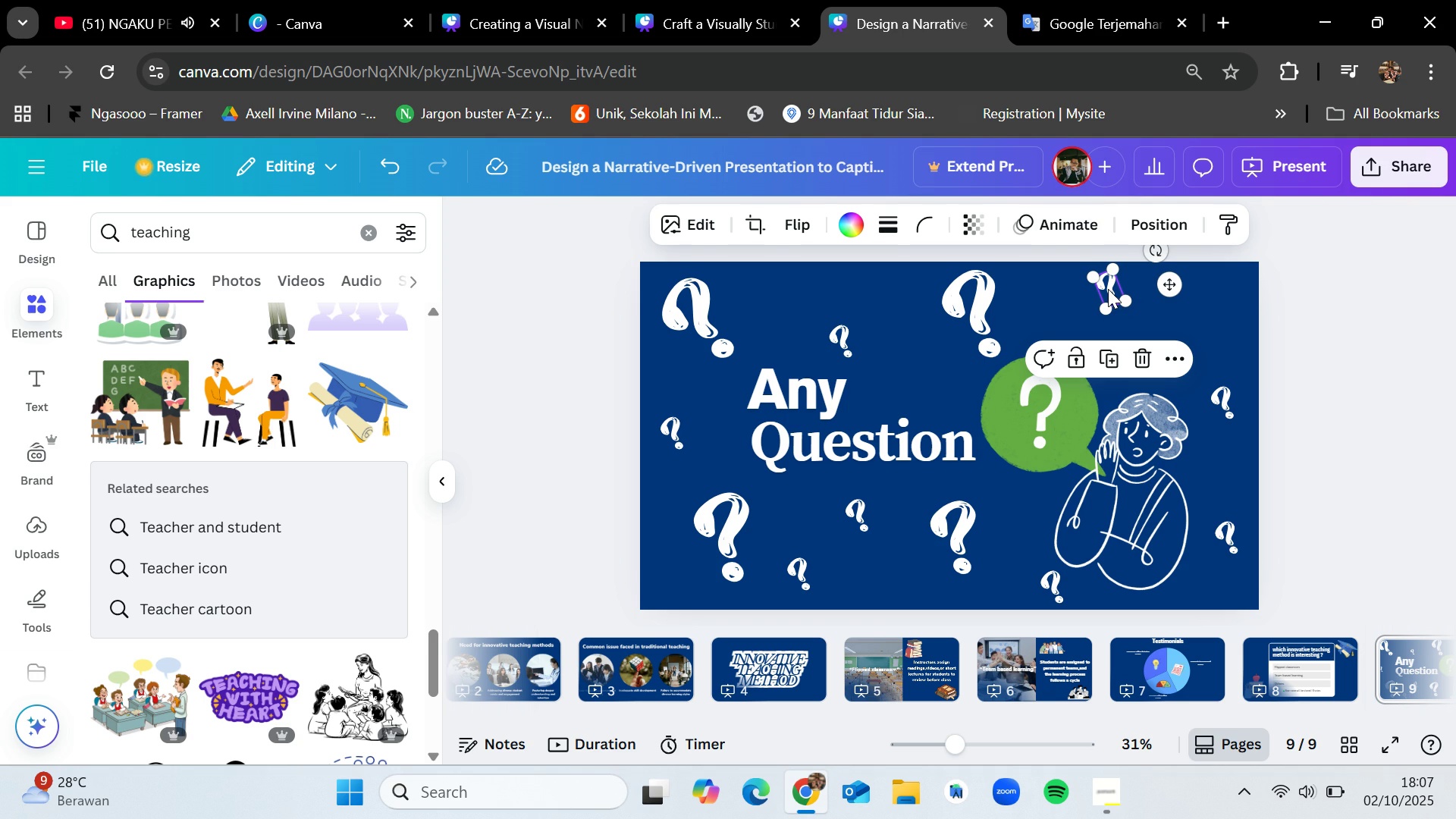 
key(Control+V)
 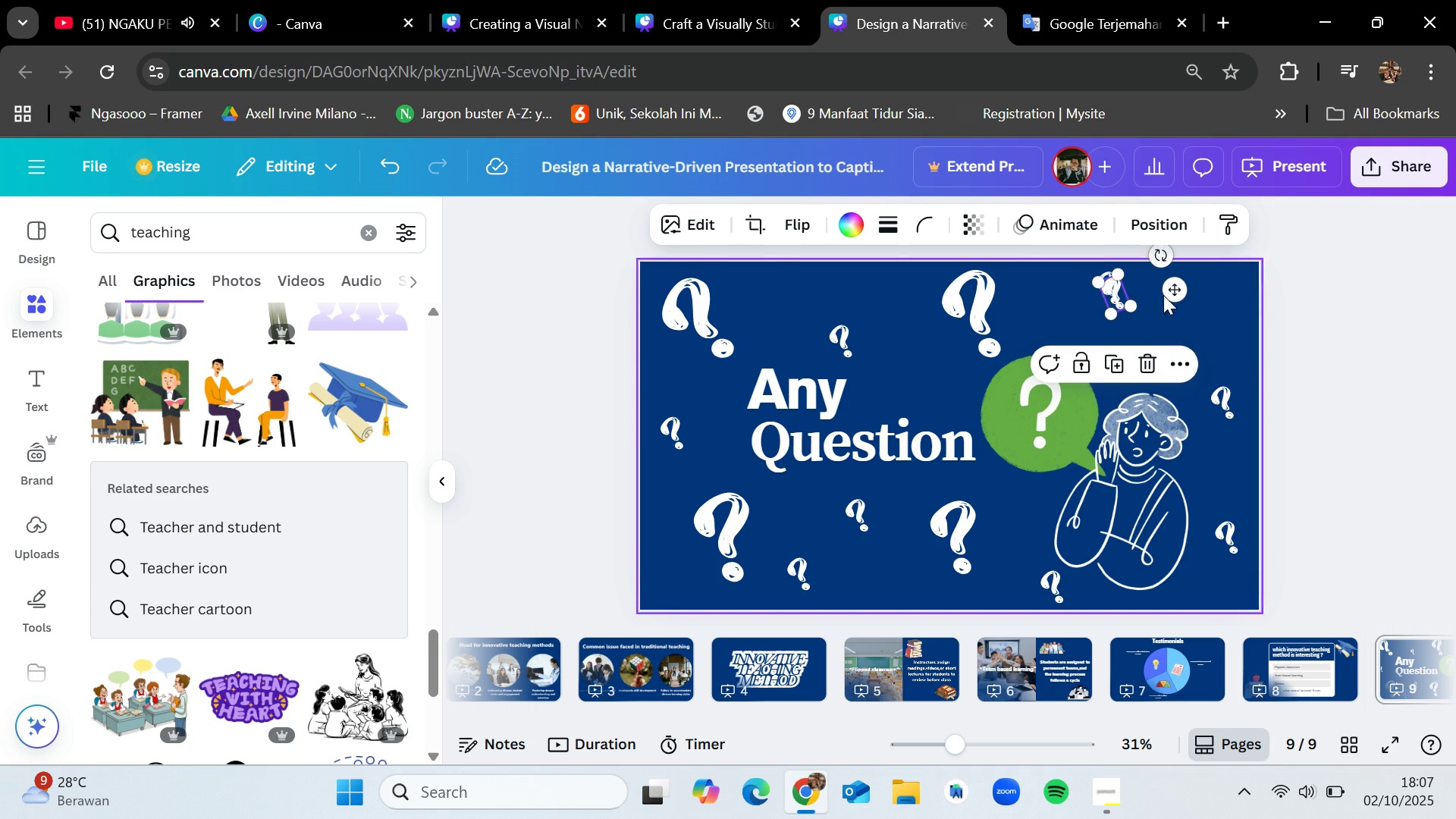 
left_click_drag(start_coordinate=[1170, 287], to_coordinate=[1236, 331])
 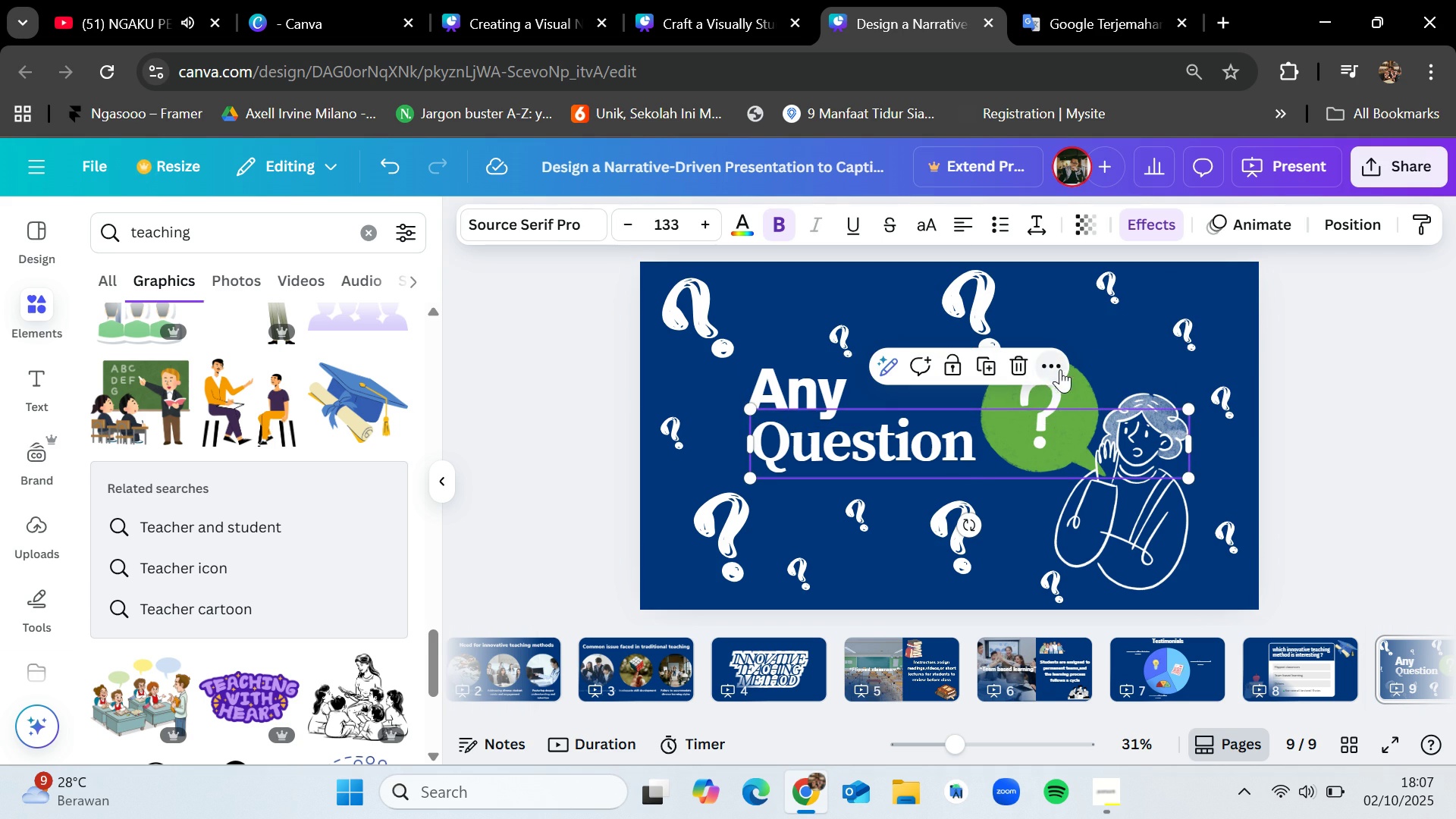 
left_click([1154, 494])
 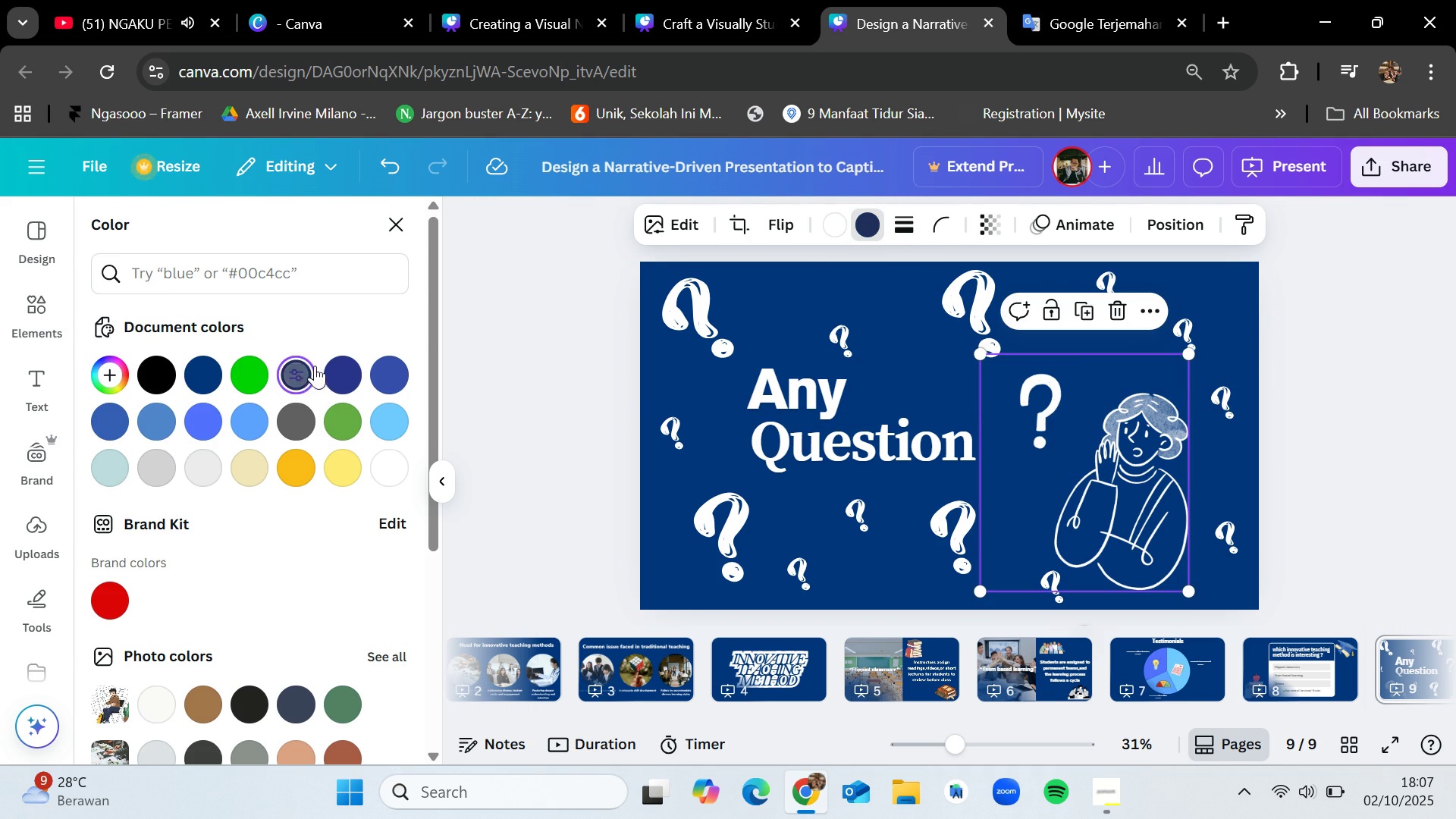 
wait(5.05)
 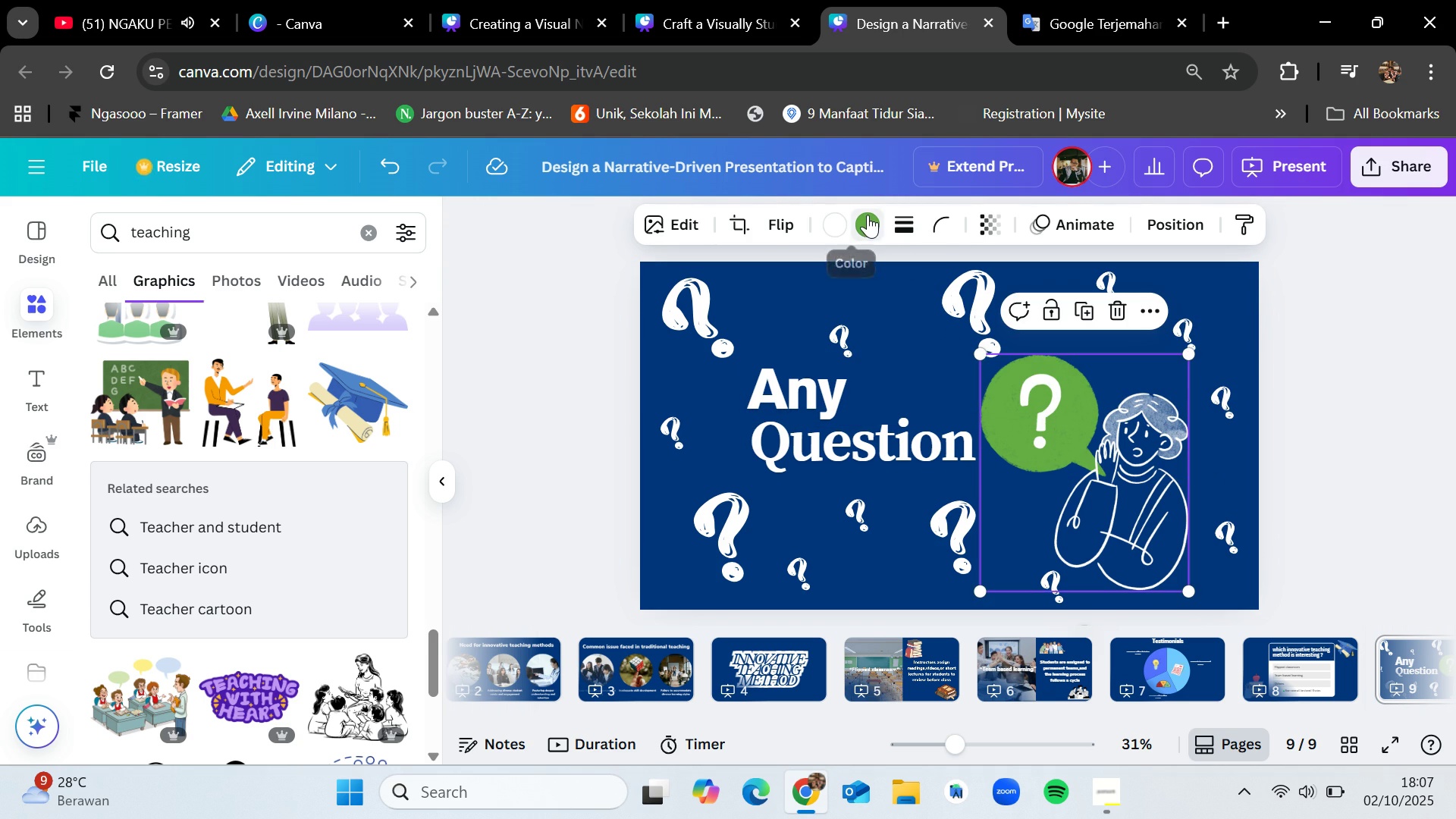 
mouse_move([389, 460])
 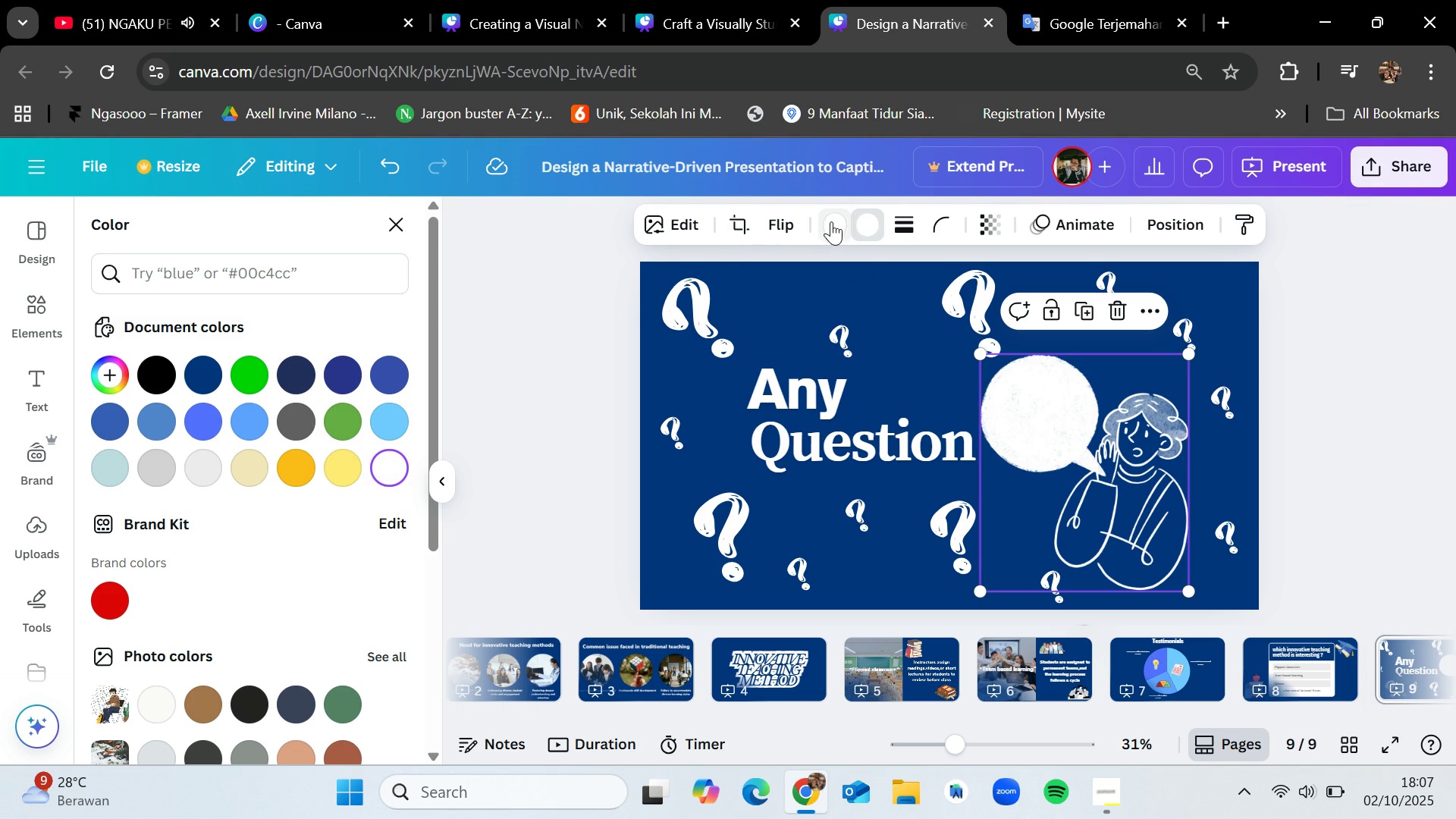 
left_click([831, 220])
 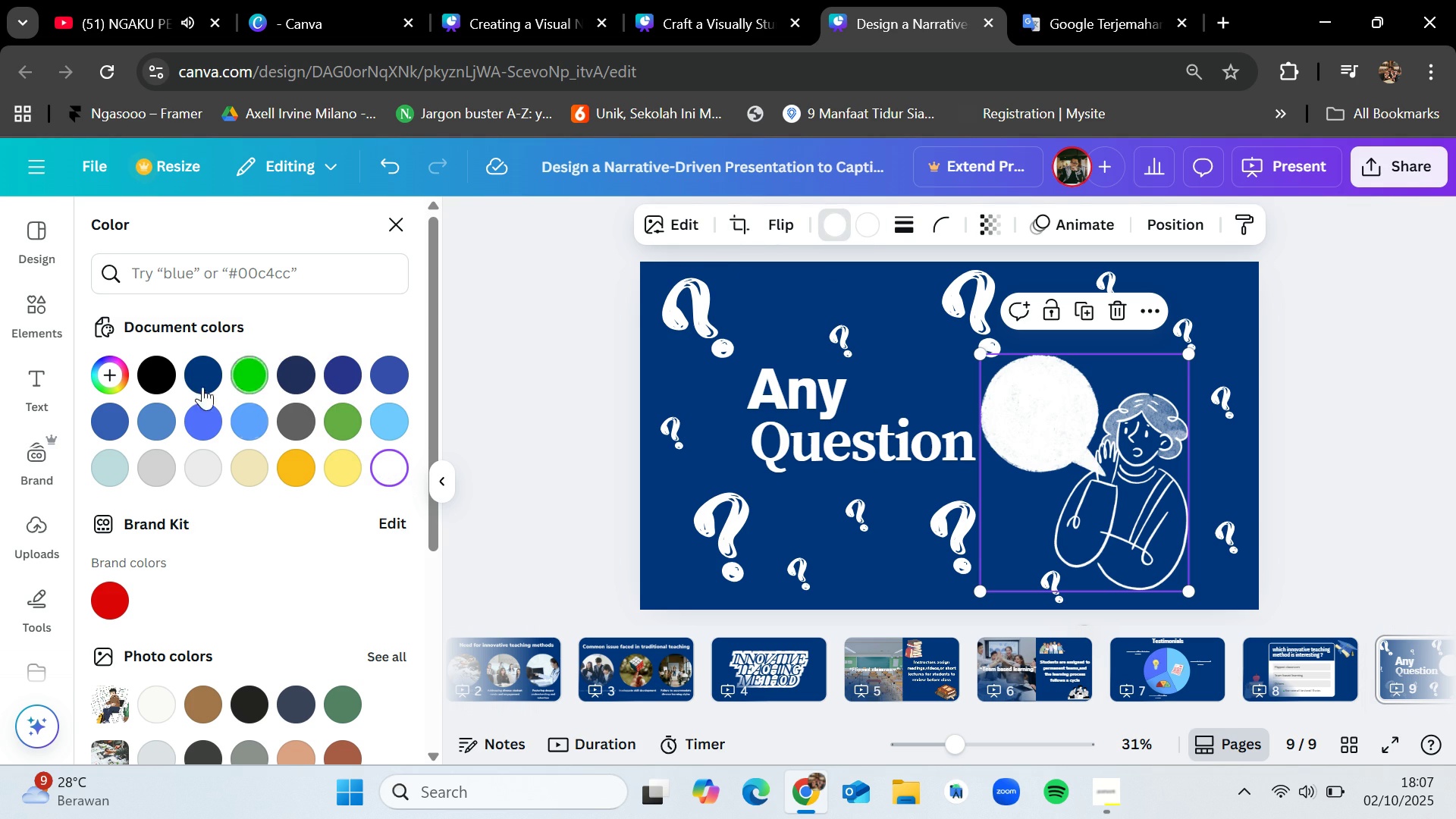 
mouse_move([173, 369])
 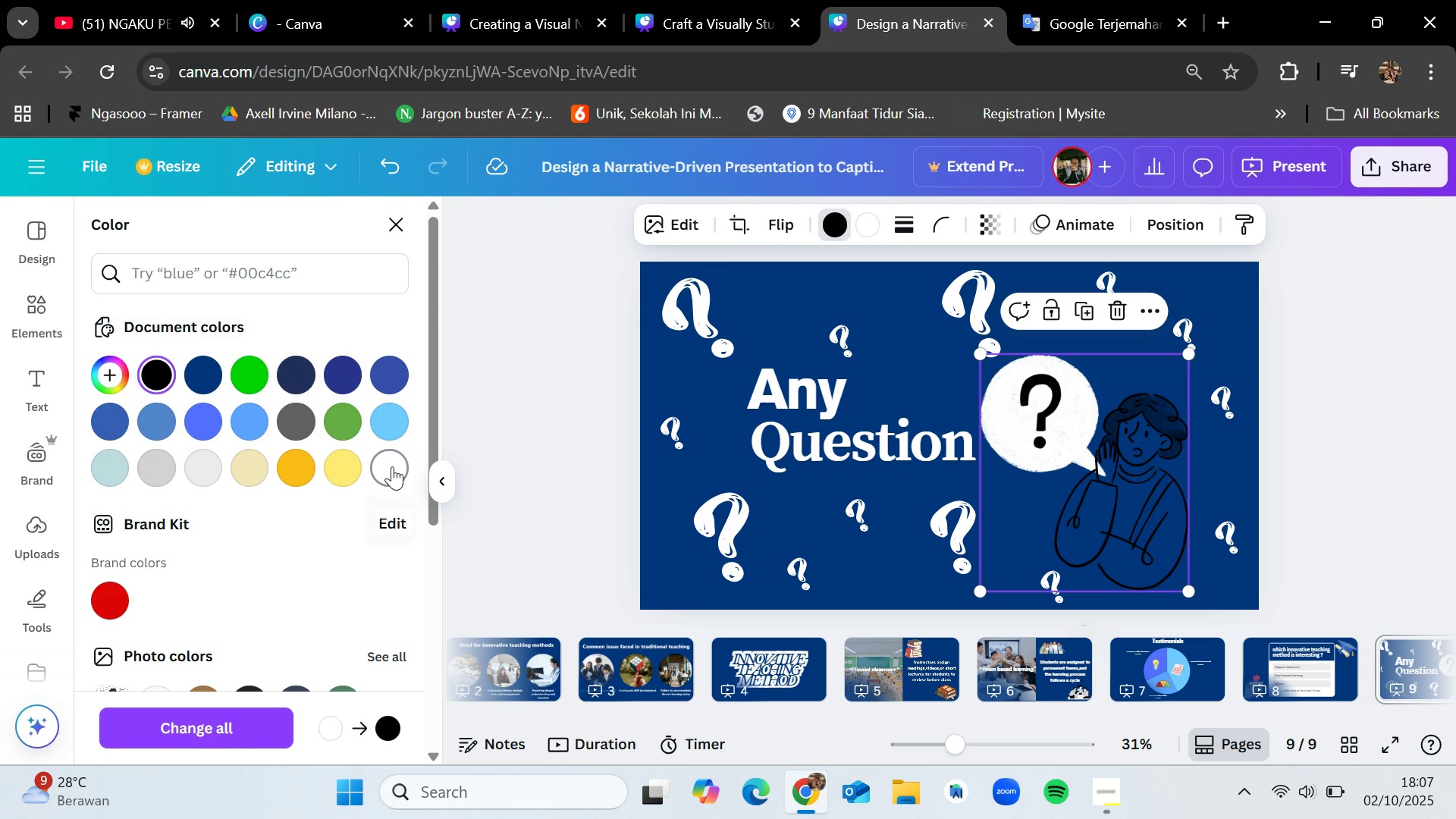 
left_click([392, 466])
 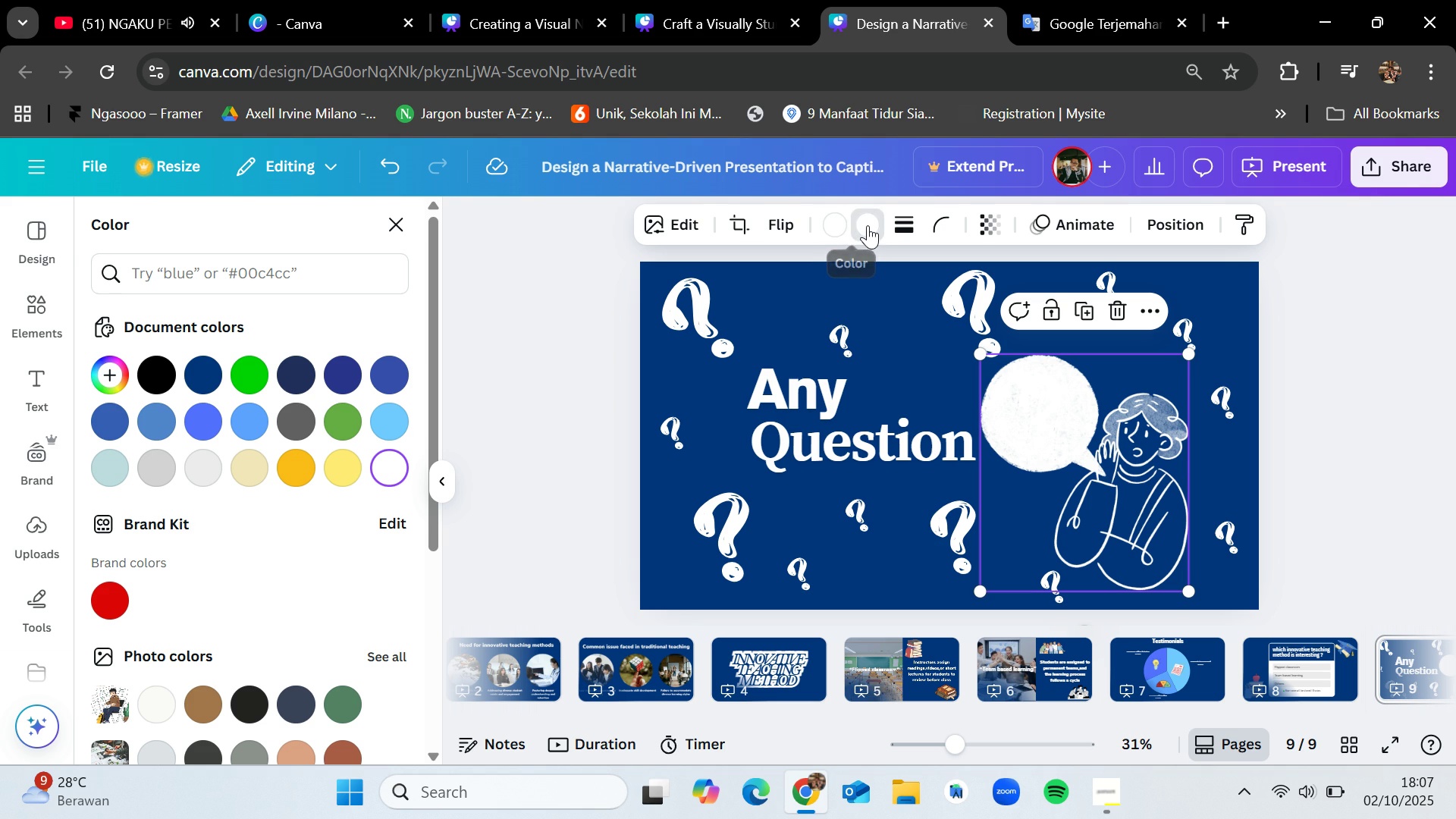 
mouse_move([193, 388])
 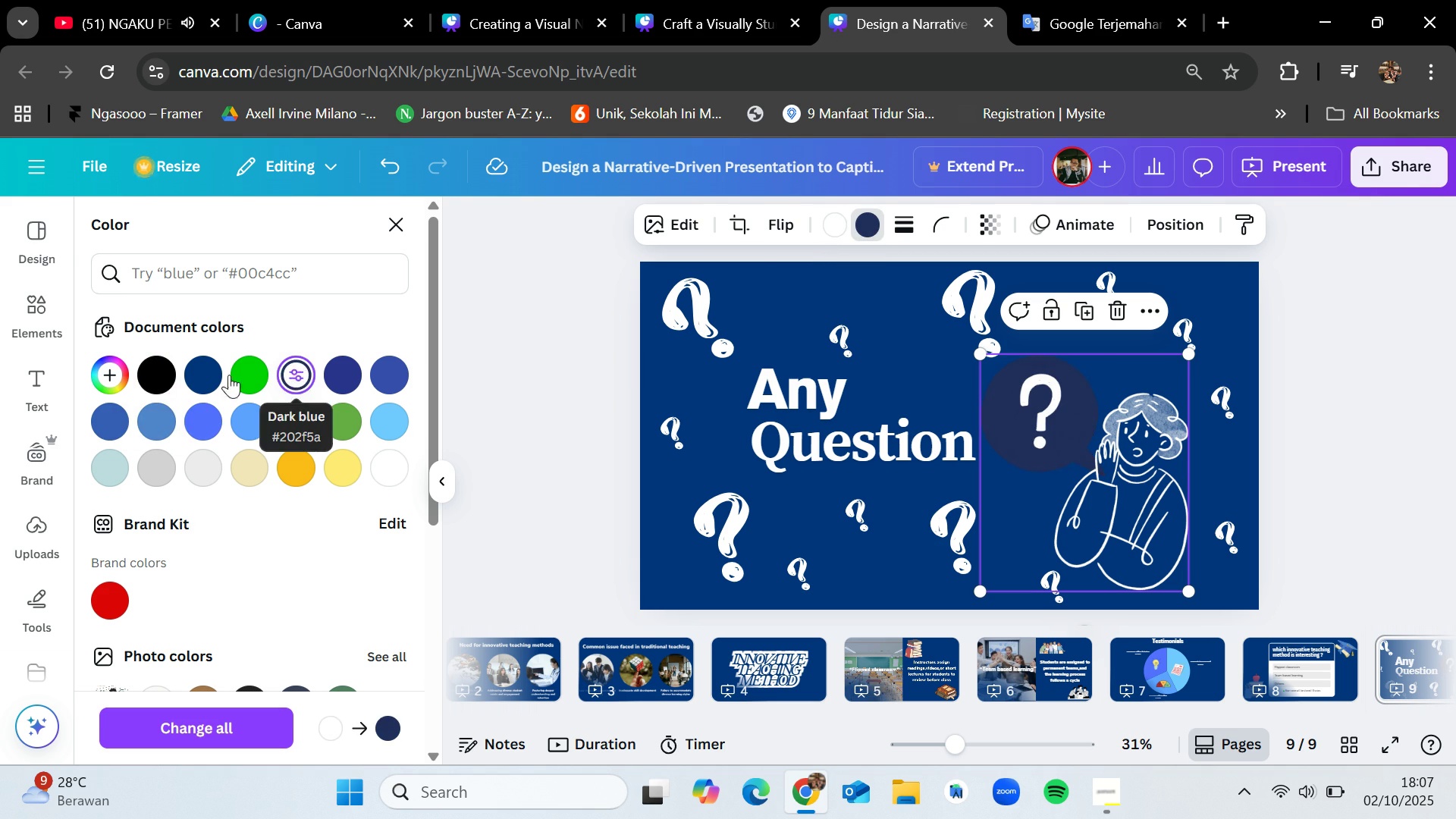 
left_click([207, 372])
 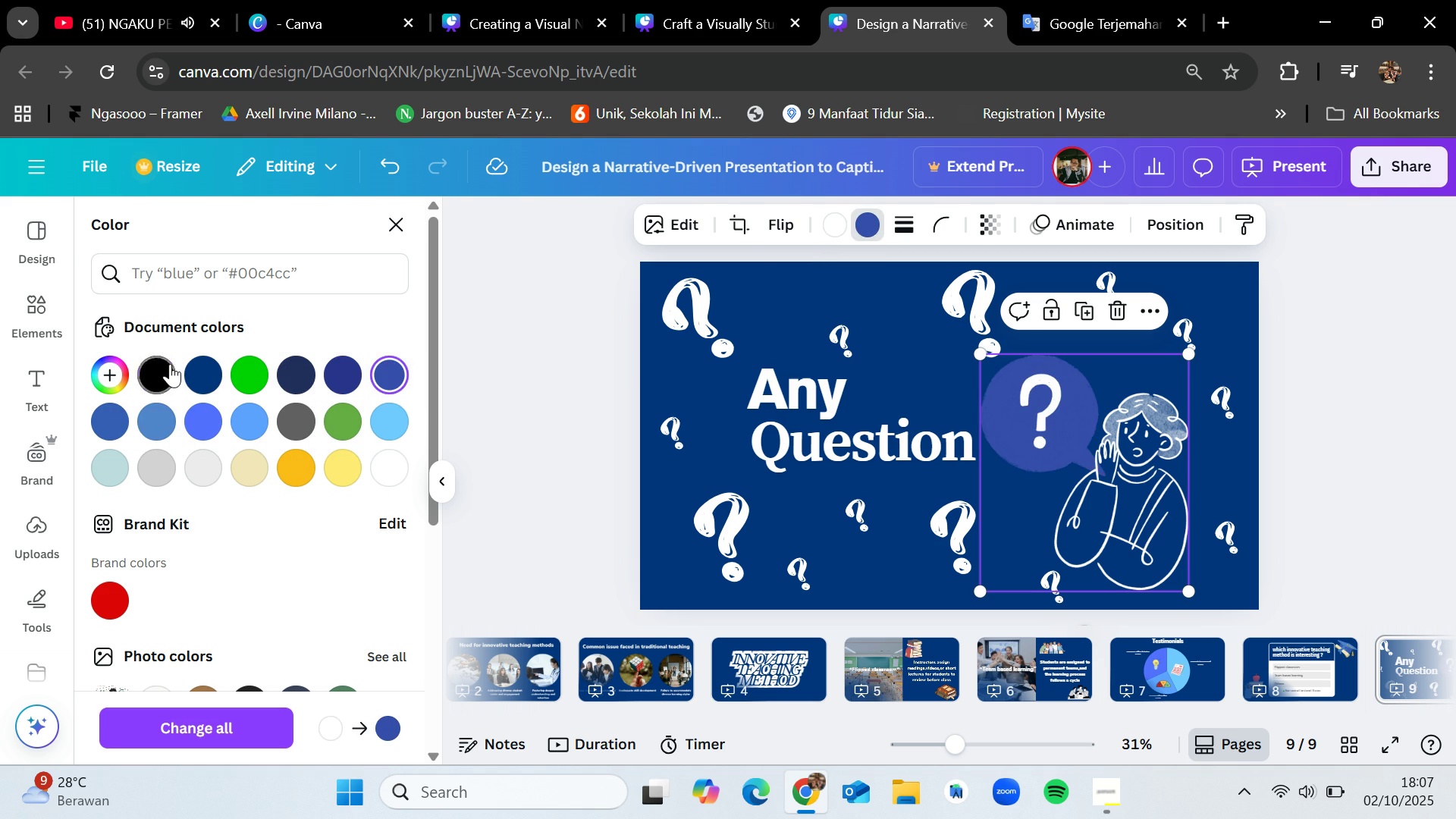 
wait(5.77)
 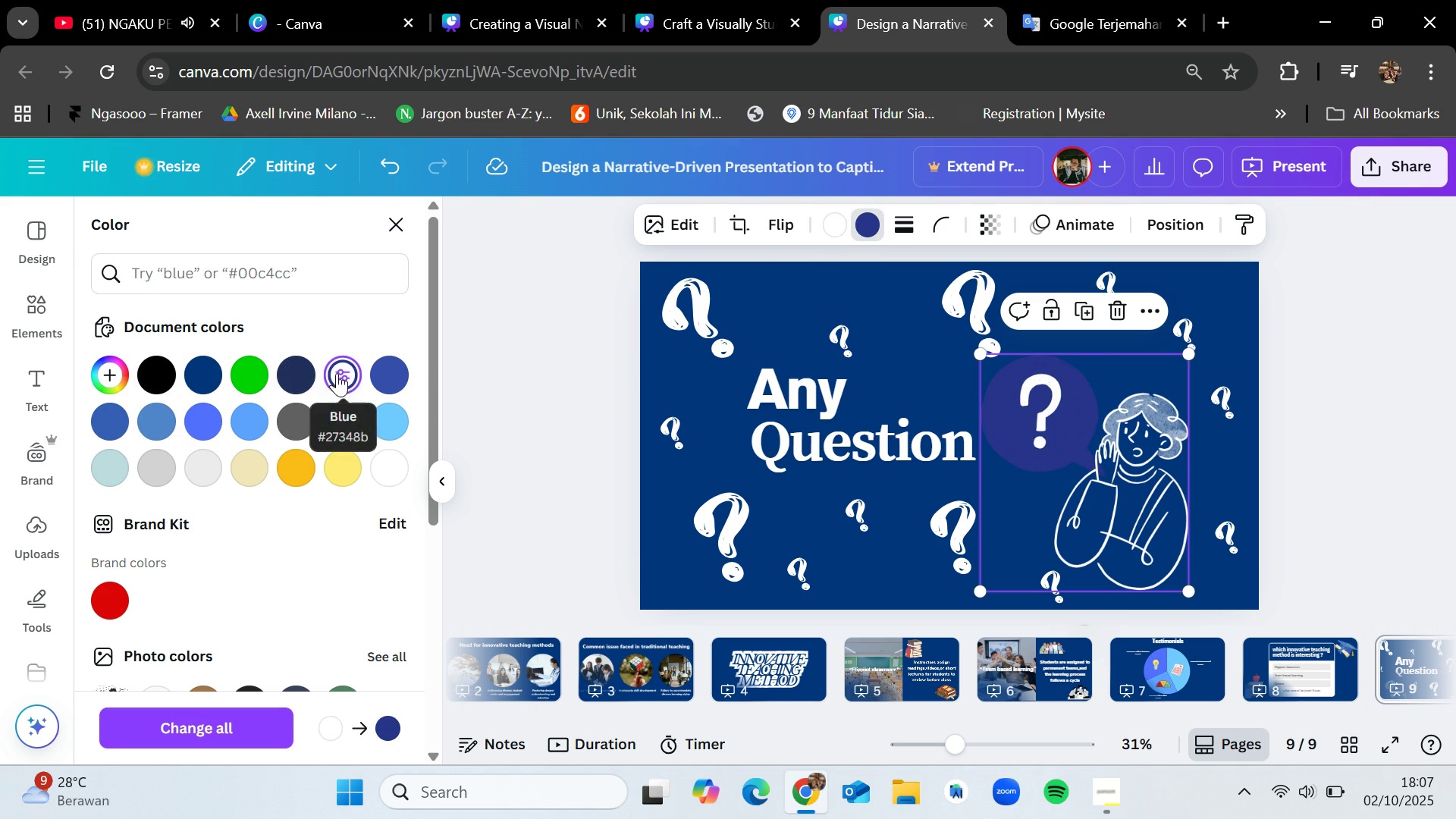 
left_click([550, 480])
 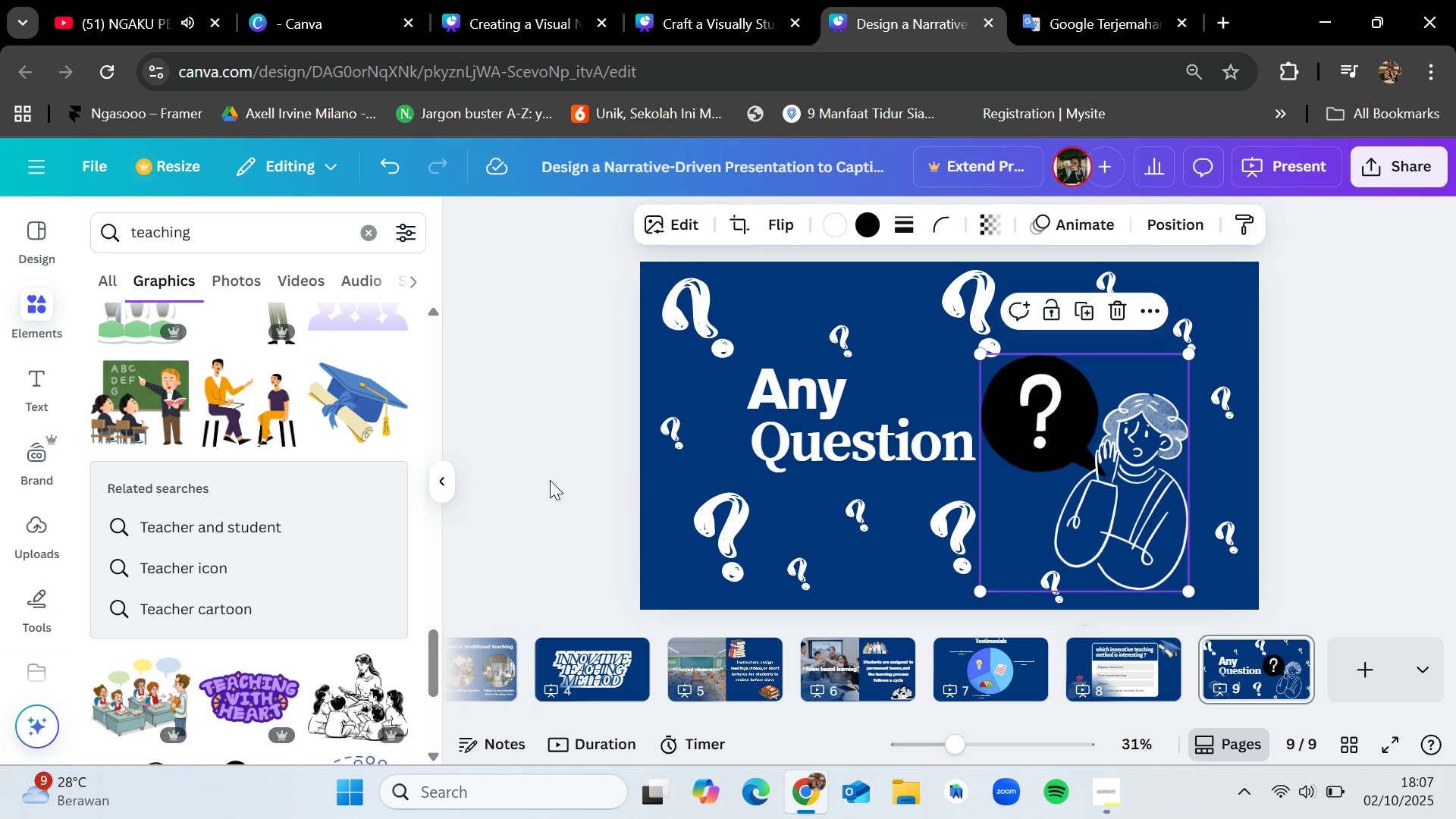 
left_click([550, 480])
 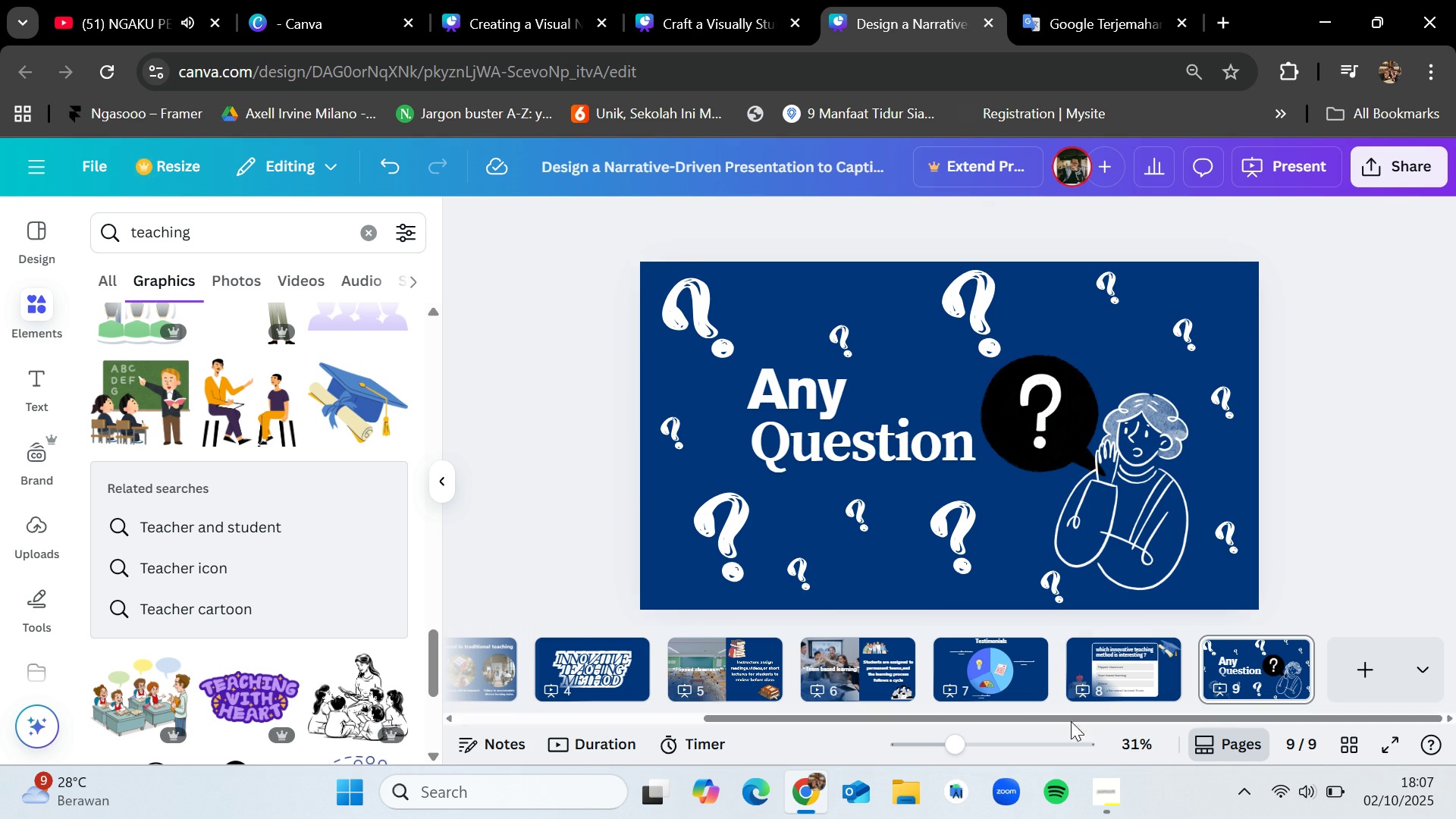 
wait(5.37)
 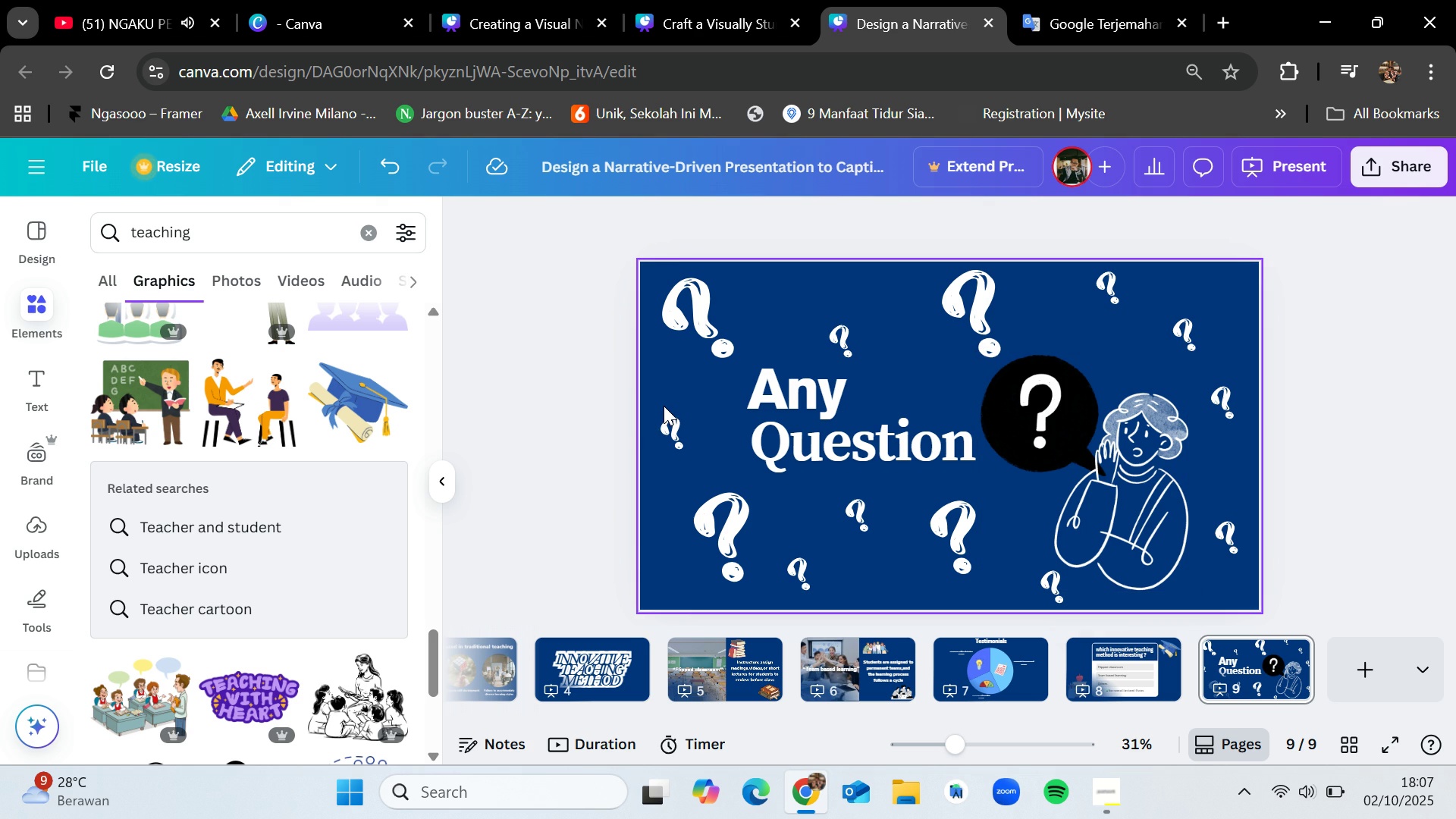 
left_click([867, 720])
 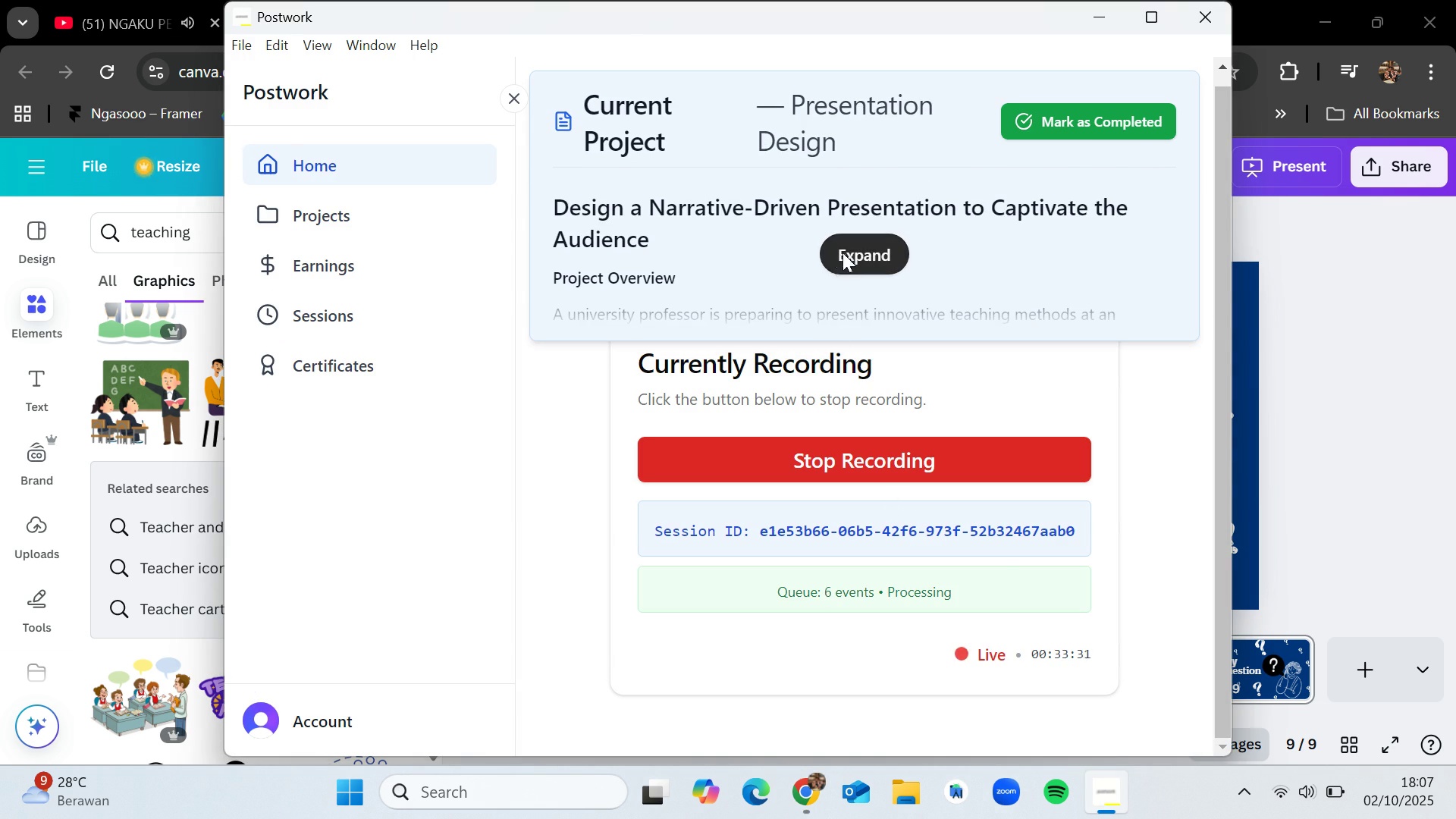 
scroll: coordinate [869, 504], scroll_direction: down, amount: 8.0
 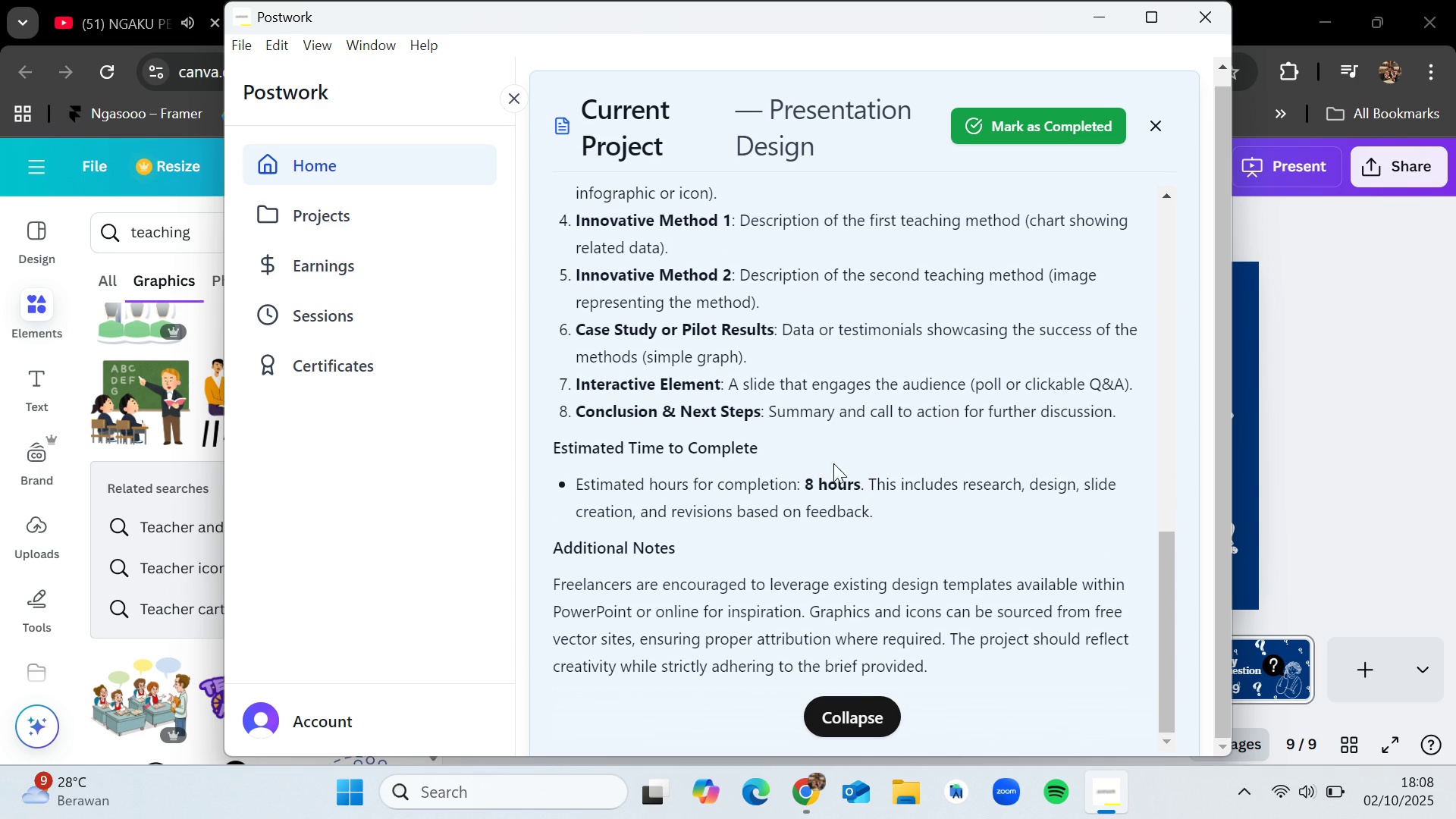 
left_click([1340, 331])
 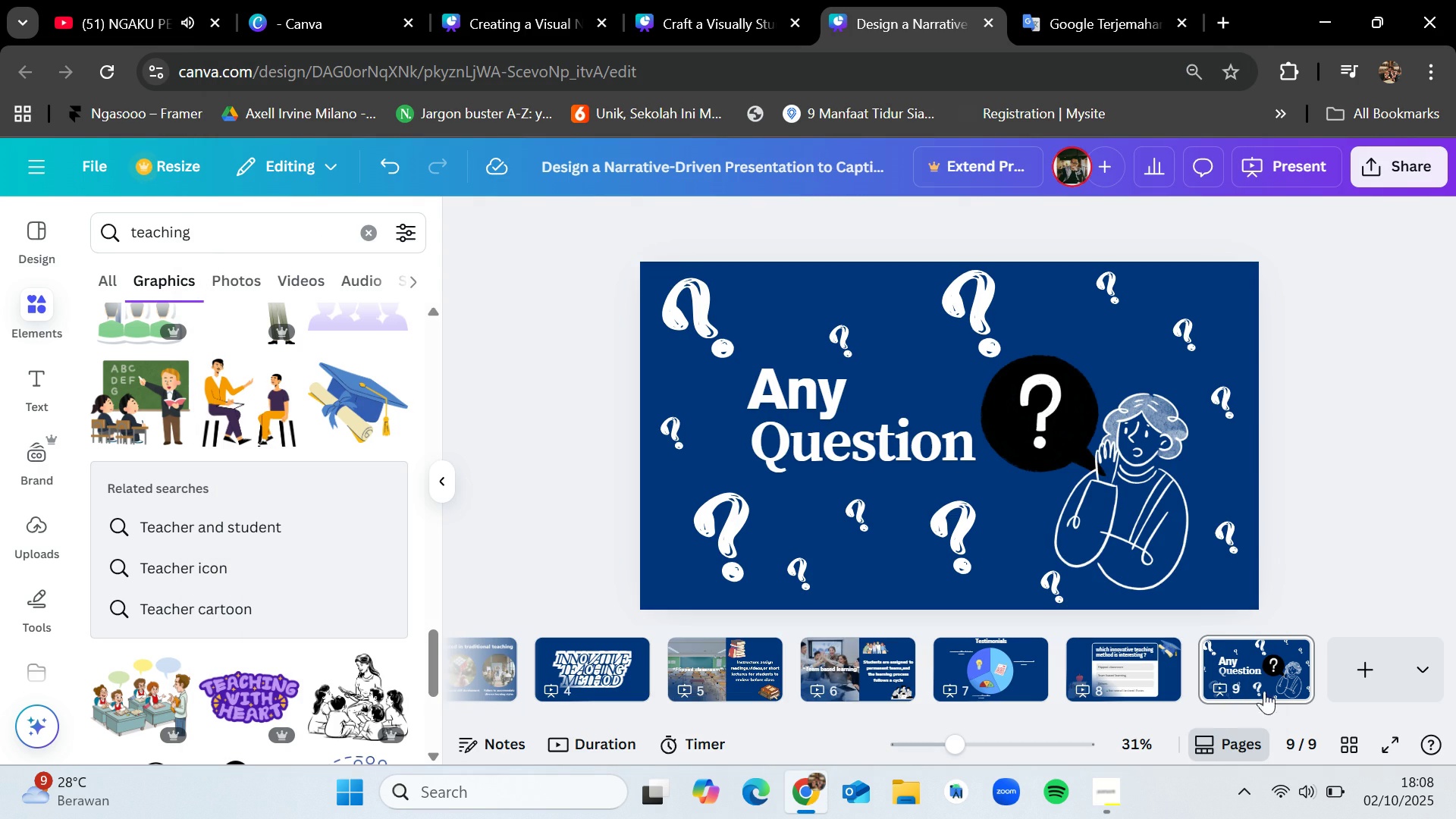 
mouse_move([1335, 643])
 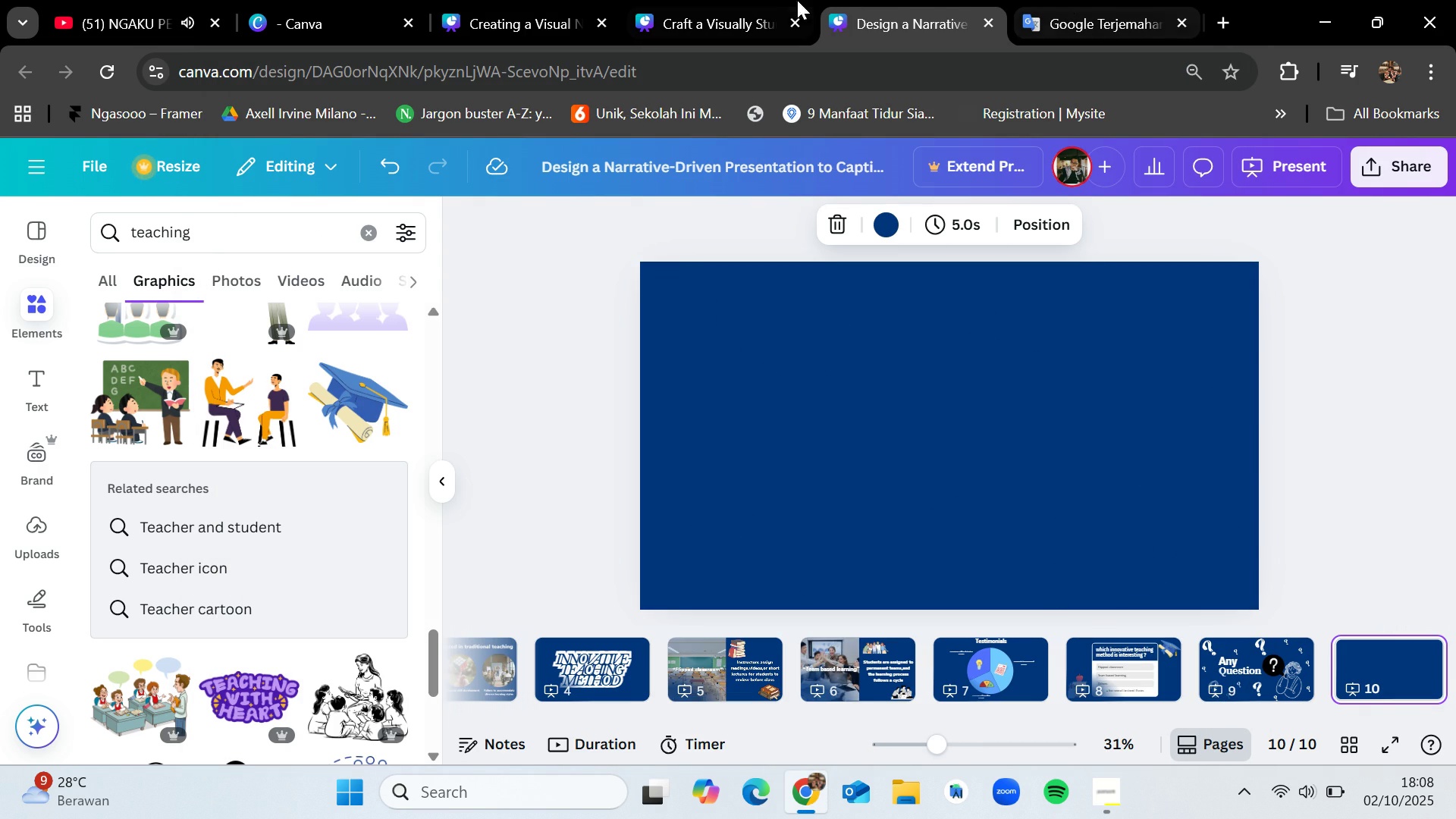 
left_click([760, 0])
 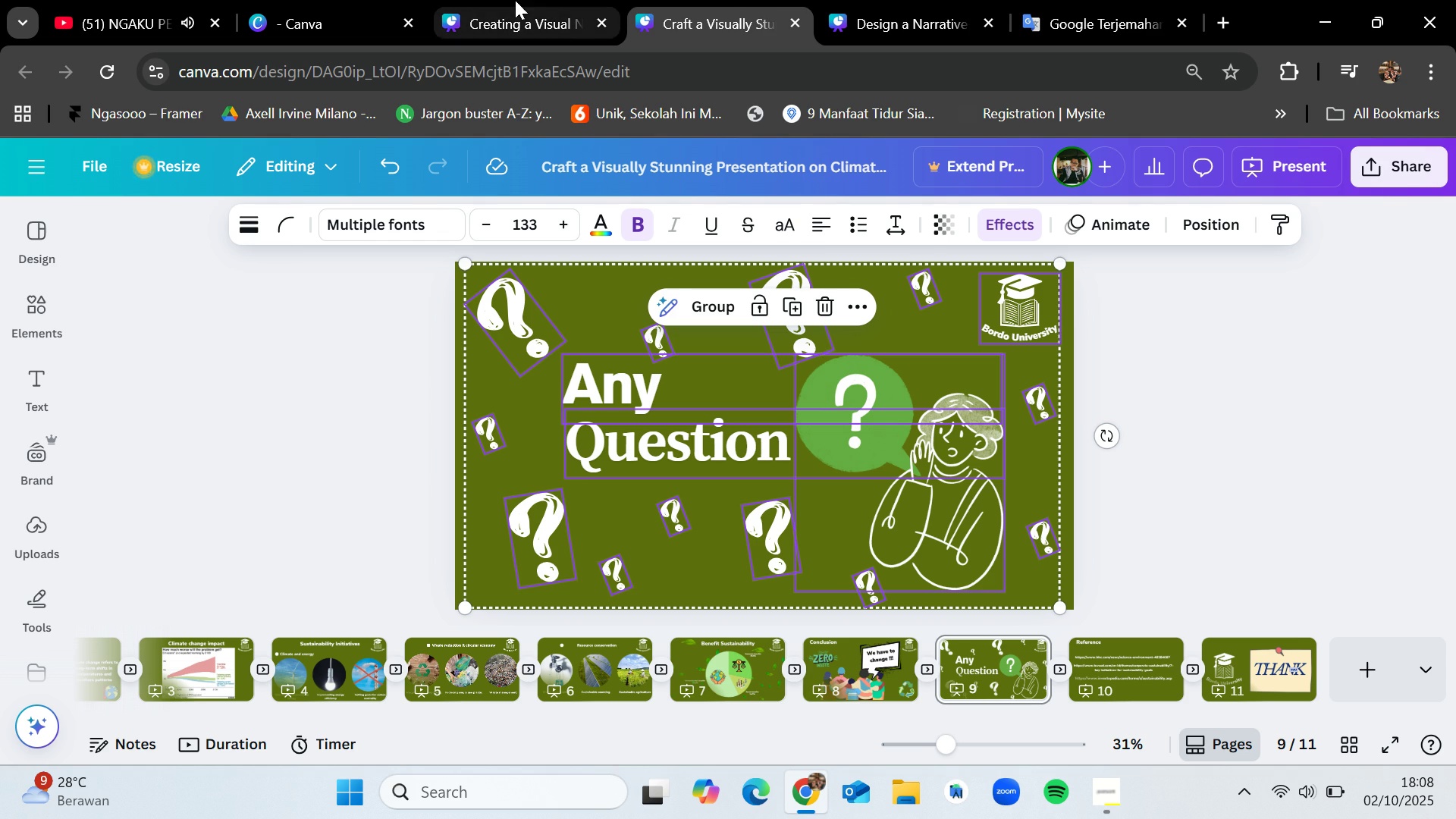 
left_click([515, 0])
 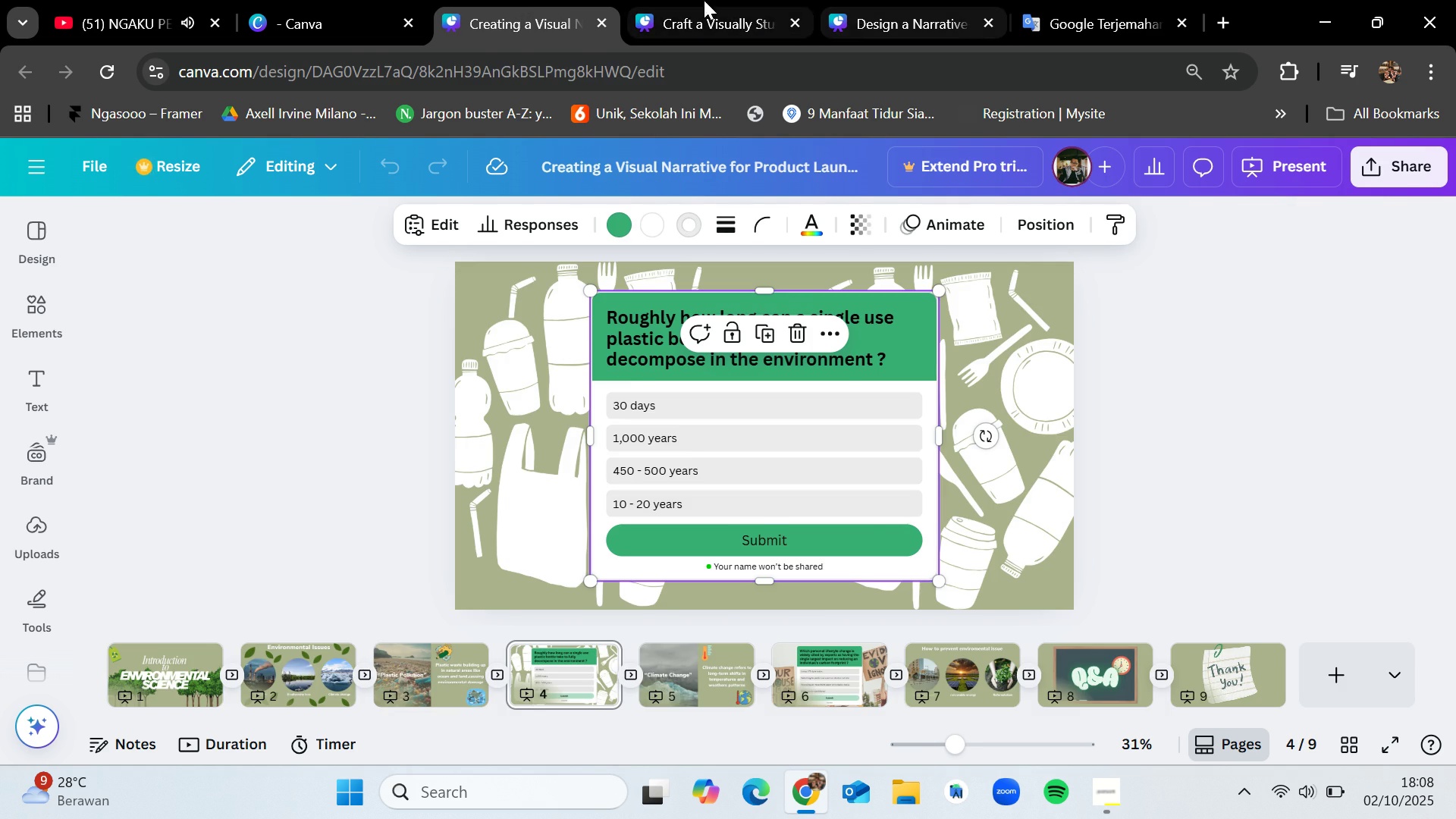 
left_click([704, 0])
 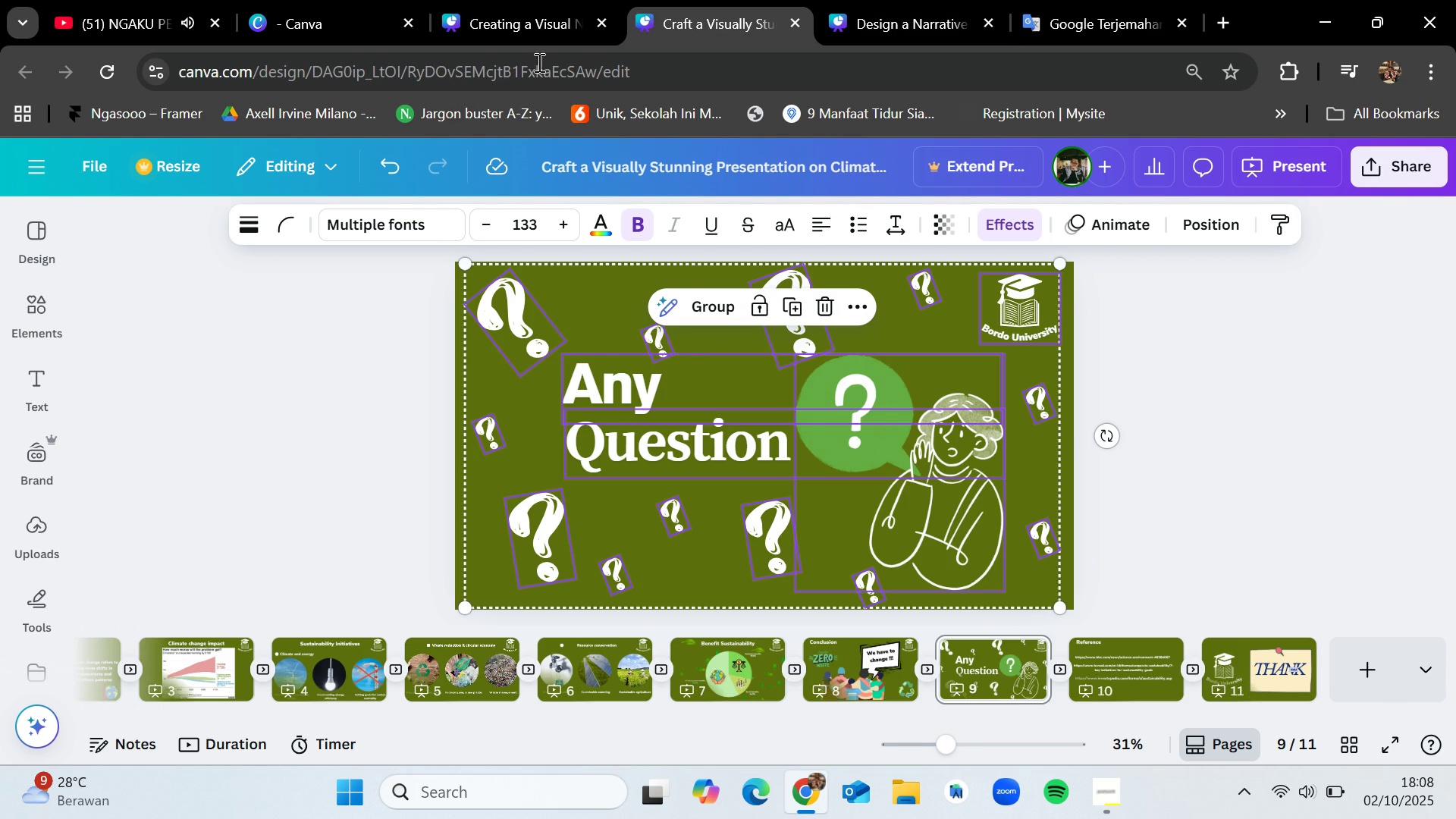 
left_click([457, 0])
 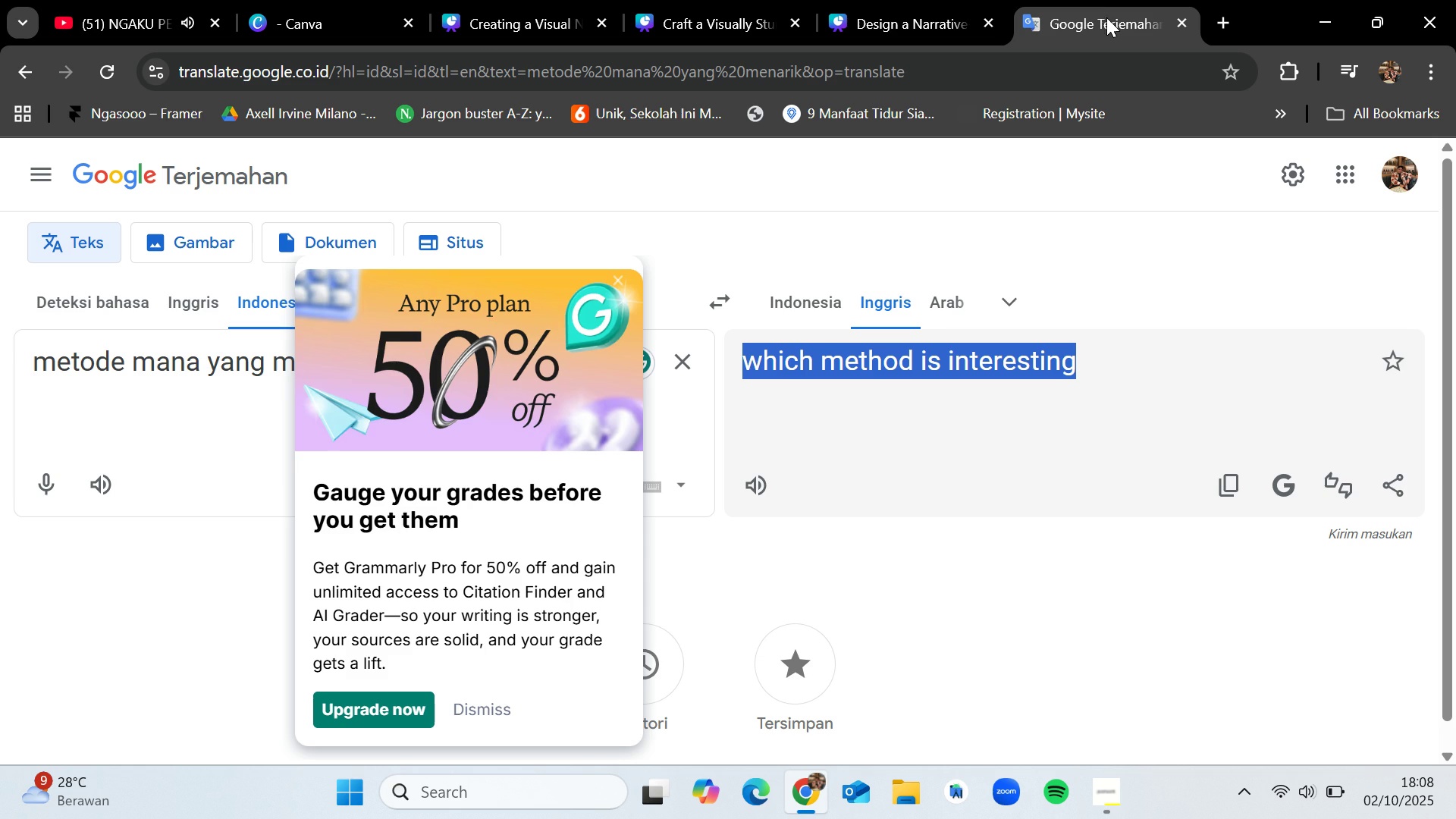 
wait(5.51)
 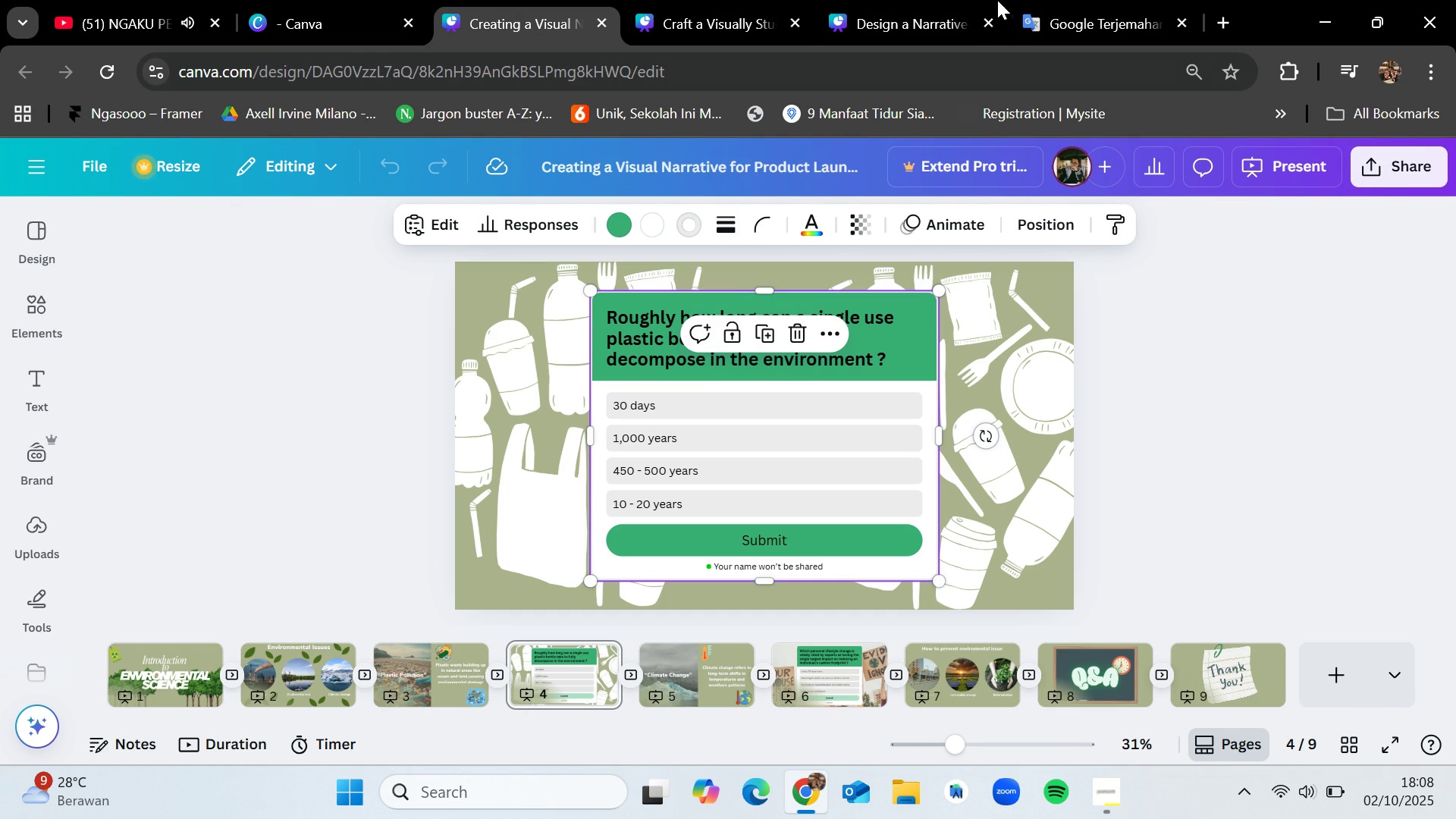 
left_click([883, 0])
 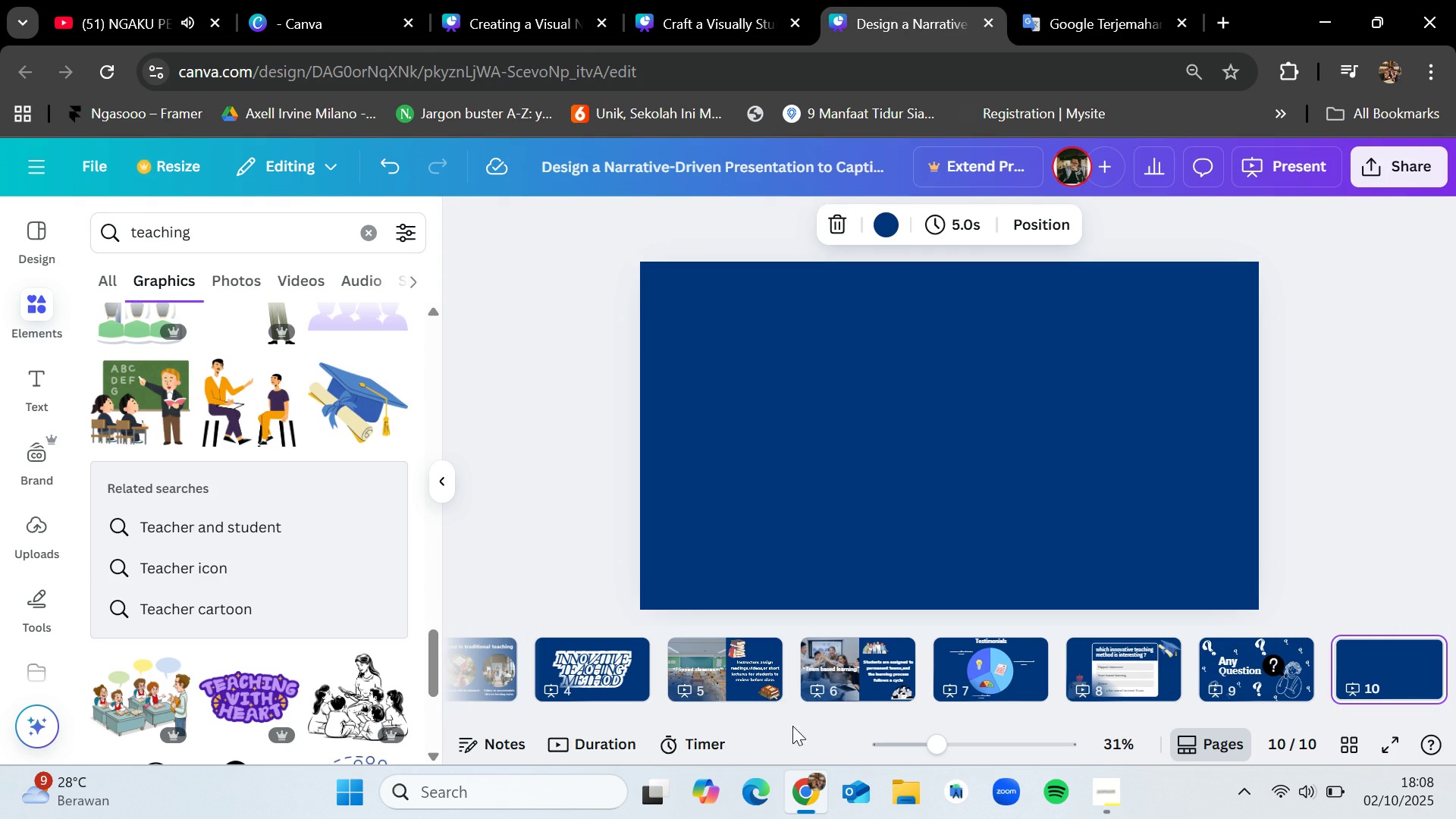 
left_click_drag(start_coordinate=[790, 718], to_coordinate=[521, 712])
 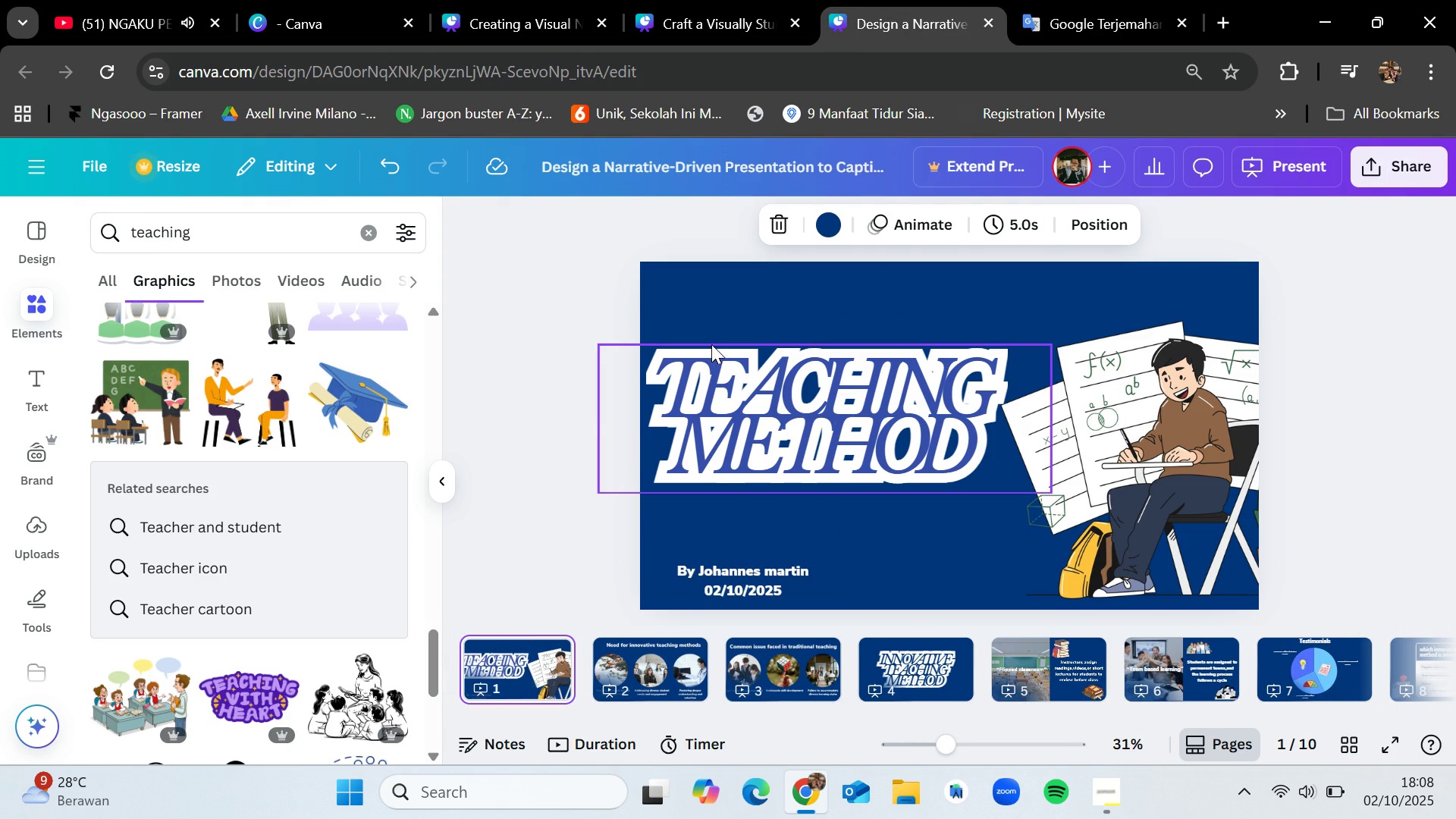 
key(Control+C)
 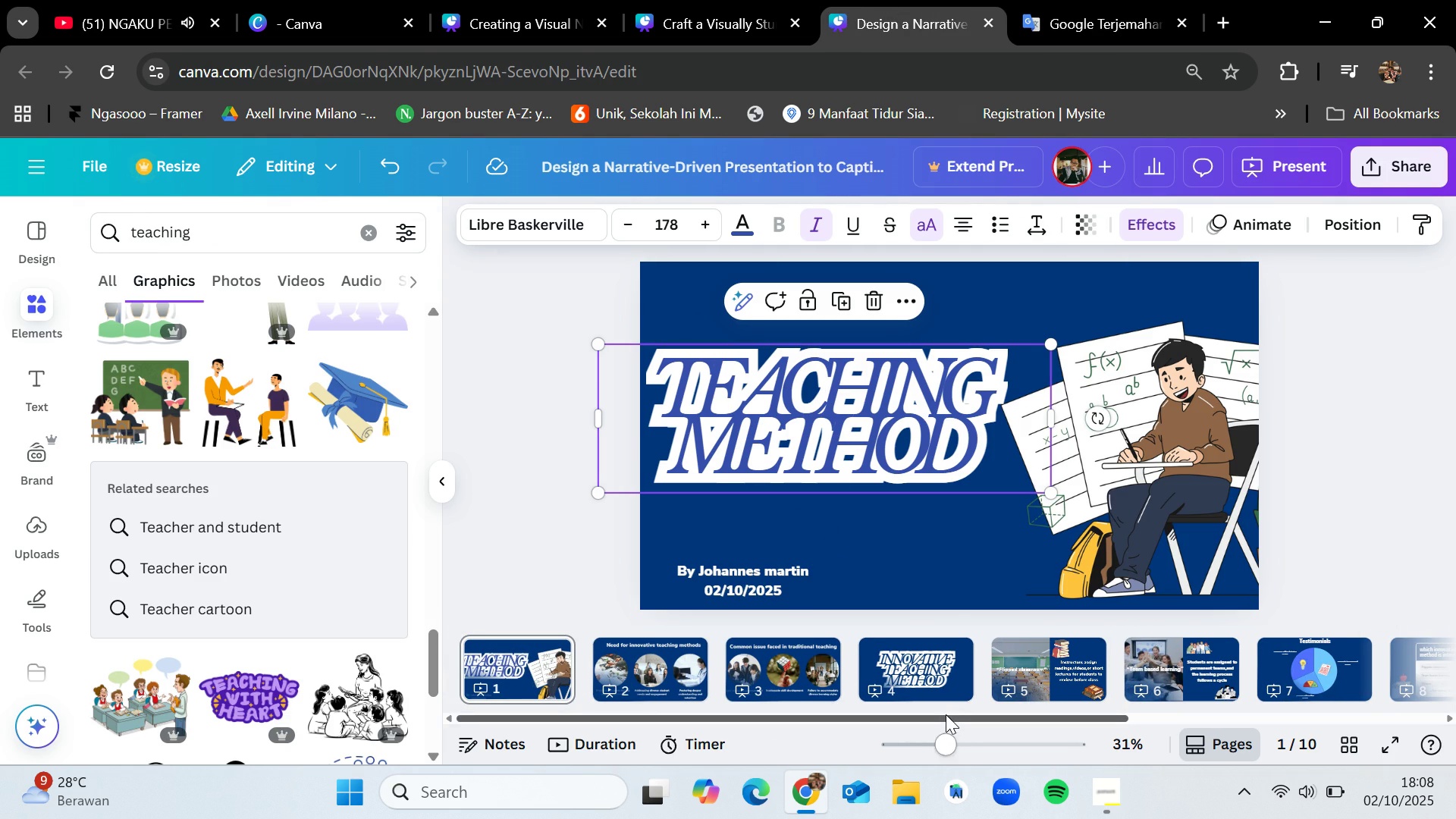 
left_click_drag(start_coordinate=[946, 714], to_coordinate=[1319, 692])
 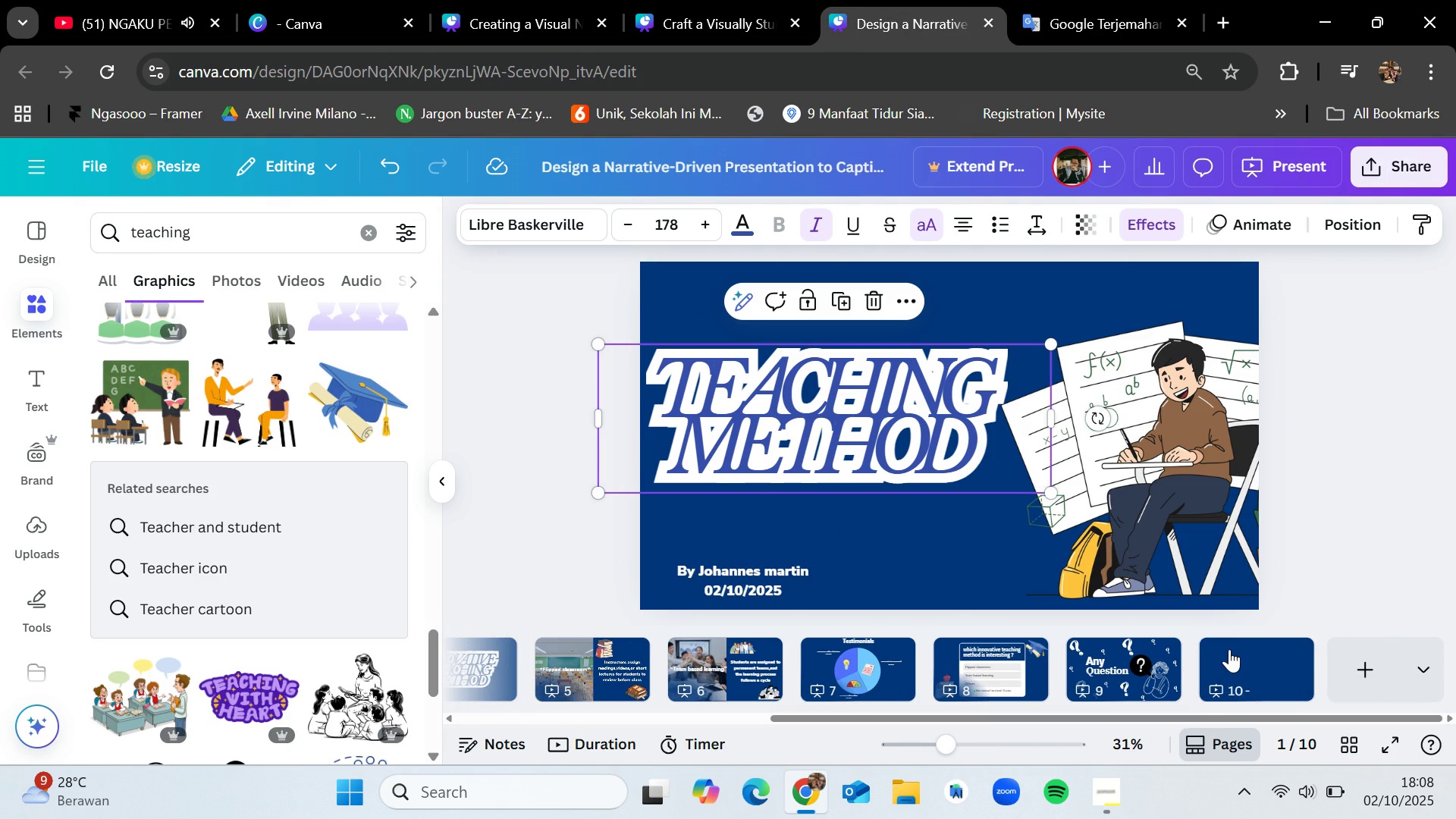 
left_click([1229, 649])
 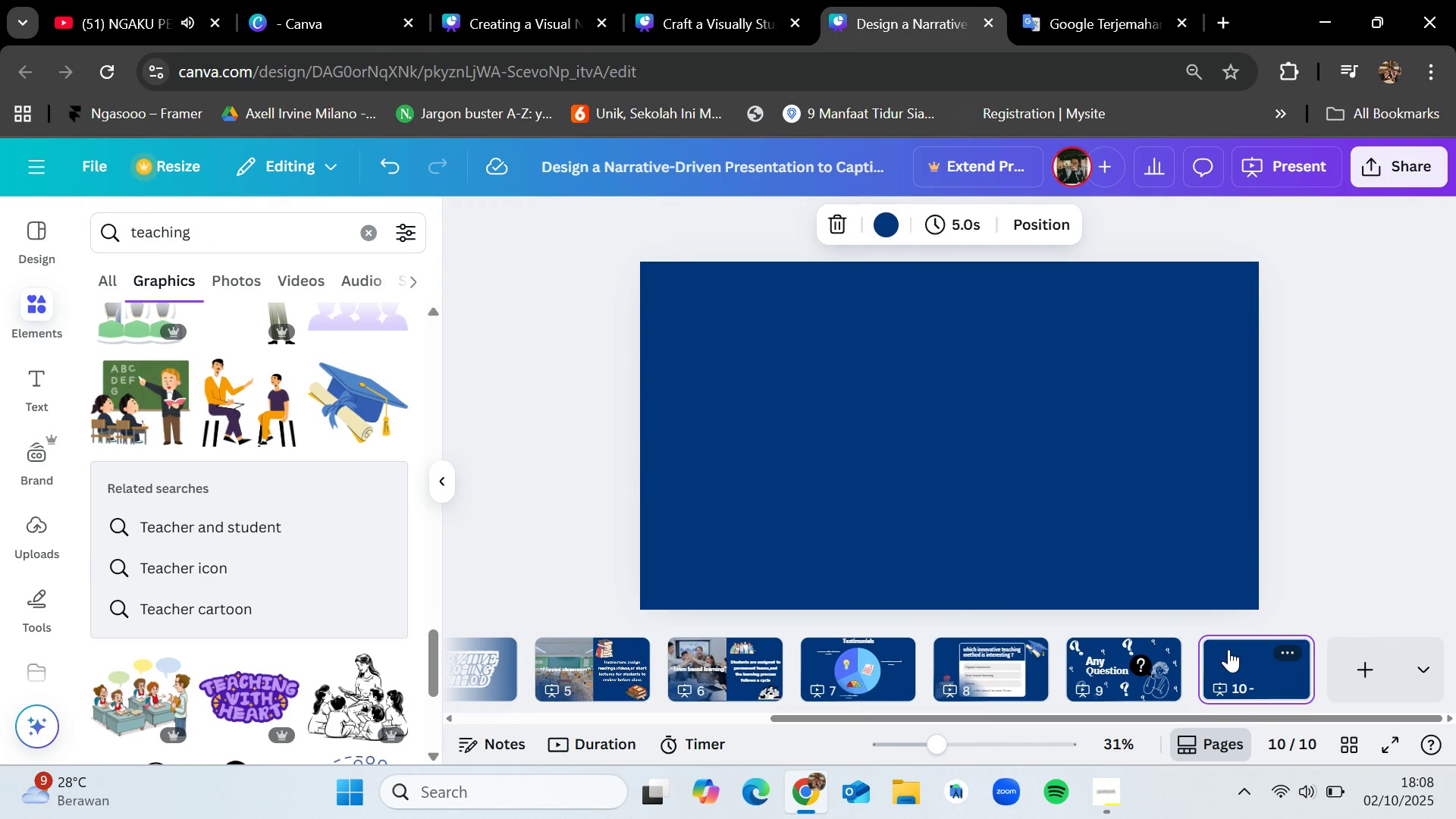 
key(Control+V)
 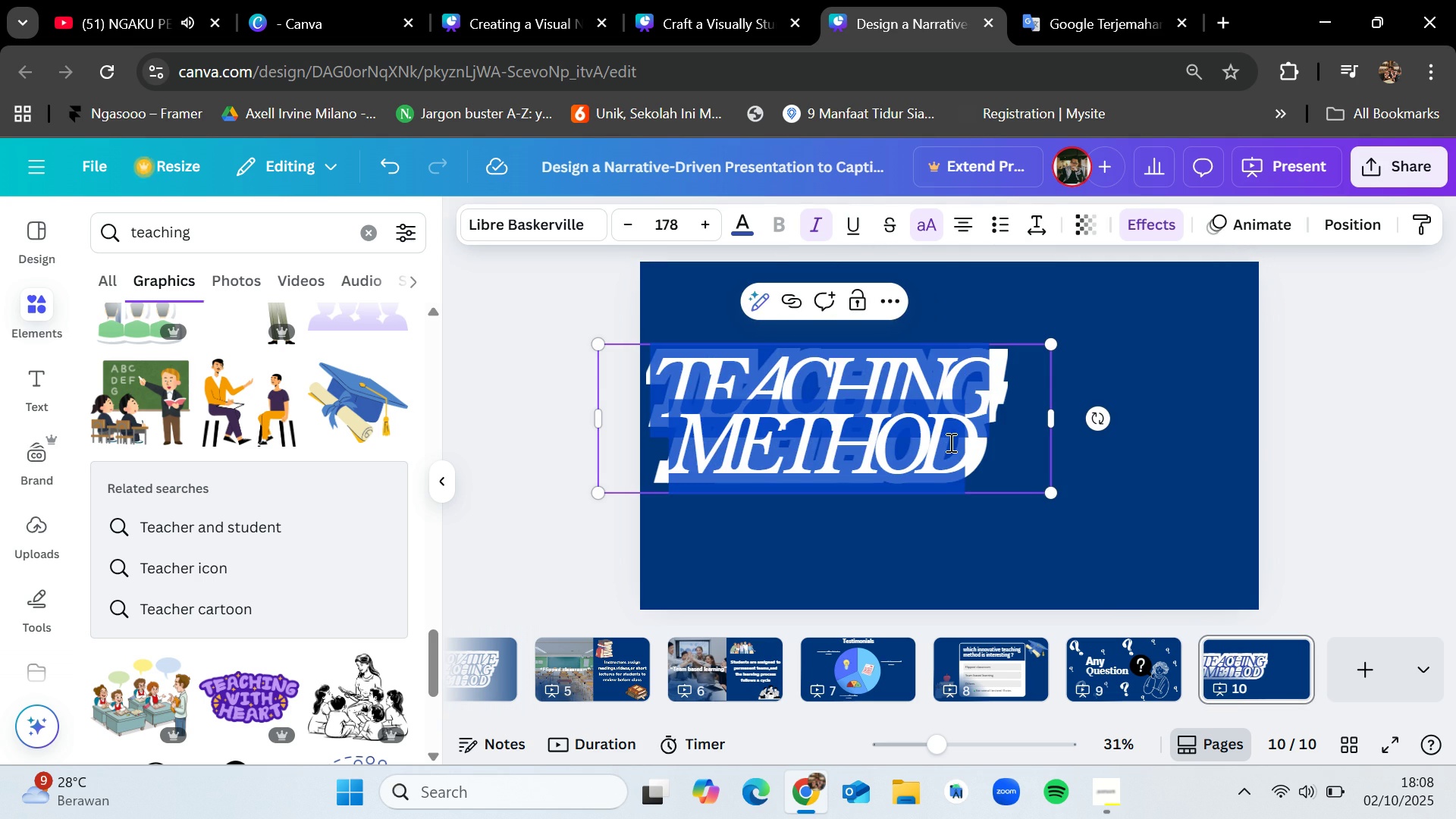 
key(Backspace)
type(Thank)
 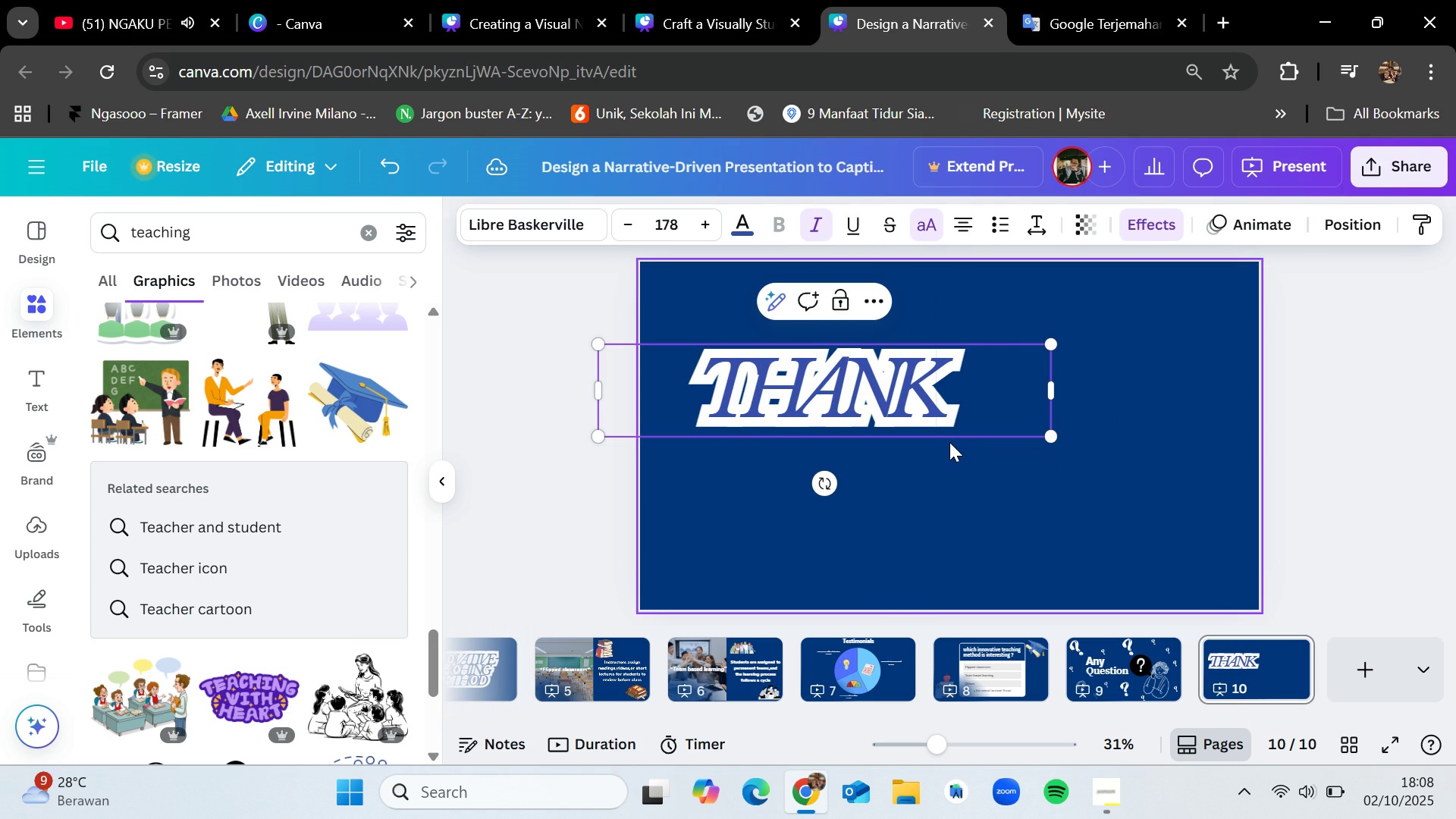 
key(Enter)
 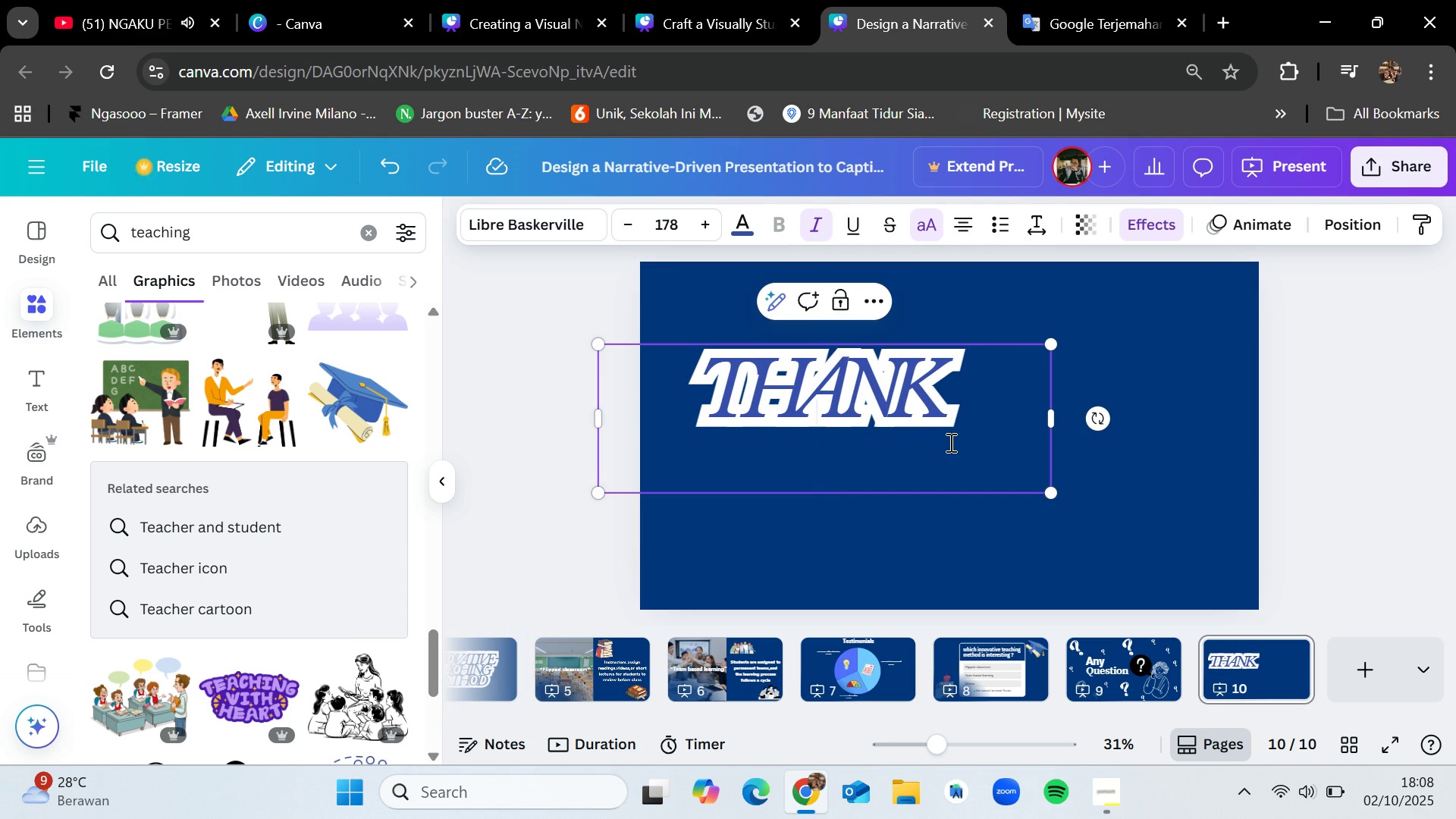 
type(You)
 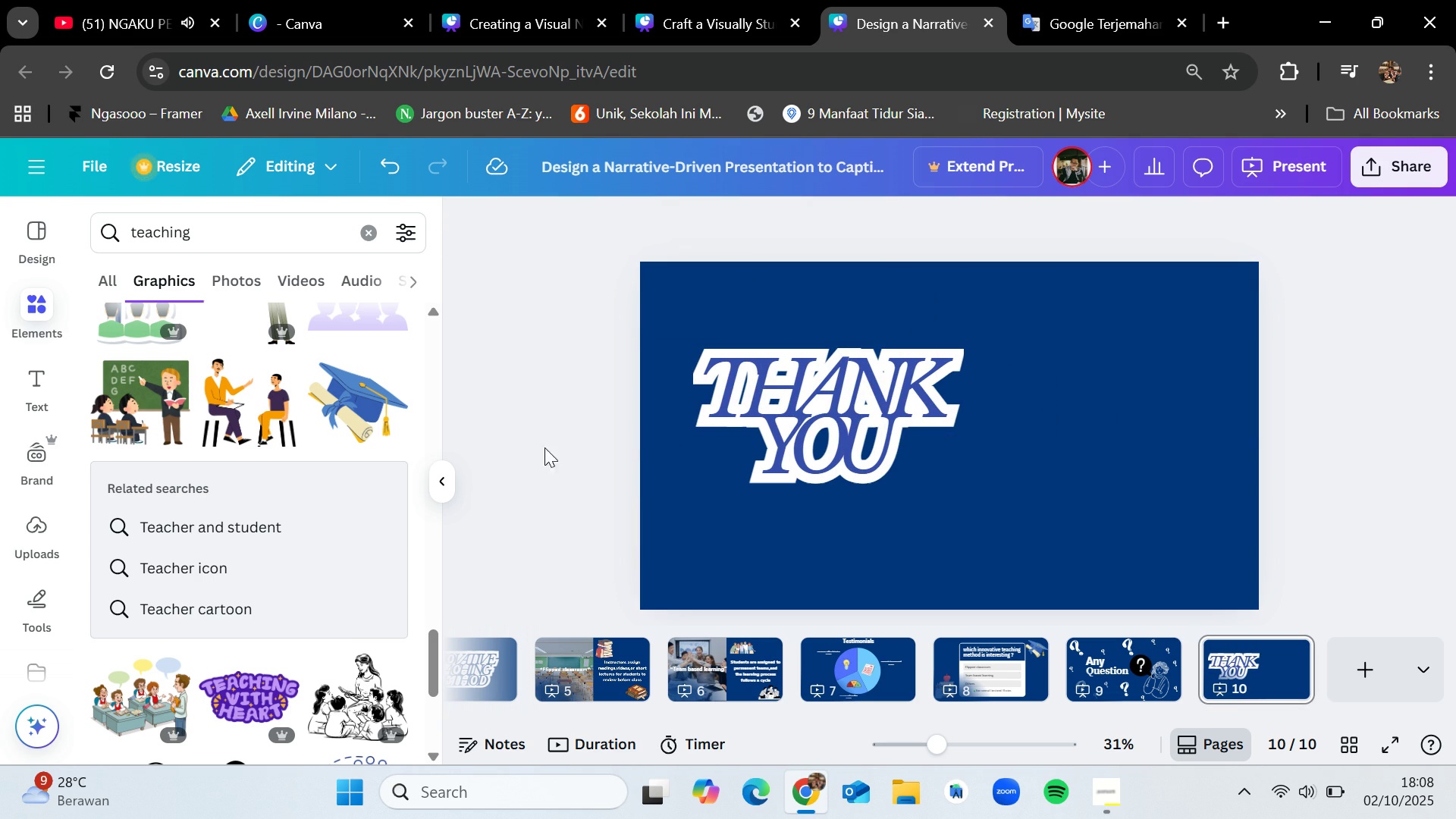 
left_click_drag(start_coordinate=[792, 425], to_coordinate=[796, 447])
 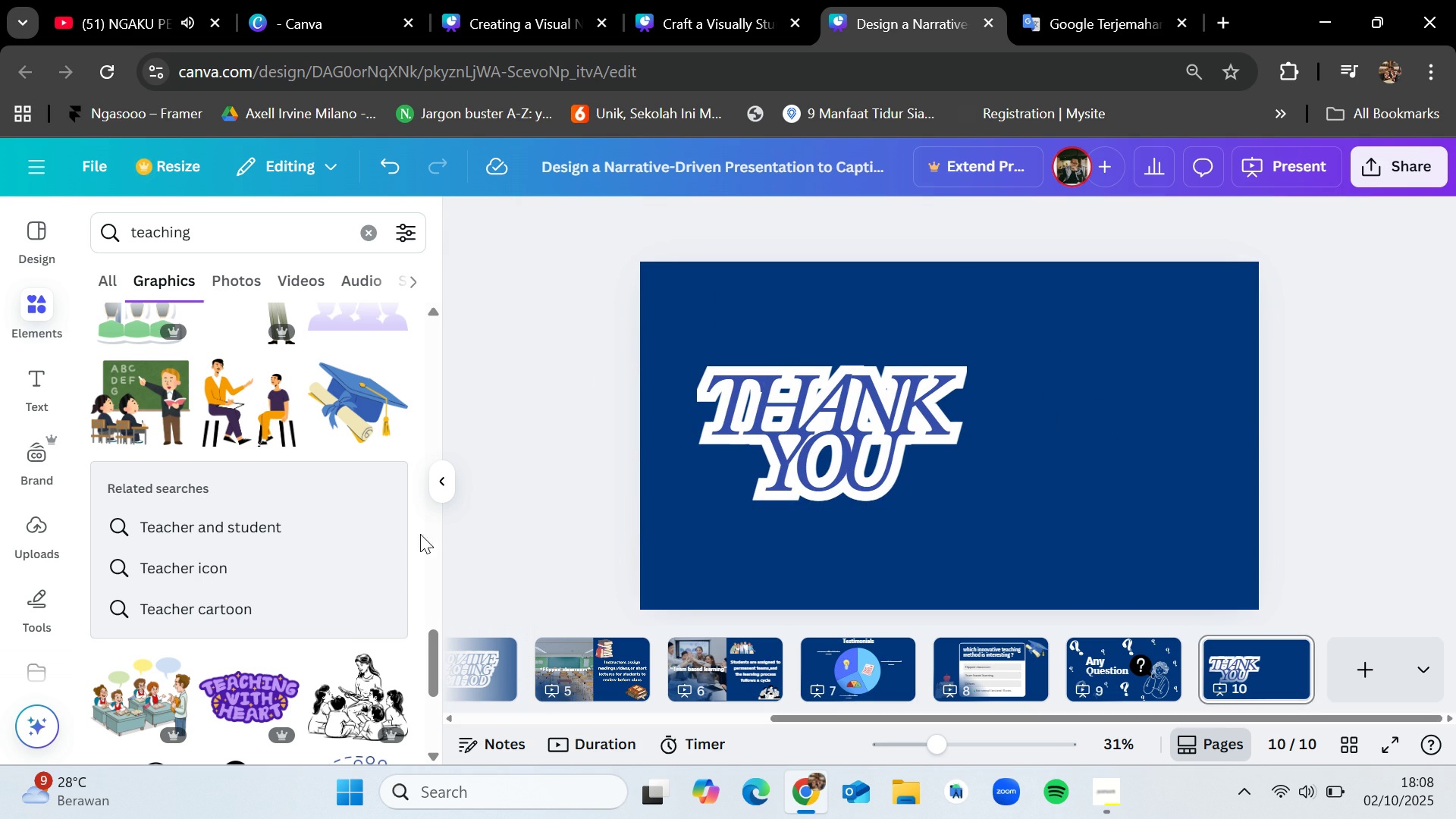 
left_click_drag(start_coordinate=[252, 225], to_coordinate=[102, 231])
 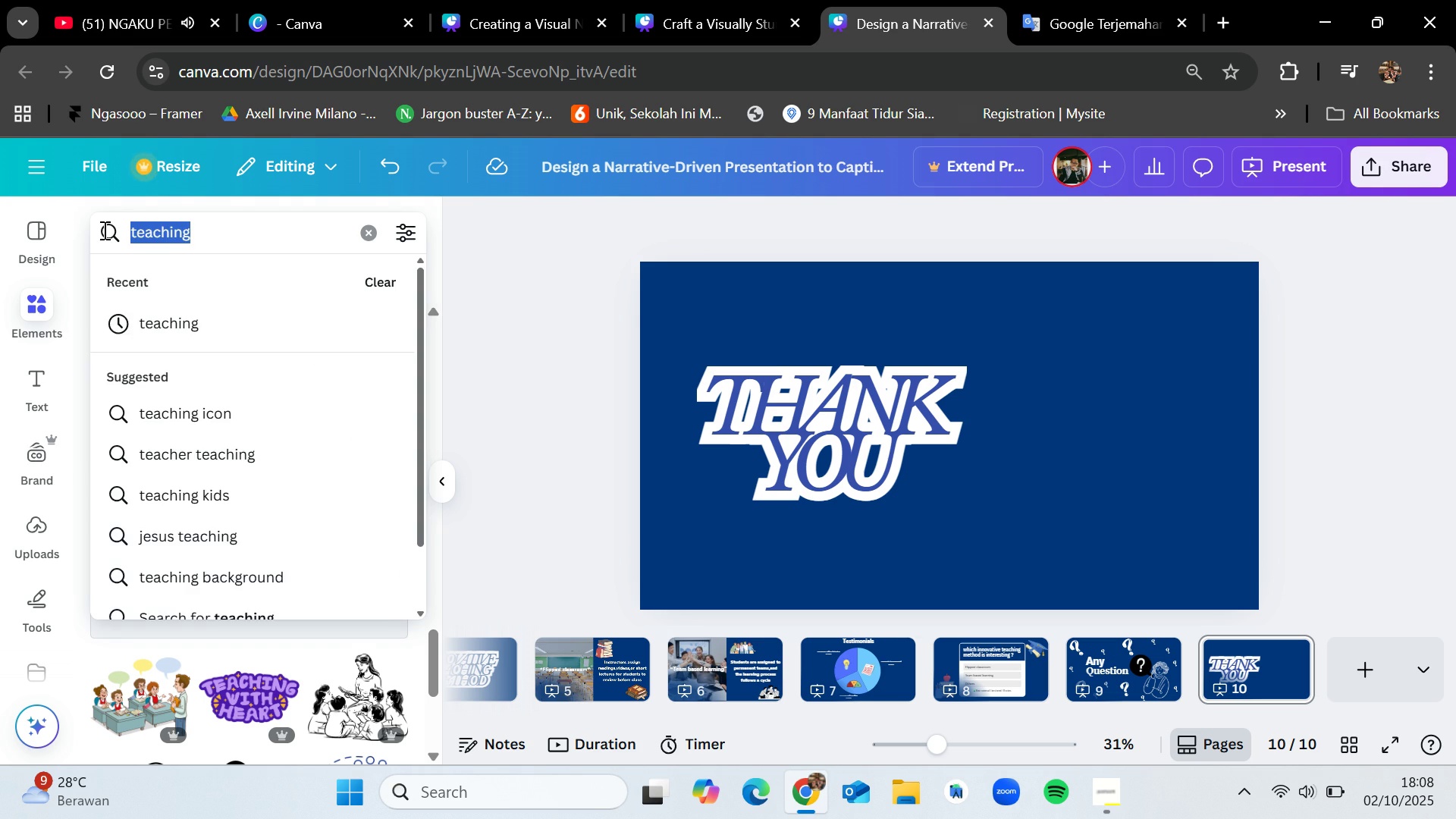 
key(Backspace)
type(thank you)
 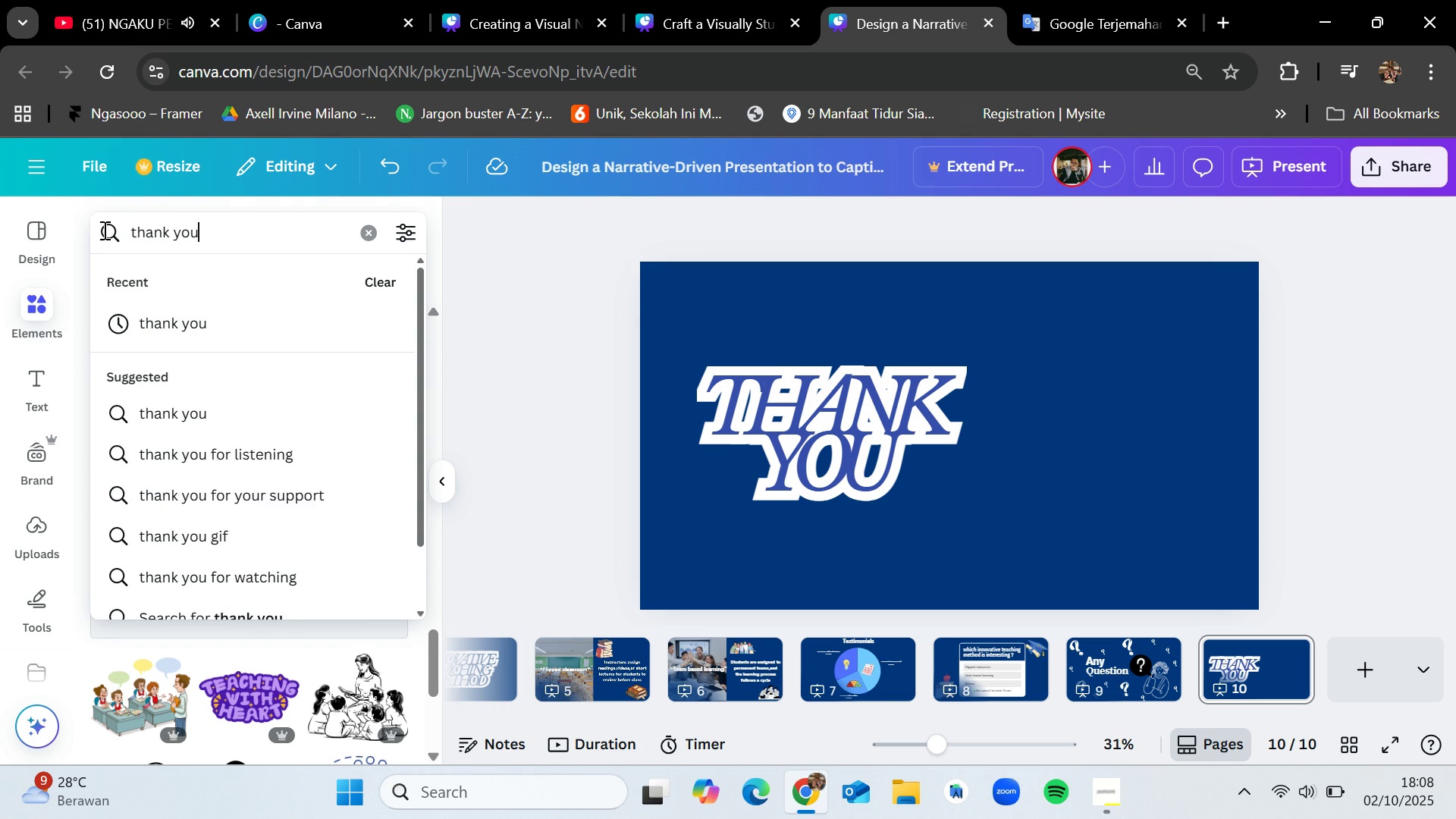 
key(Enter)
 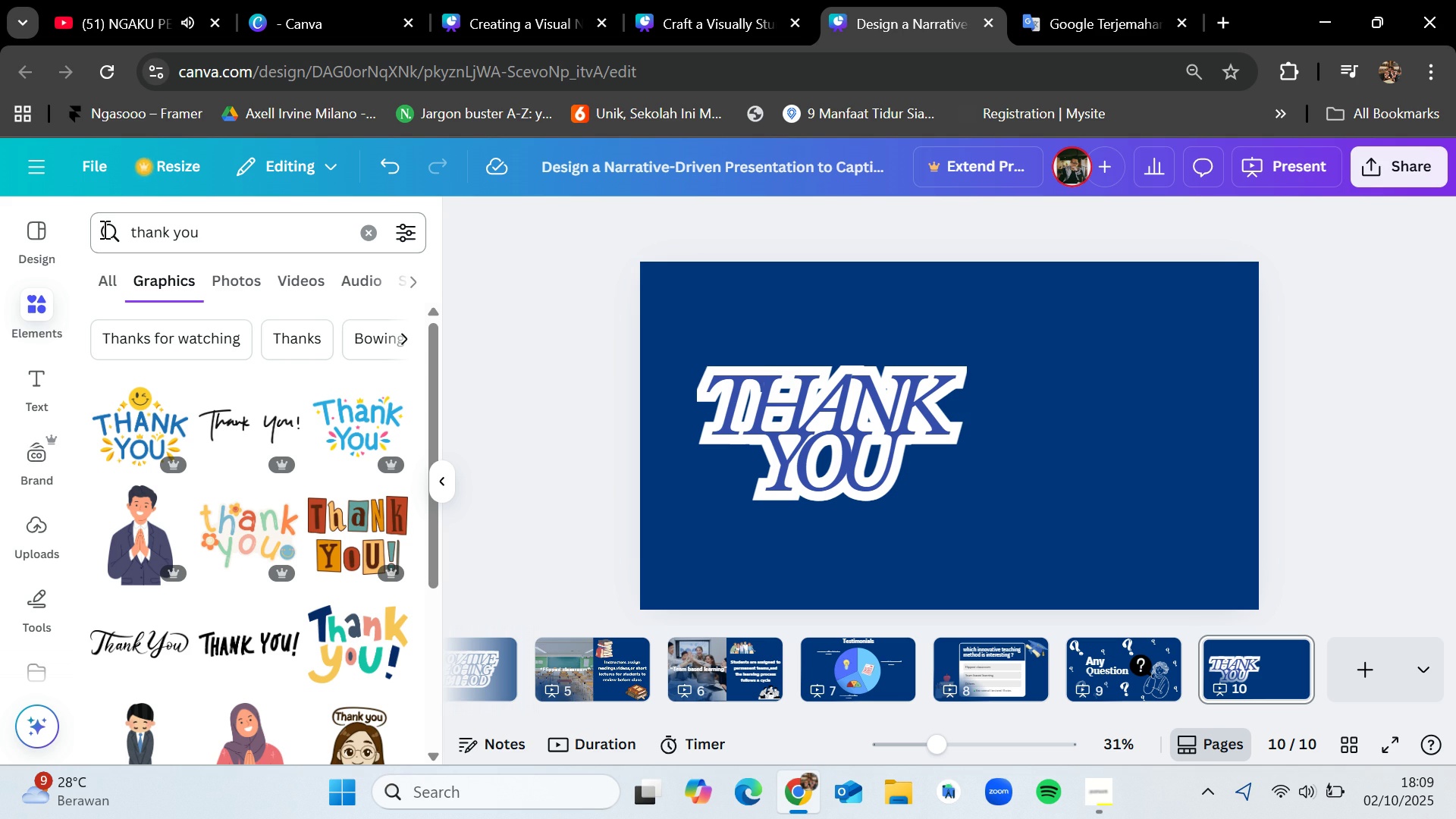 
wait(33.91)
 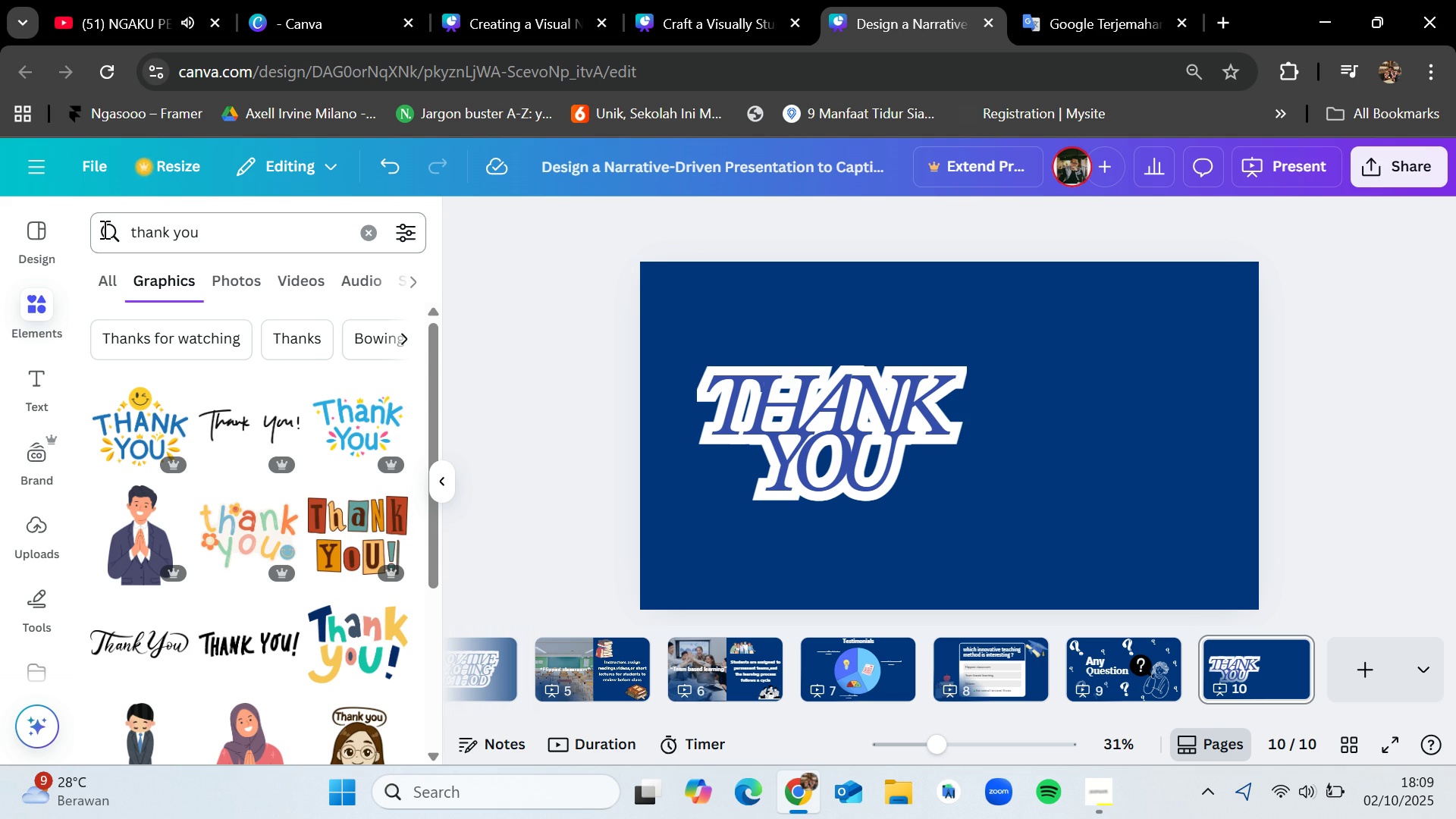 
scroll: coordinate [256, 610], scroll_direction: down, amount: 17.0
 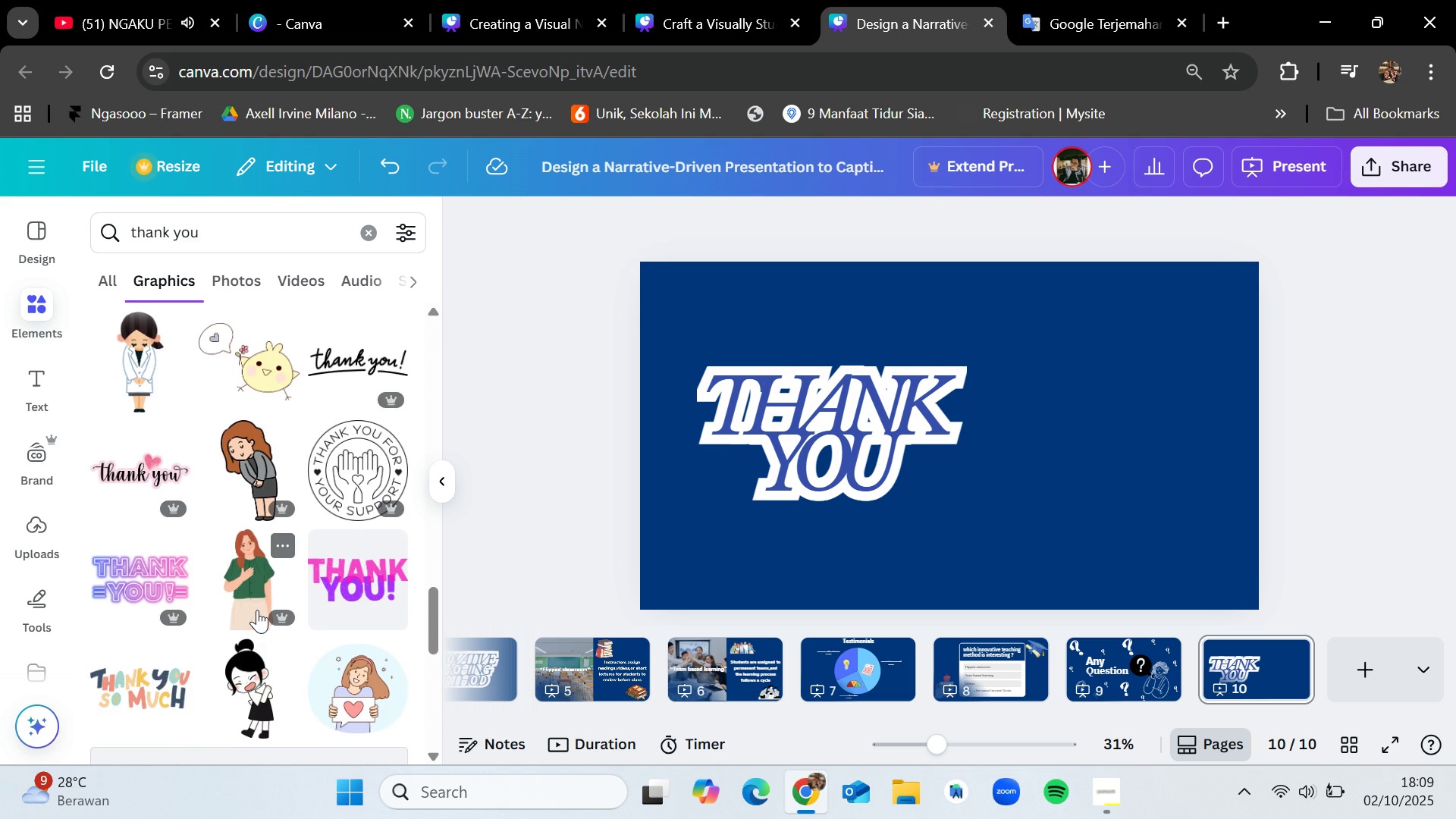 
scroll: coordinate [264, 598], scroll_direction: down, amount: 8.0
 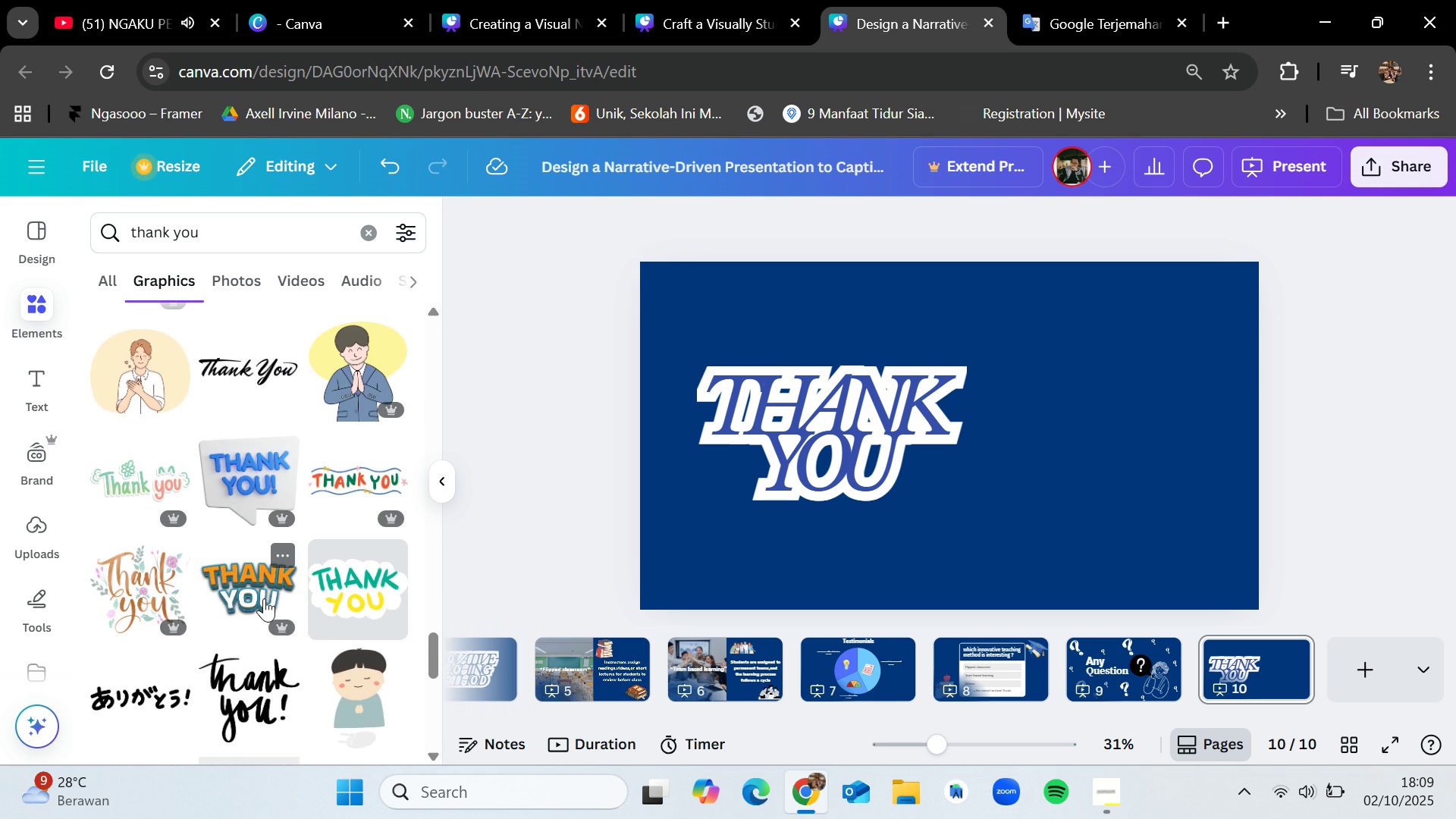 
scroll: coordinate [265, 599], scroll_direction: down, amount: 7.0
 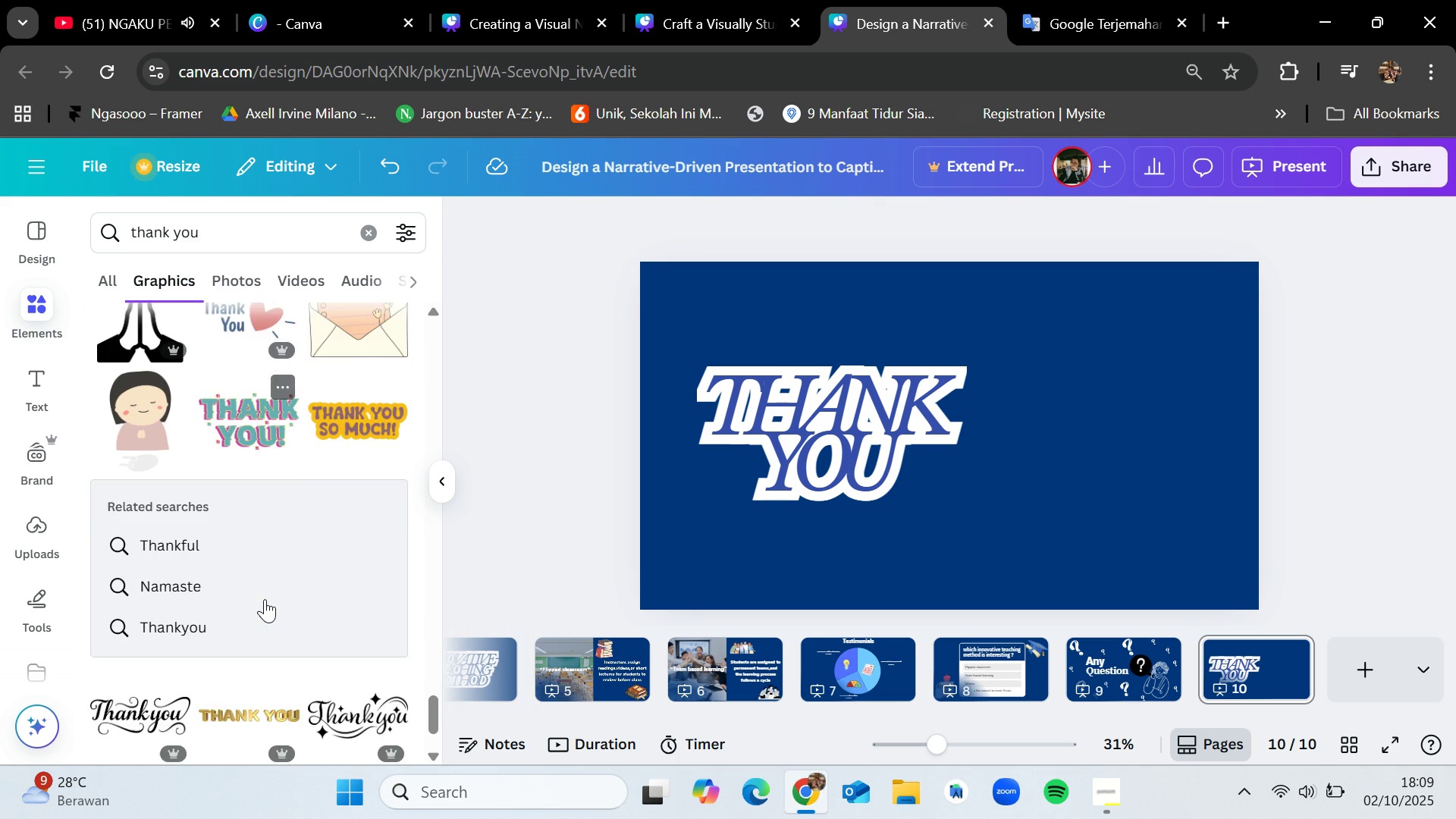 
scroll: coordinate [265, 598], scroll_direction: up, amount: 1.0
 